 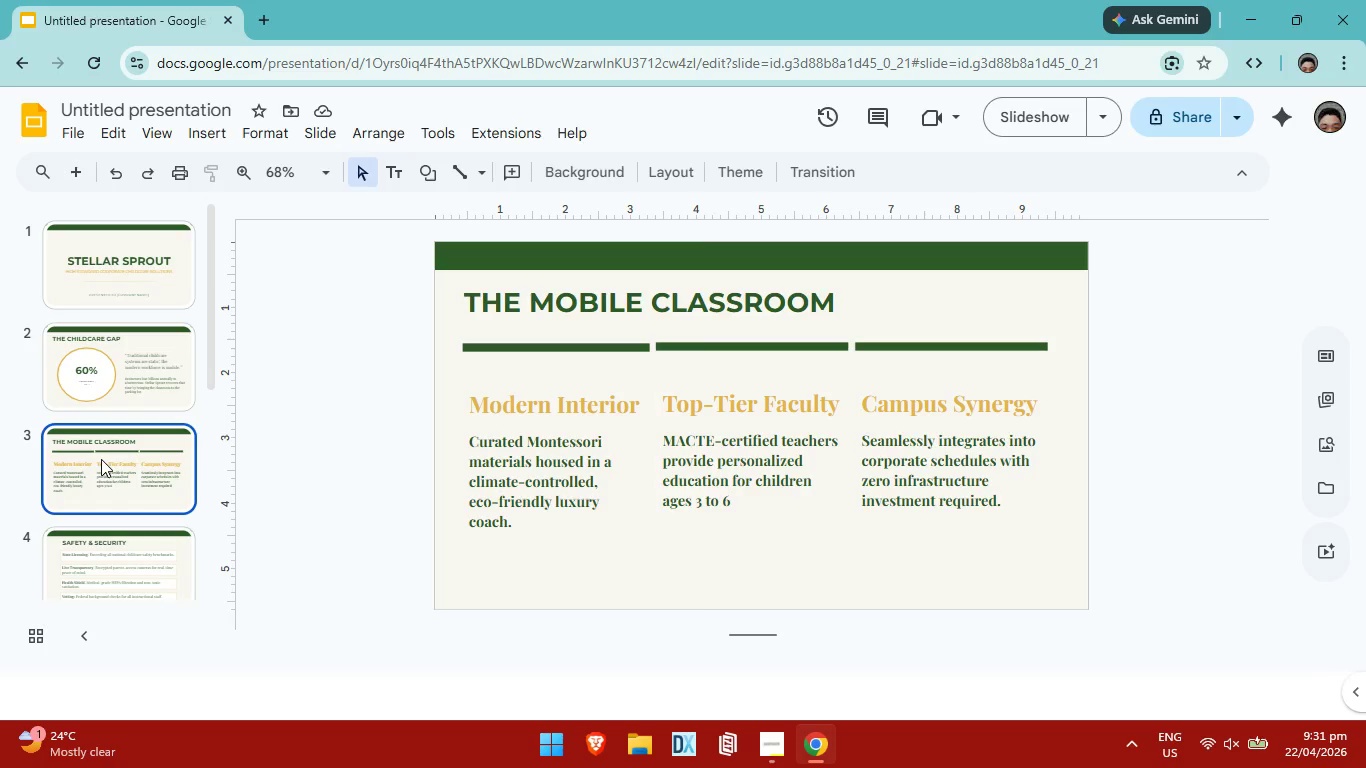 
left_click([139, 270])
 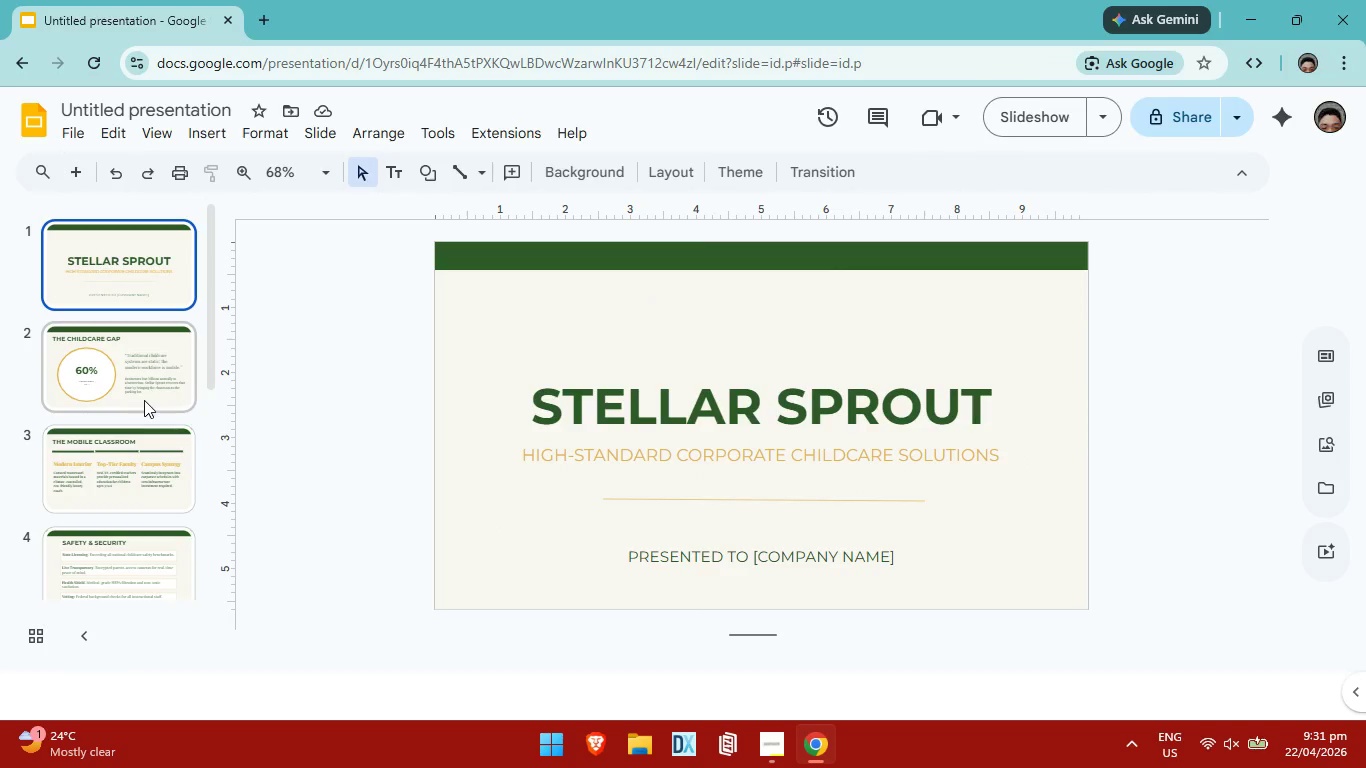 
left_click([144, 401])
 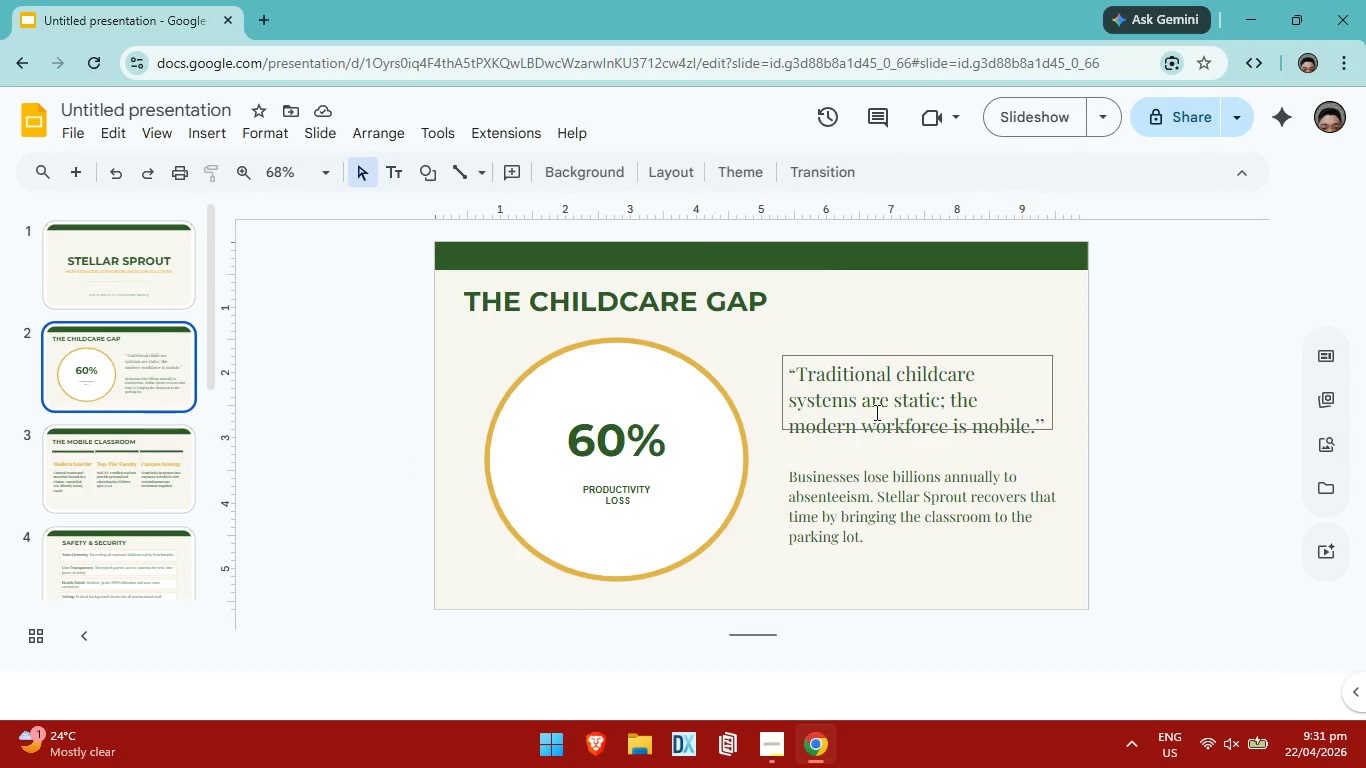 
wait(8.58)
 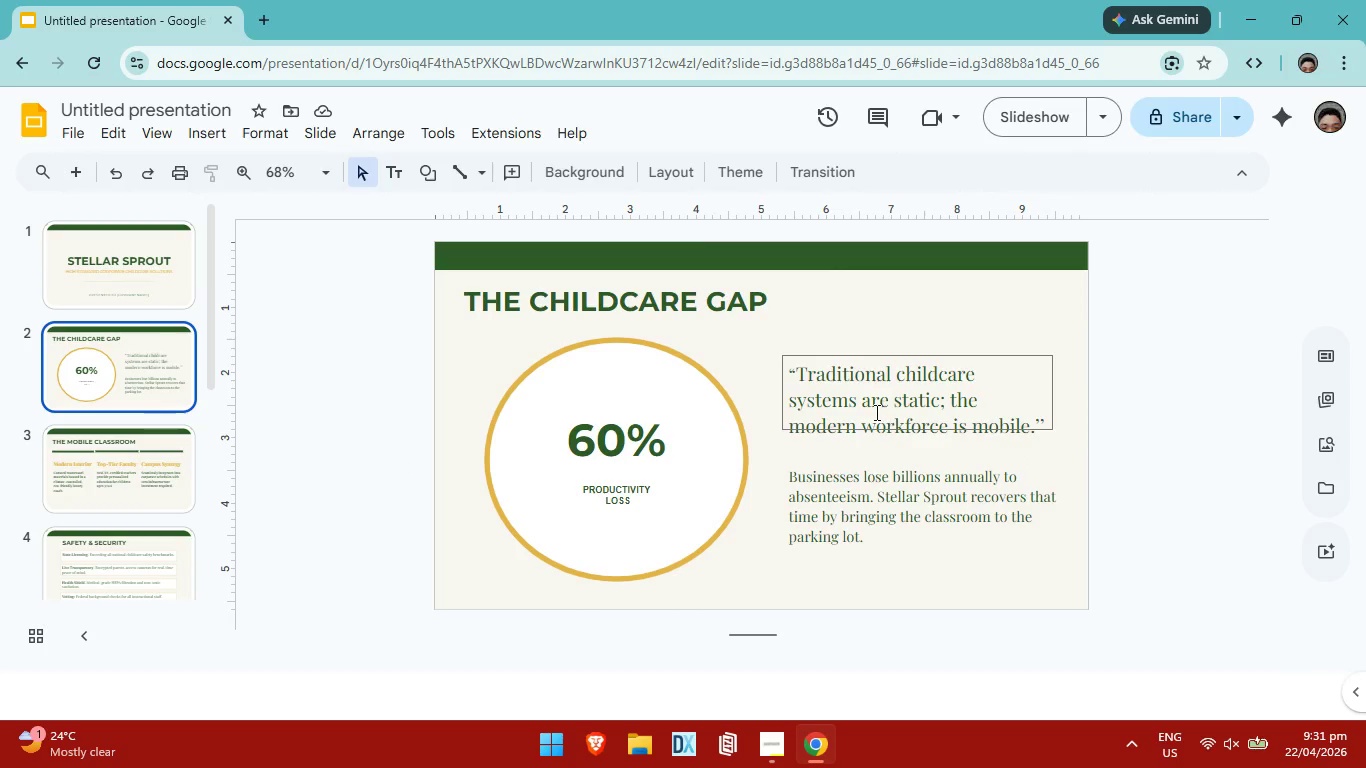 
left_click([156, 464])
 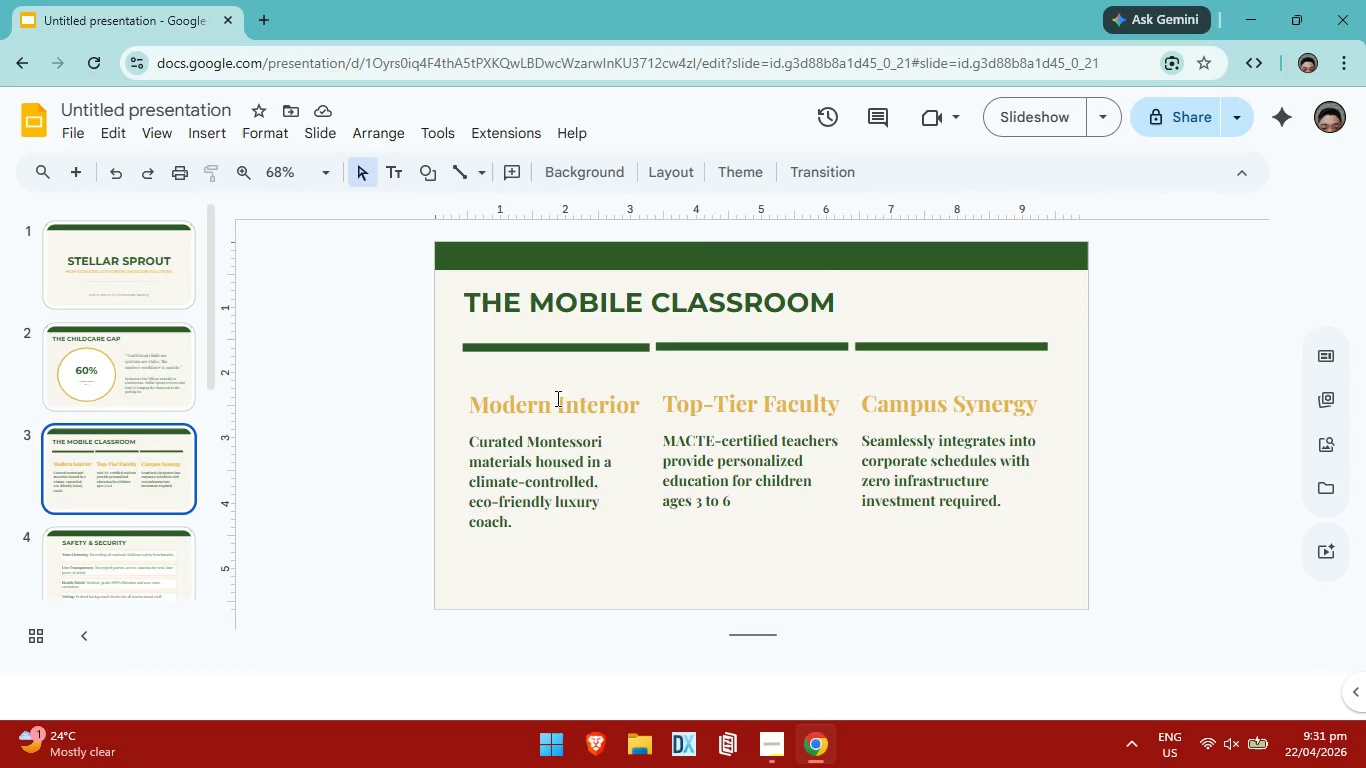 
left_click([551, 383])
 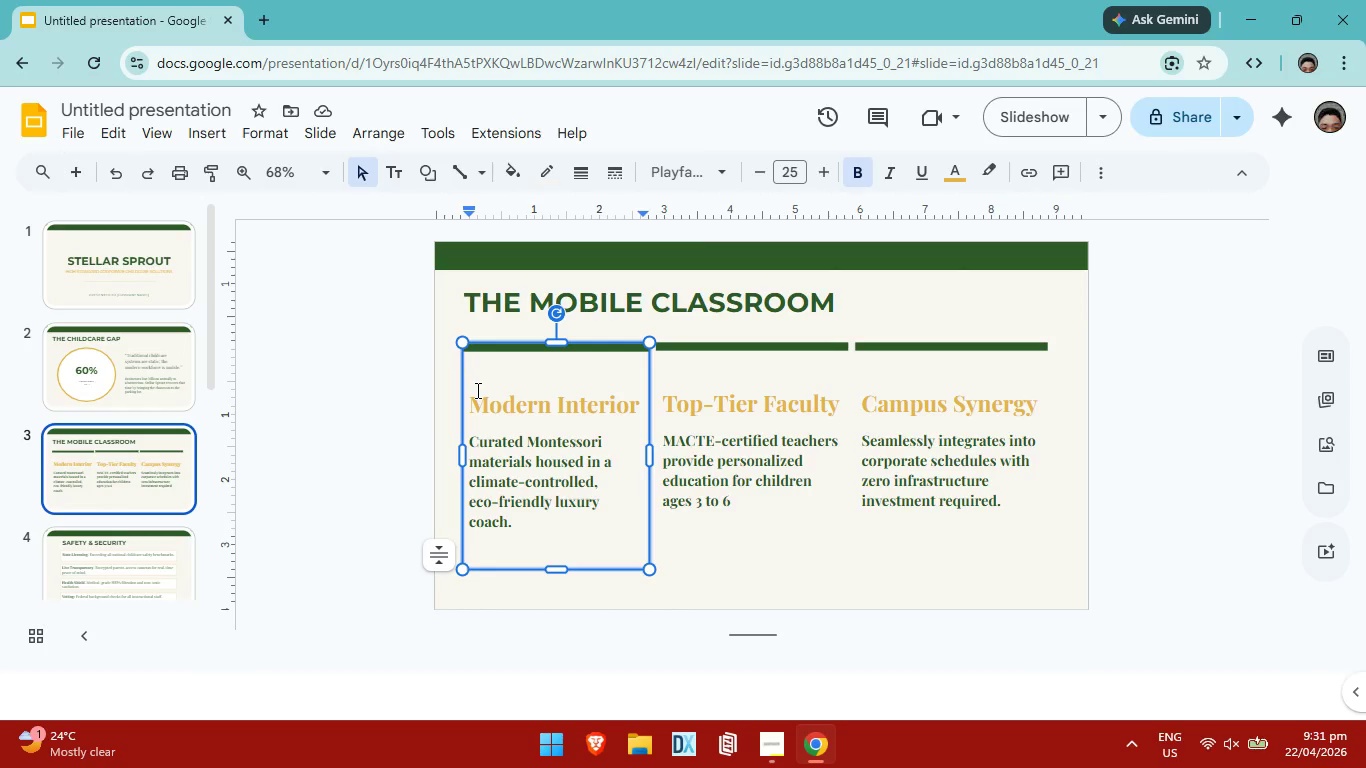 
left_click([476, 390])
 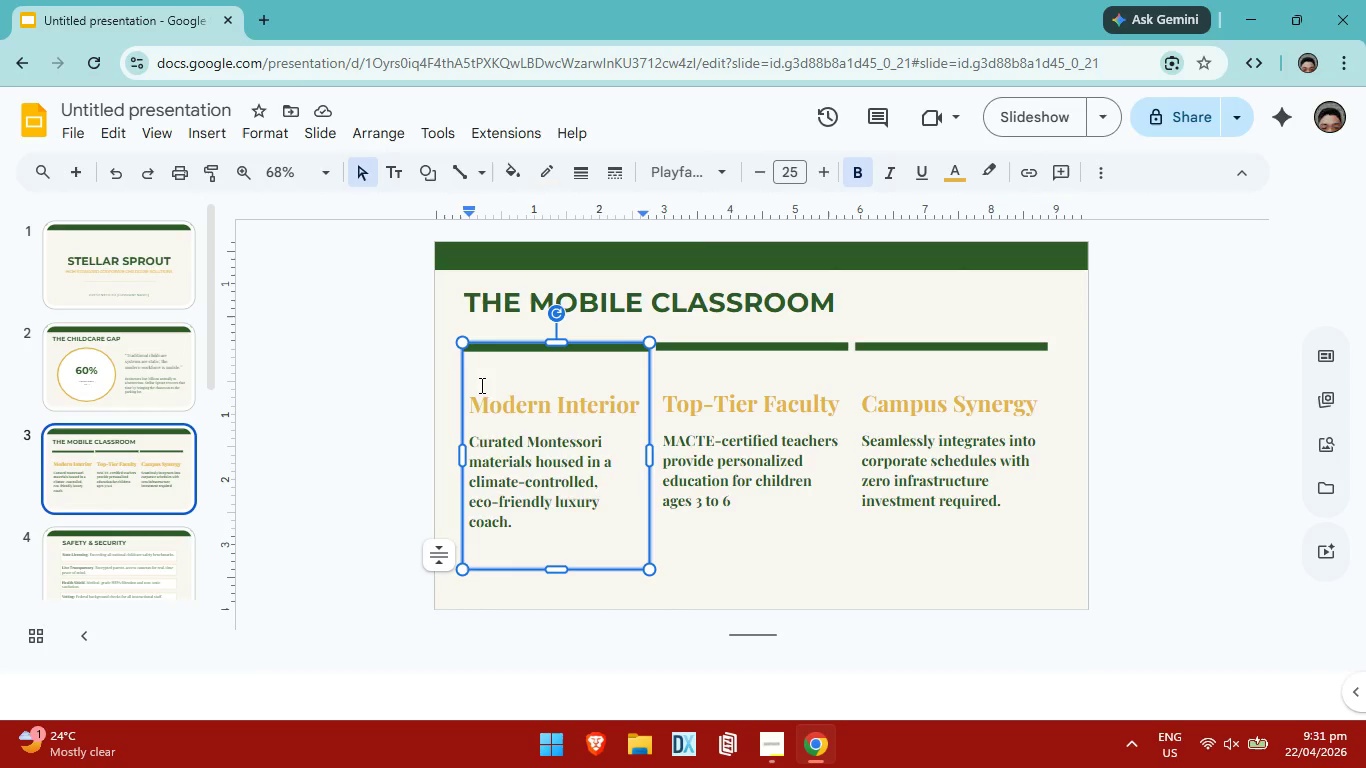 
key(Backspace)
 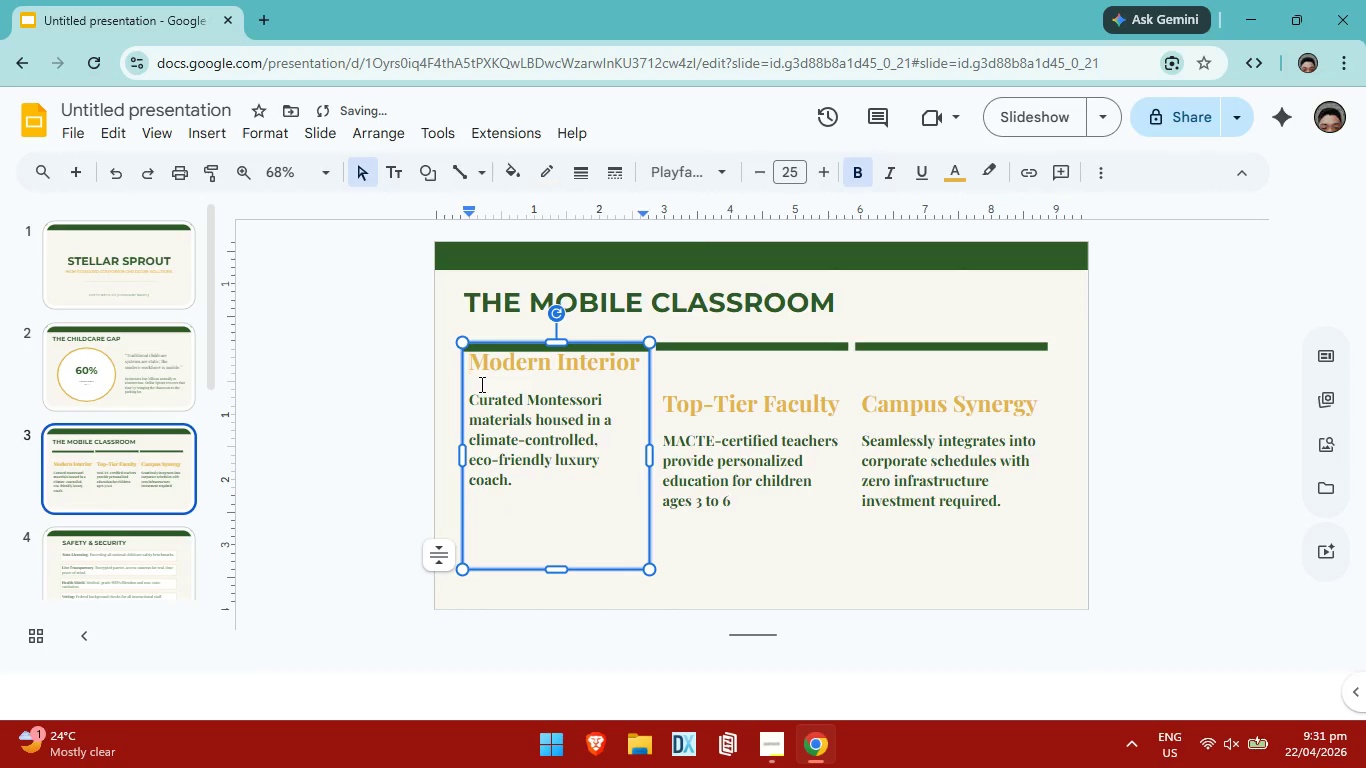 
key(Enter)
 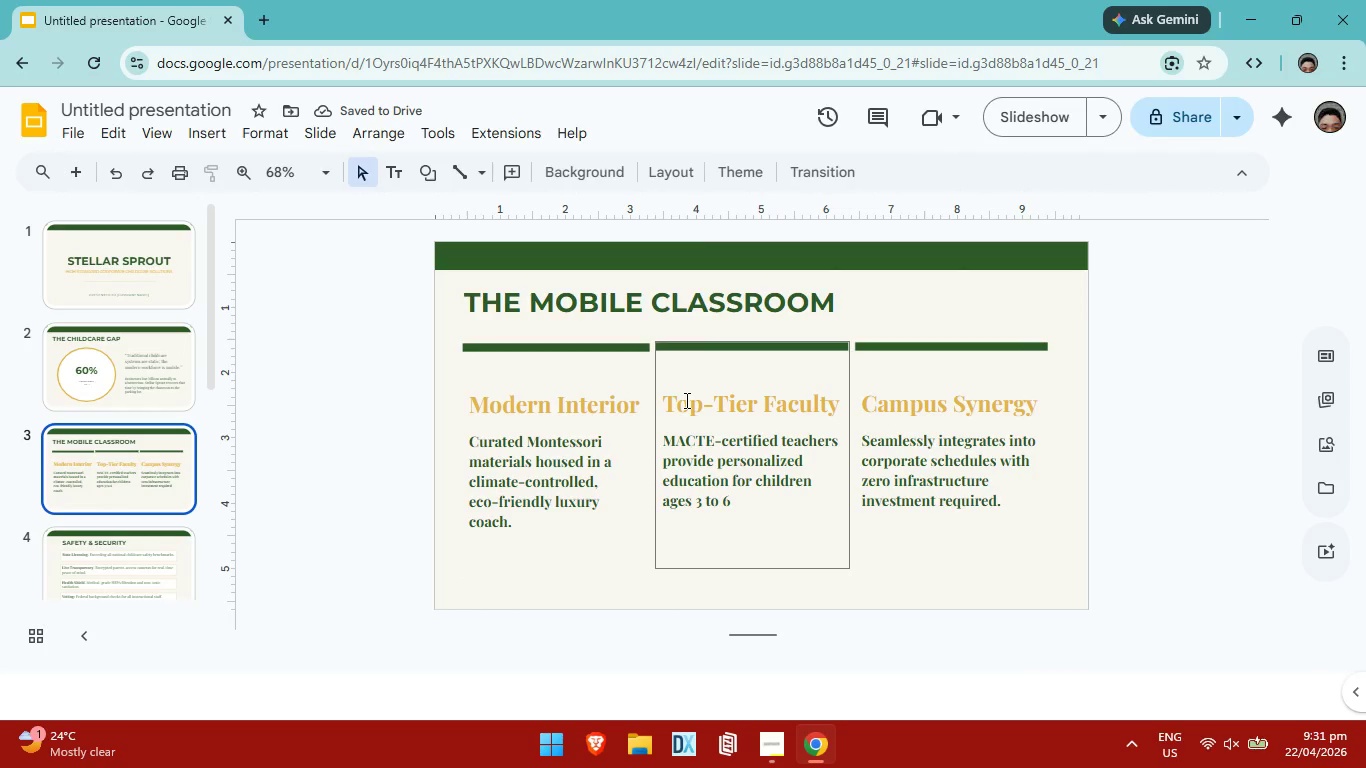 
left_click([165, 475])
 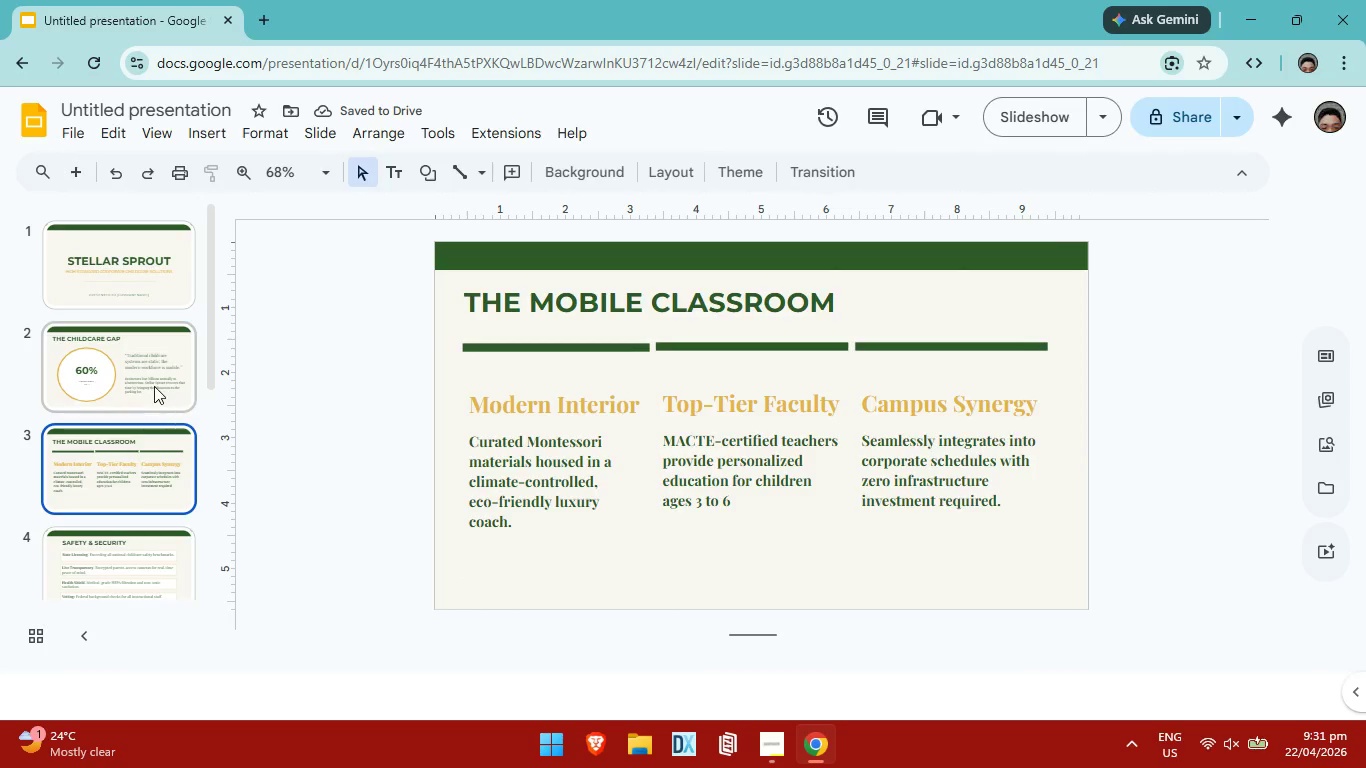 
left_click([154, 386])
 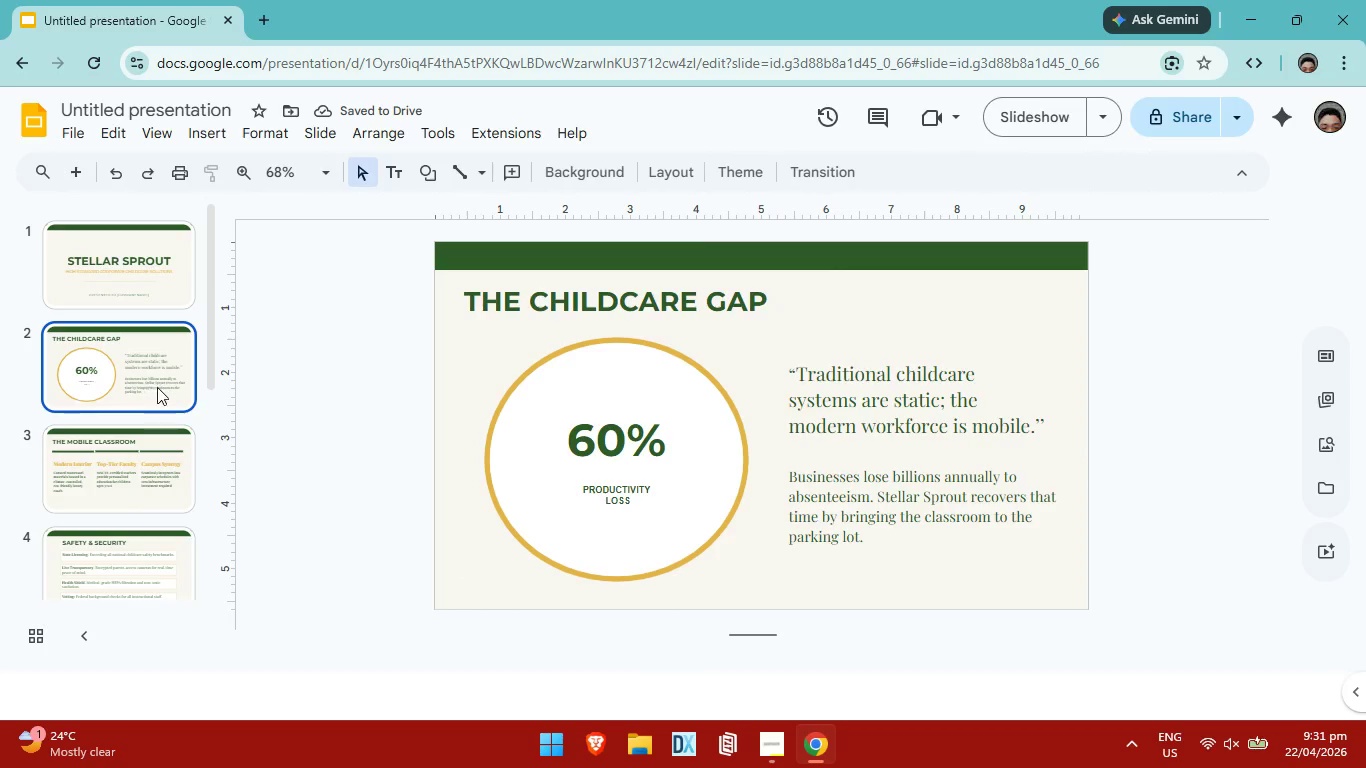 
scroll: coordinate [159, 381], scroll_direction: up, amount: 1.0
 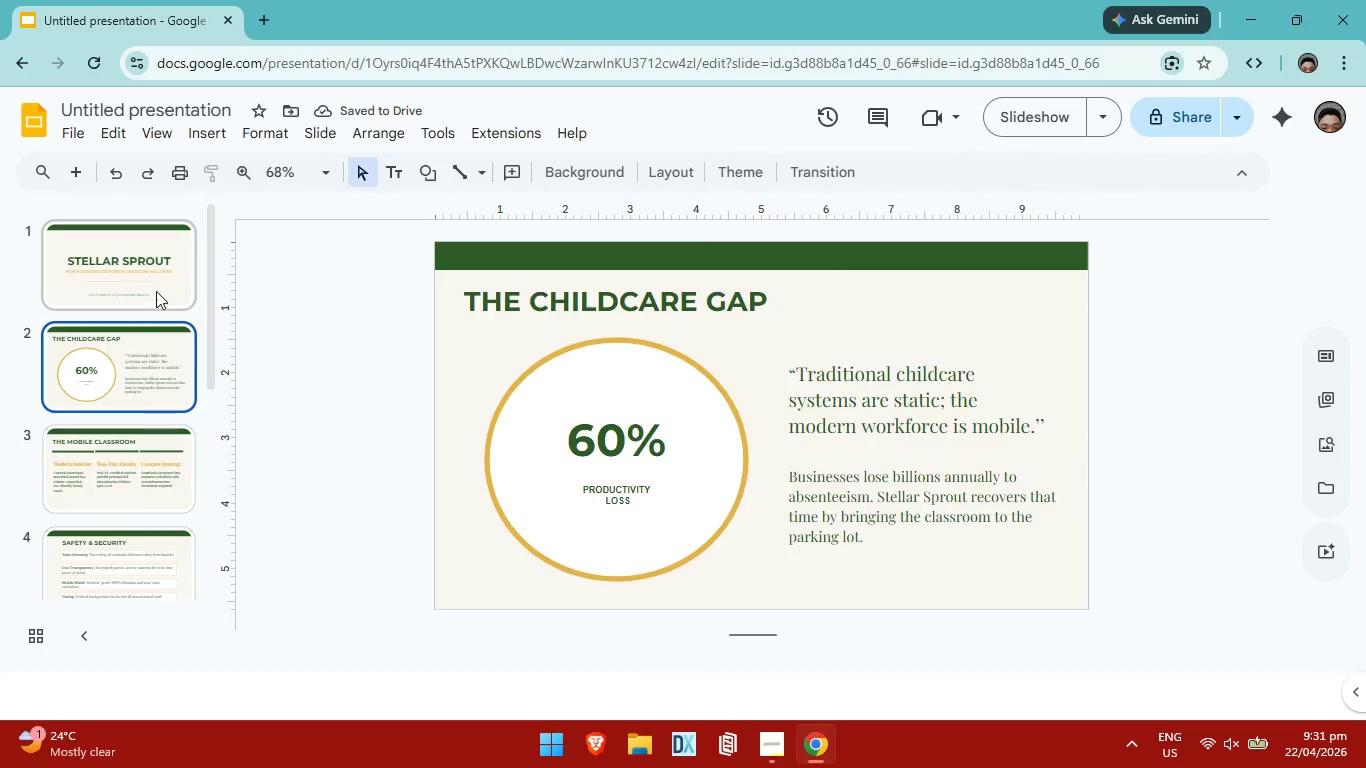 
left_click([155, 290])
 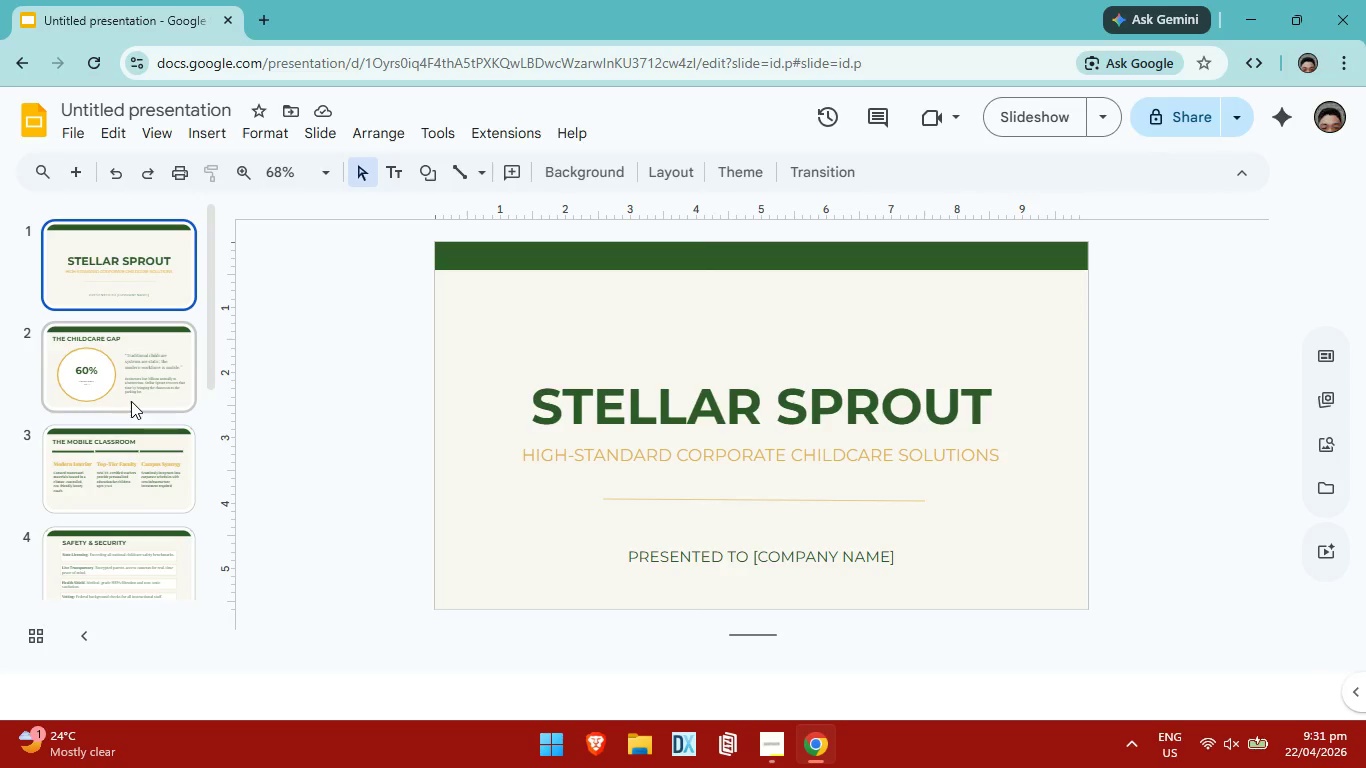 
left_click([132, 397])
 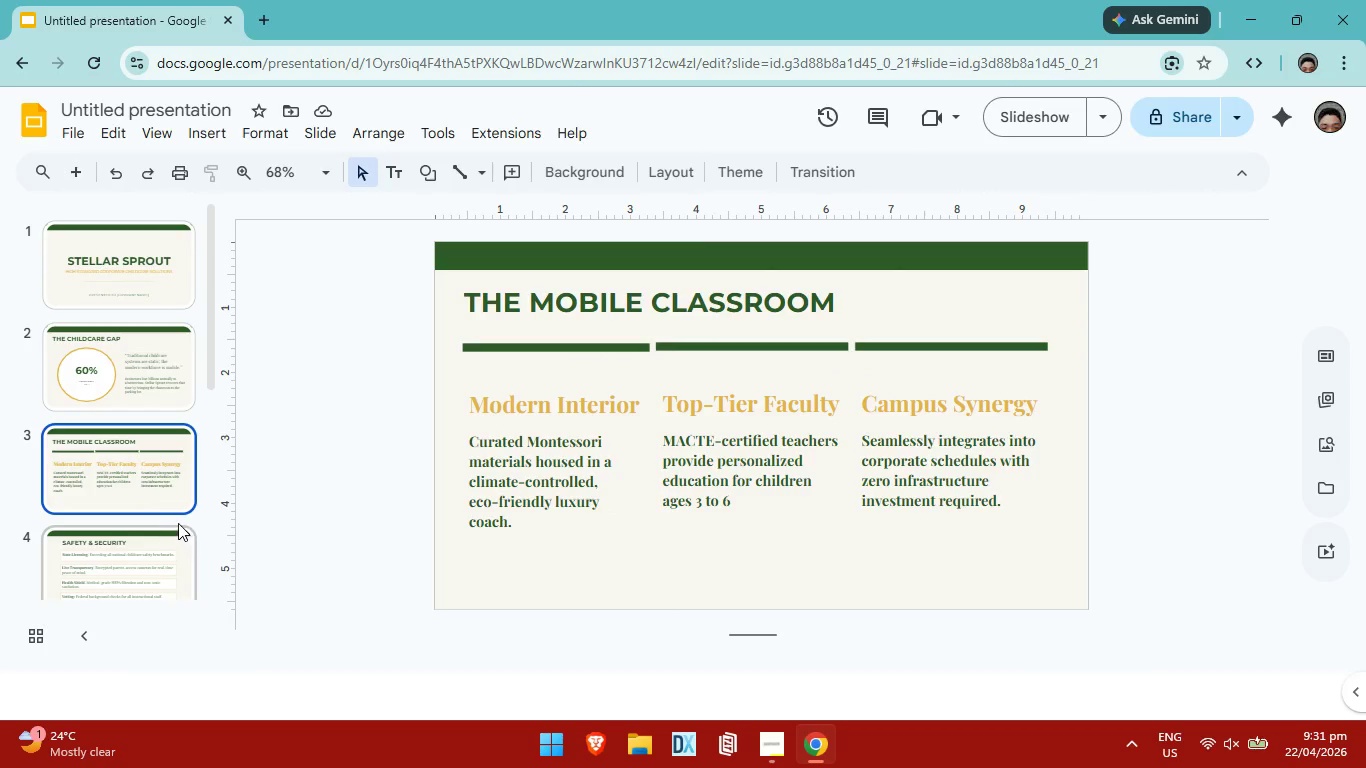 
left_click([141, 545])
 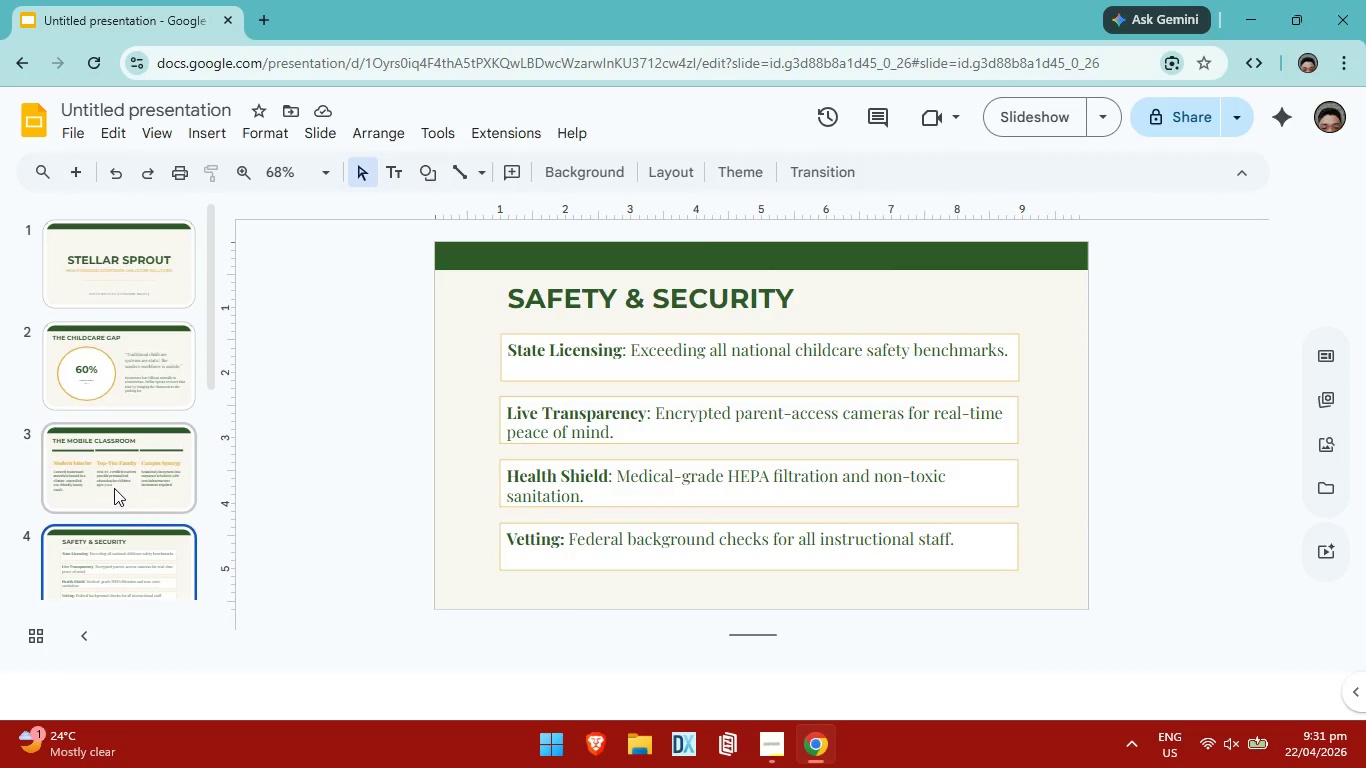 
scroll: coordinate [114, 488], scroll_direction: none, amount: 0.0
 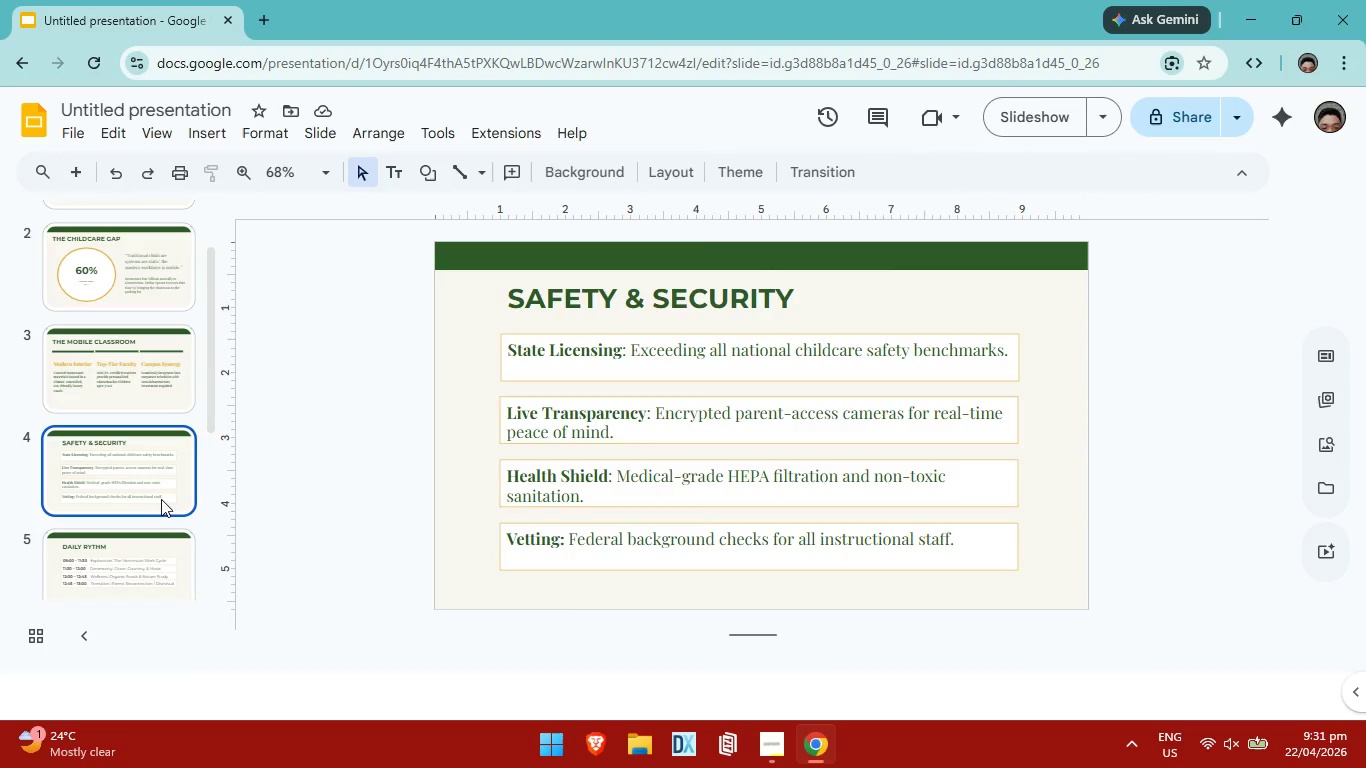 
left_click([150, 458])
 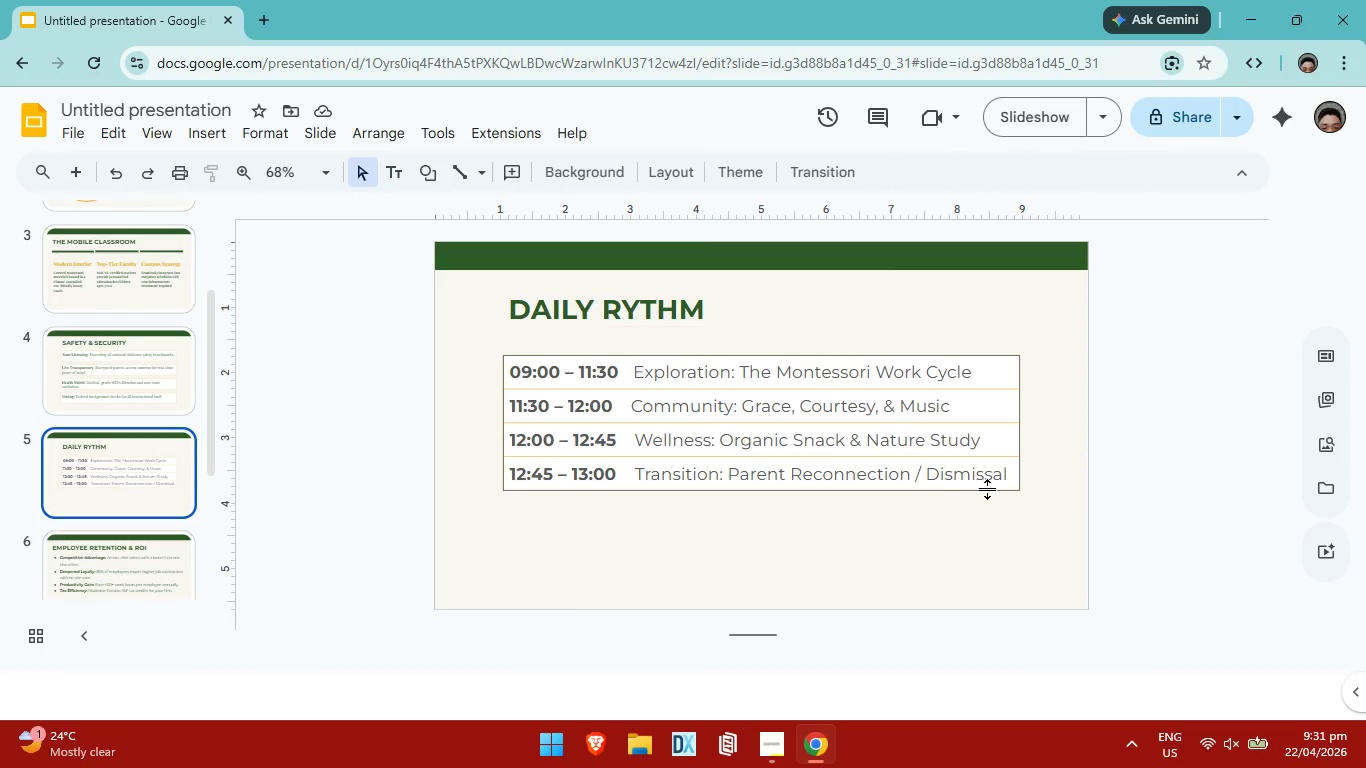 
scroll: coordinate [137, 476], scroll_direction: down, amount: 1.0
 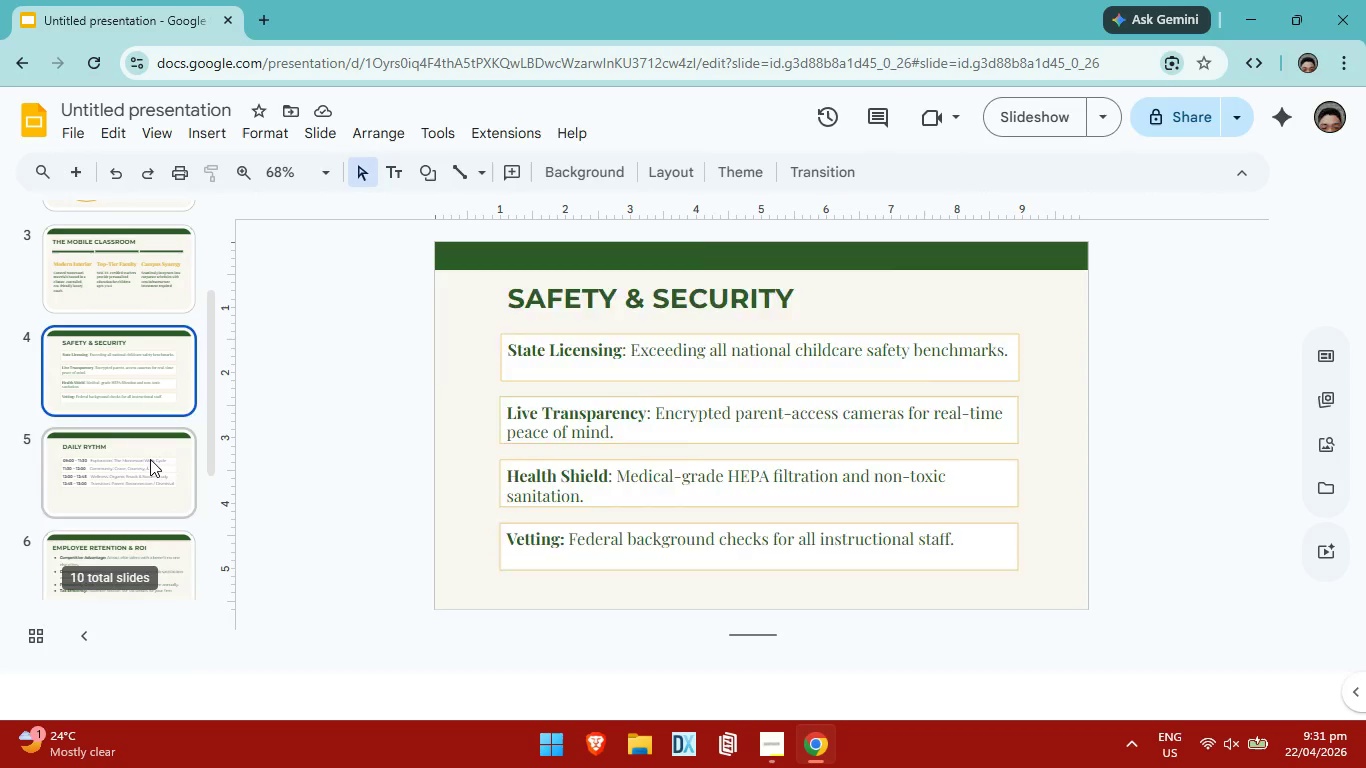 
left_click_drag(start_coordinate=[1007, 472], to_coordinate=[695, 401])
 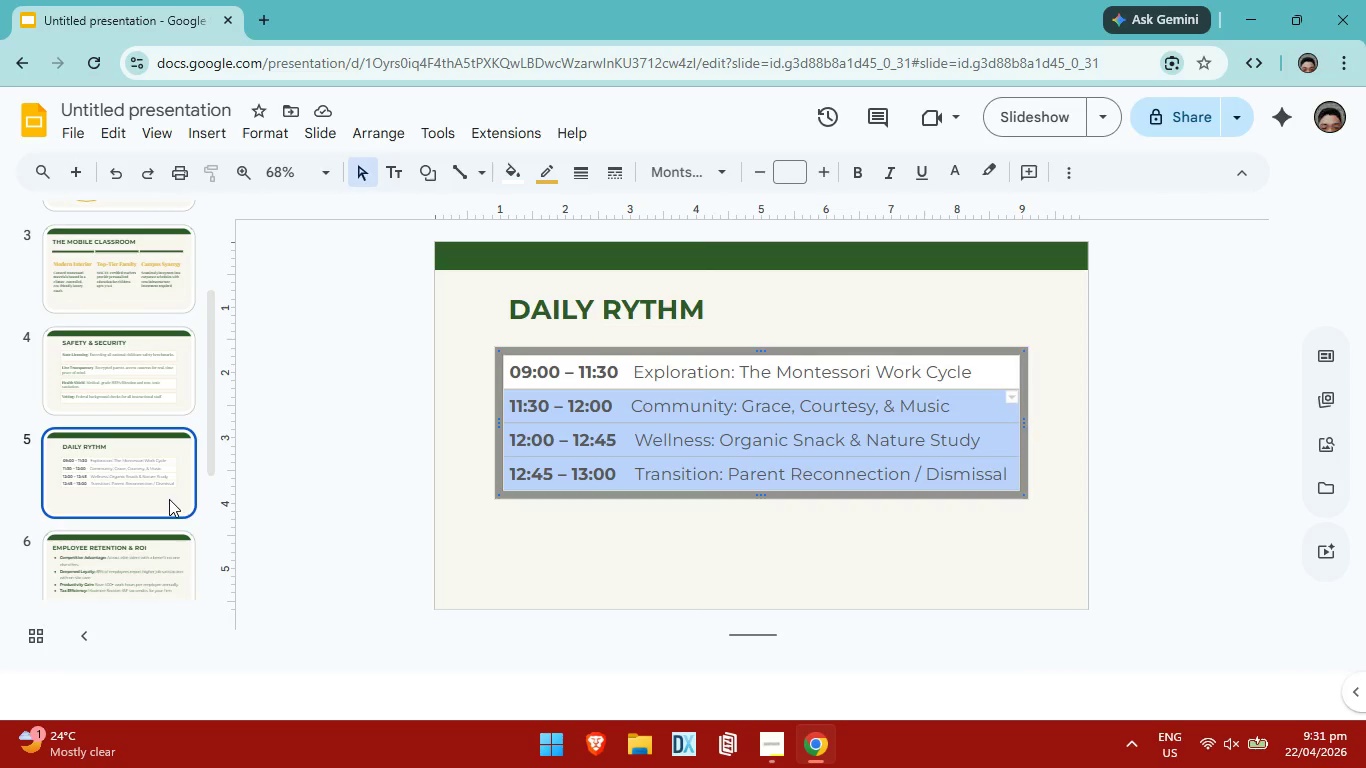 
left_click([156, 475])
 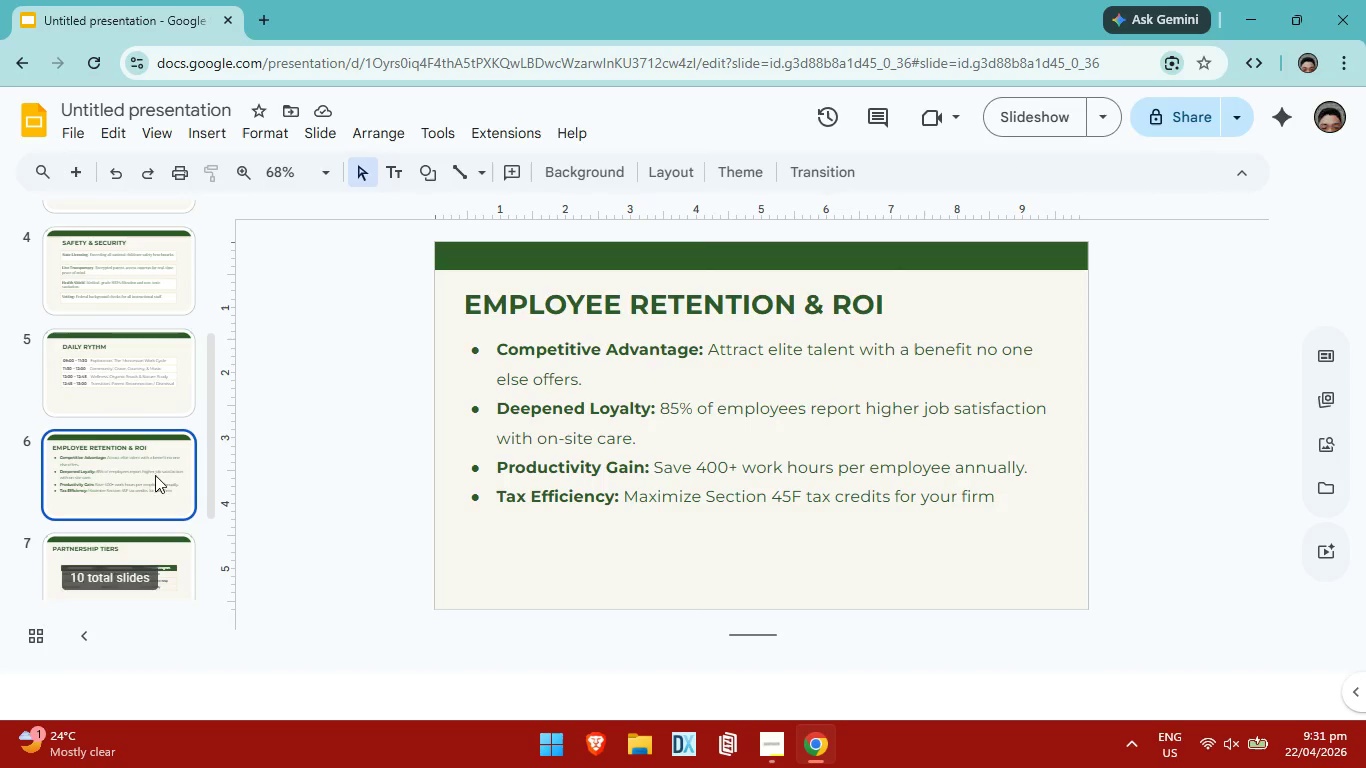 
scroll: coordinate [150, 489], scroll_direction: down, amount: 2.0
 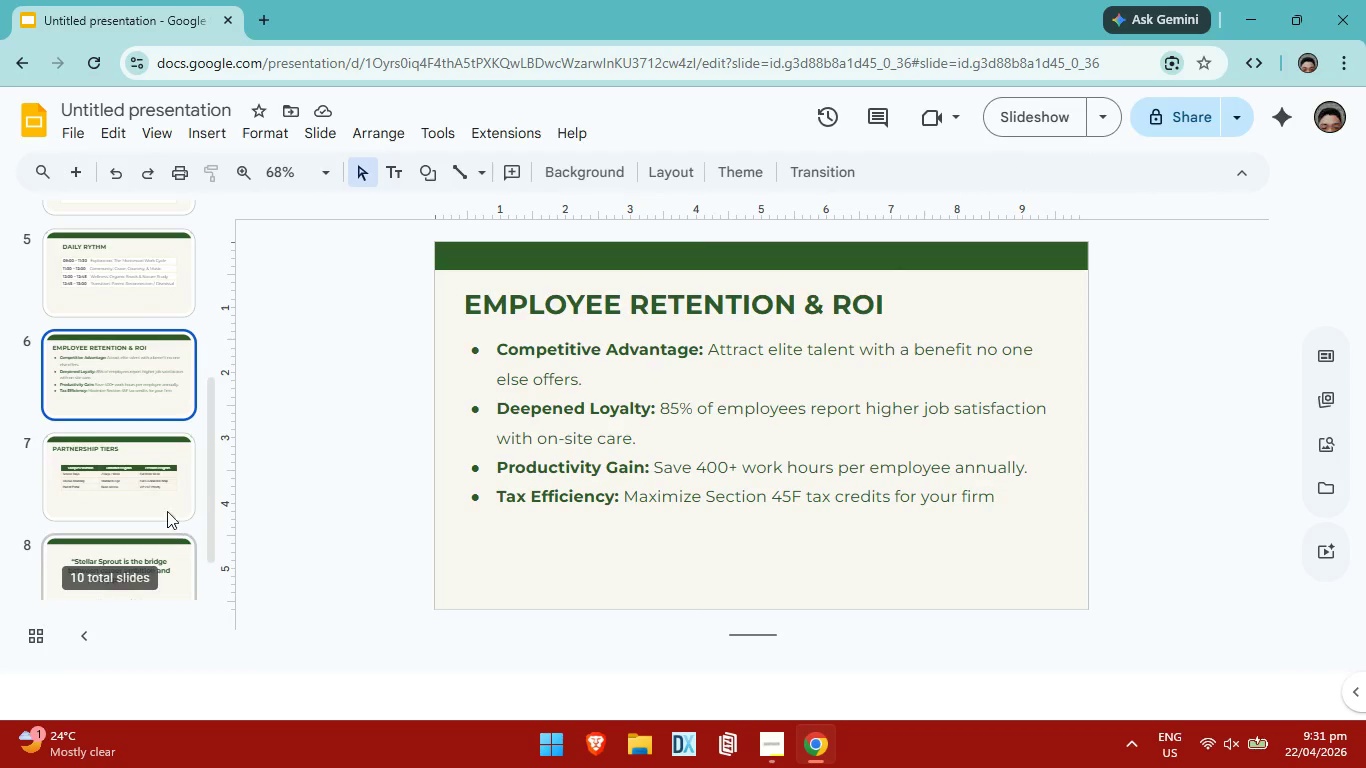 
left_click([145, 492])
 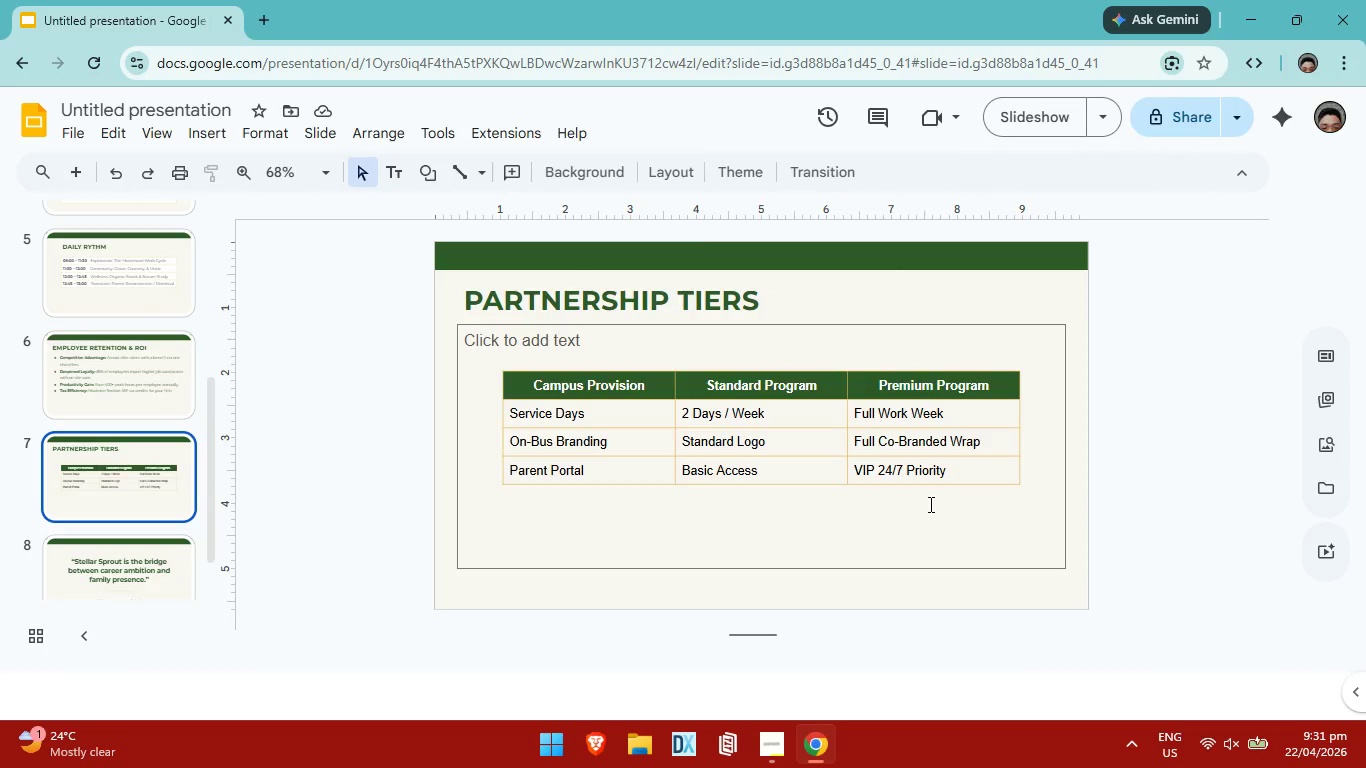 
left_click([949, 523])
 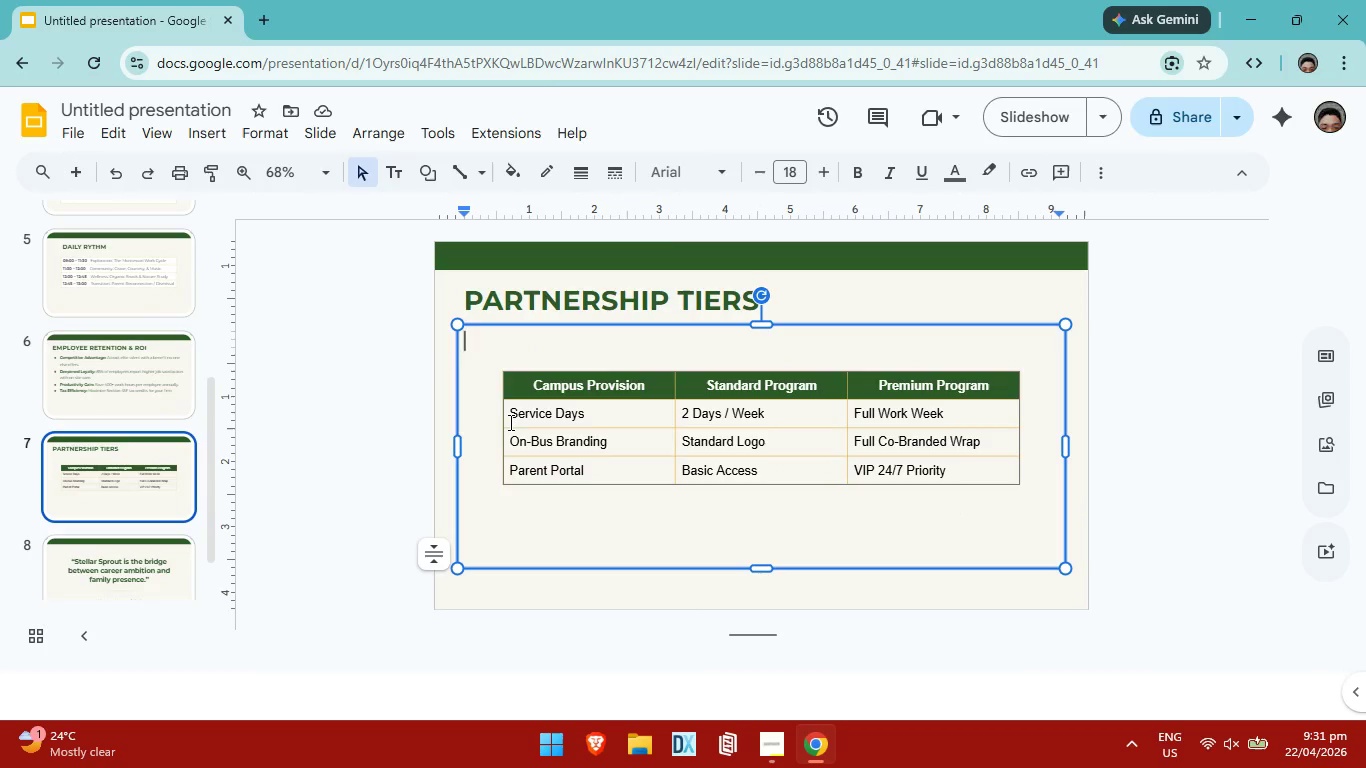 
left_click_drag(start_coordinate=[508, 415], to_coordinate=[960, 478])
 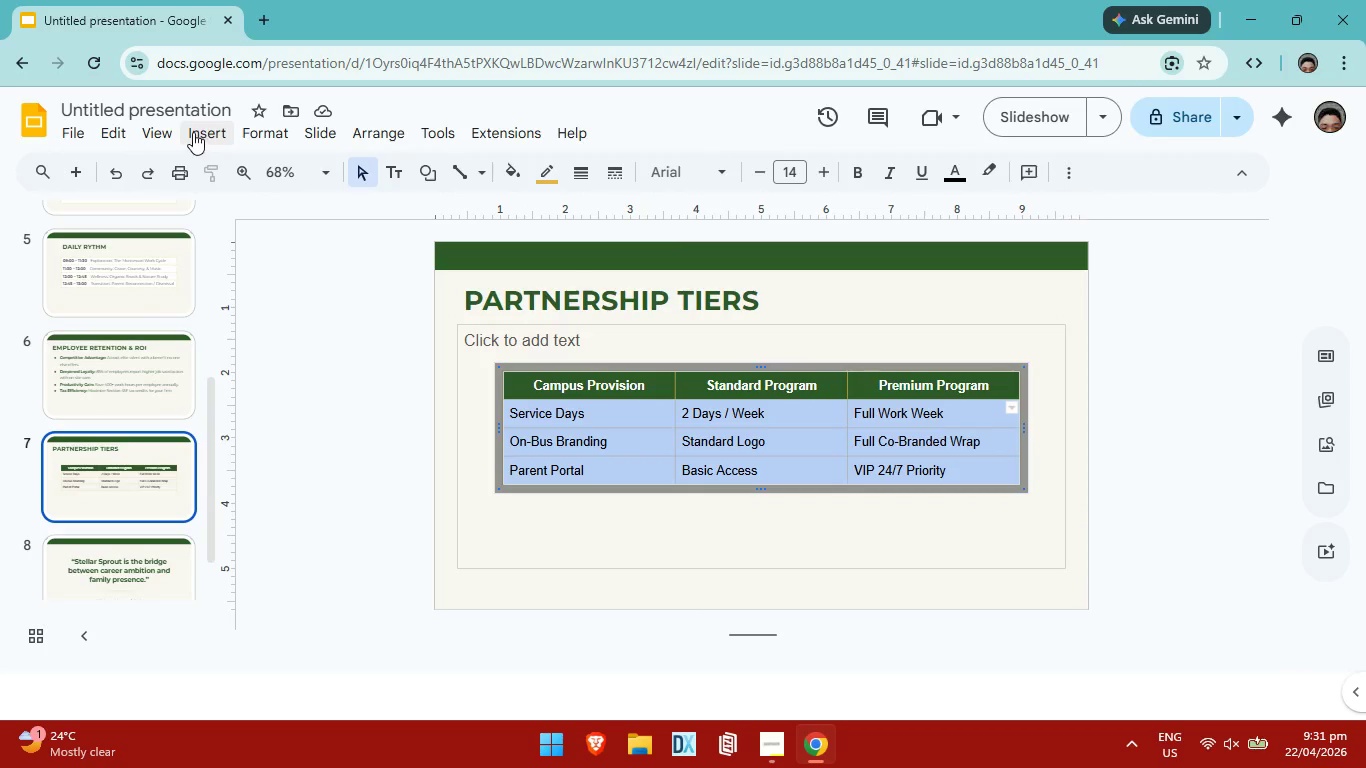 
left_click([262, 135])
 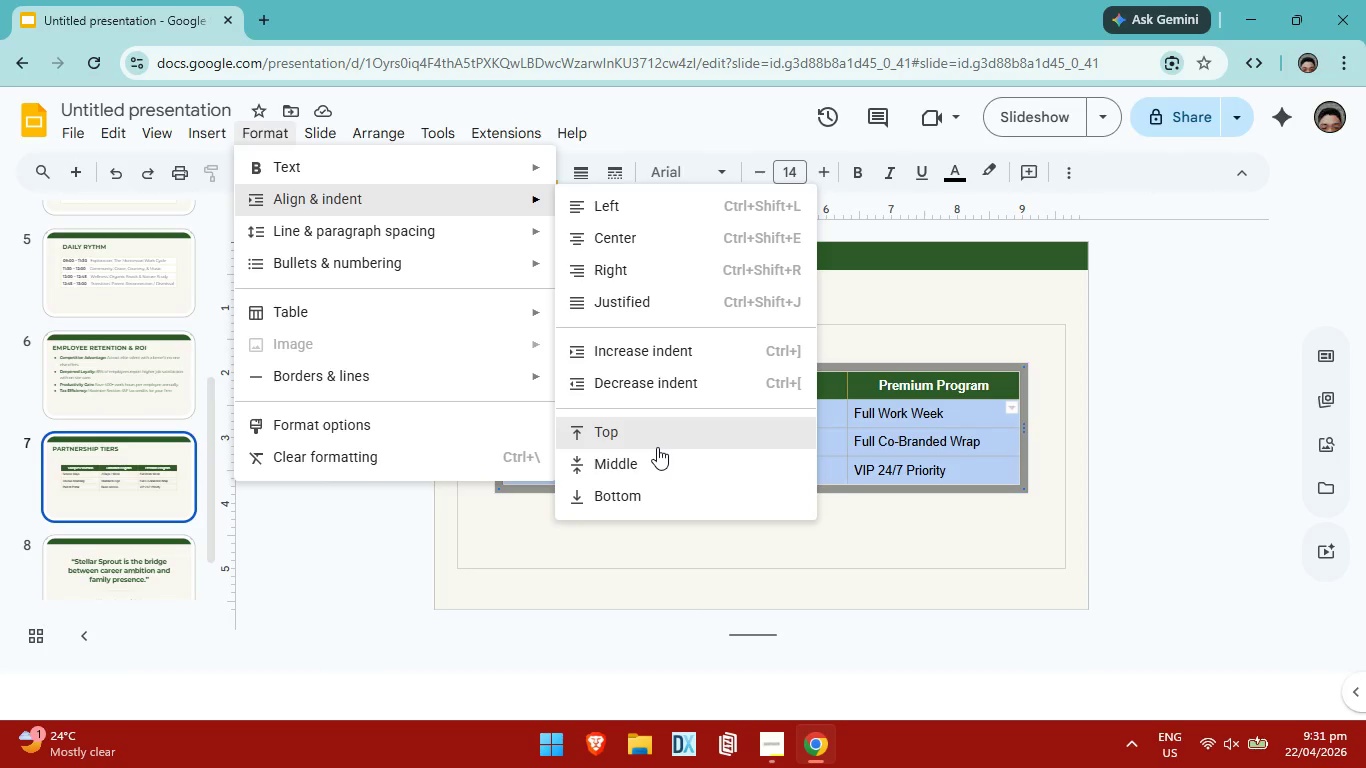 
left_click([660, 451])
 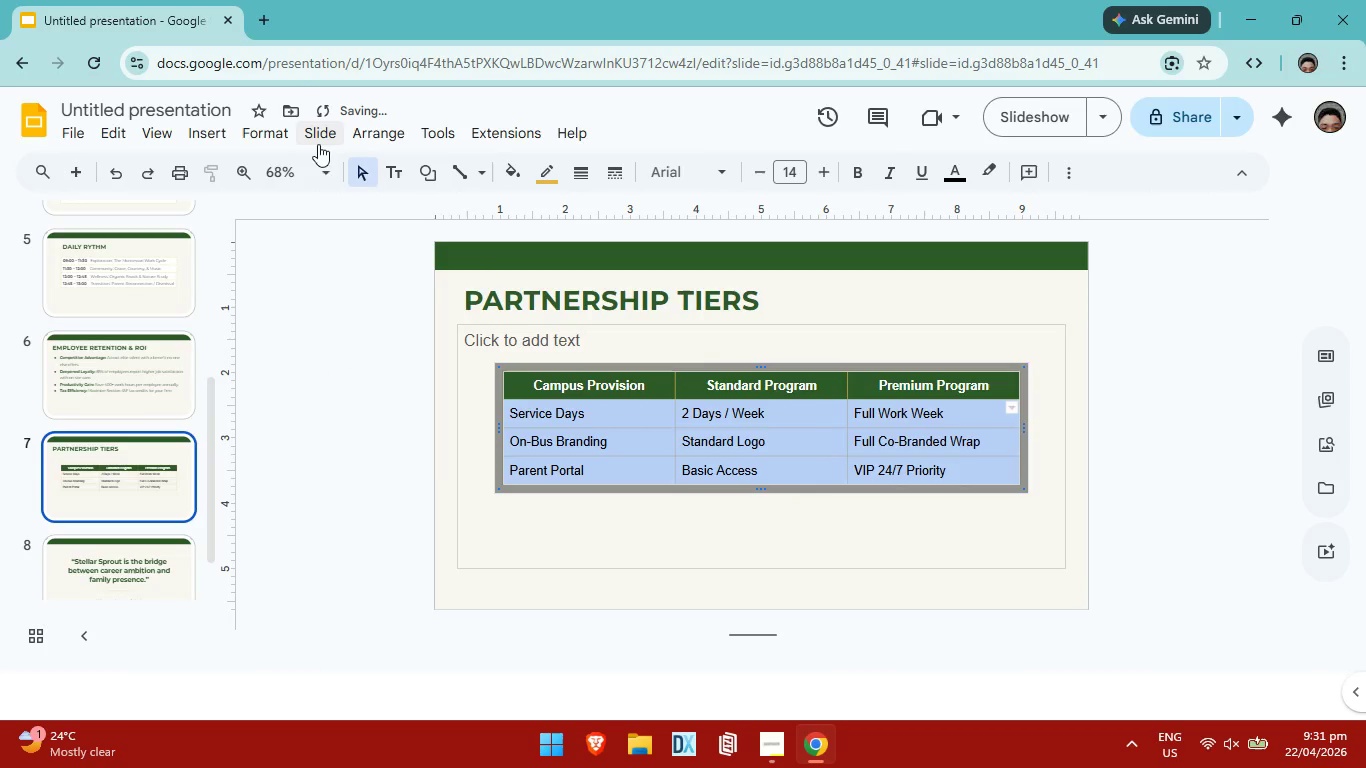 
left_click([268, 140])
 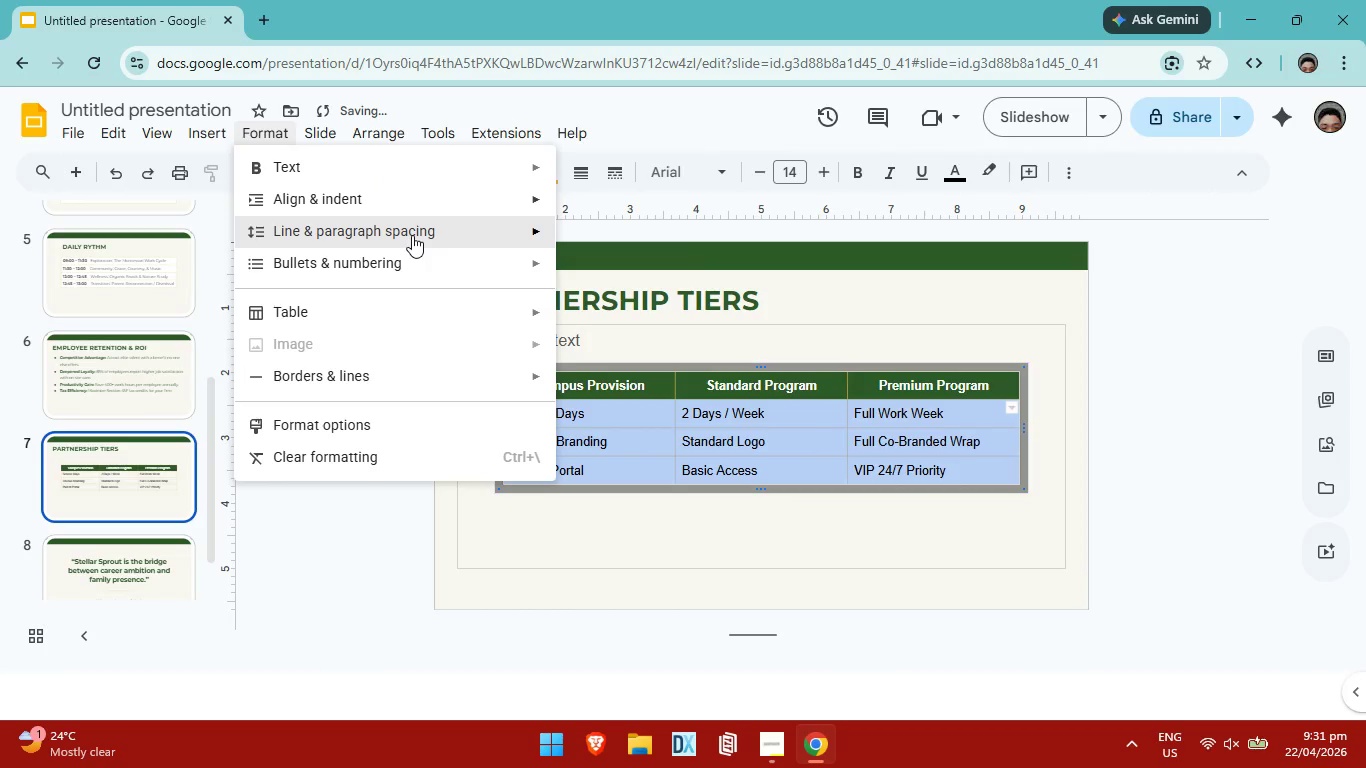 
mouse_move([470, 202])
 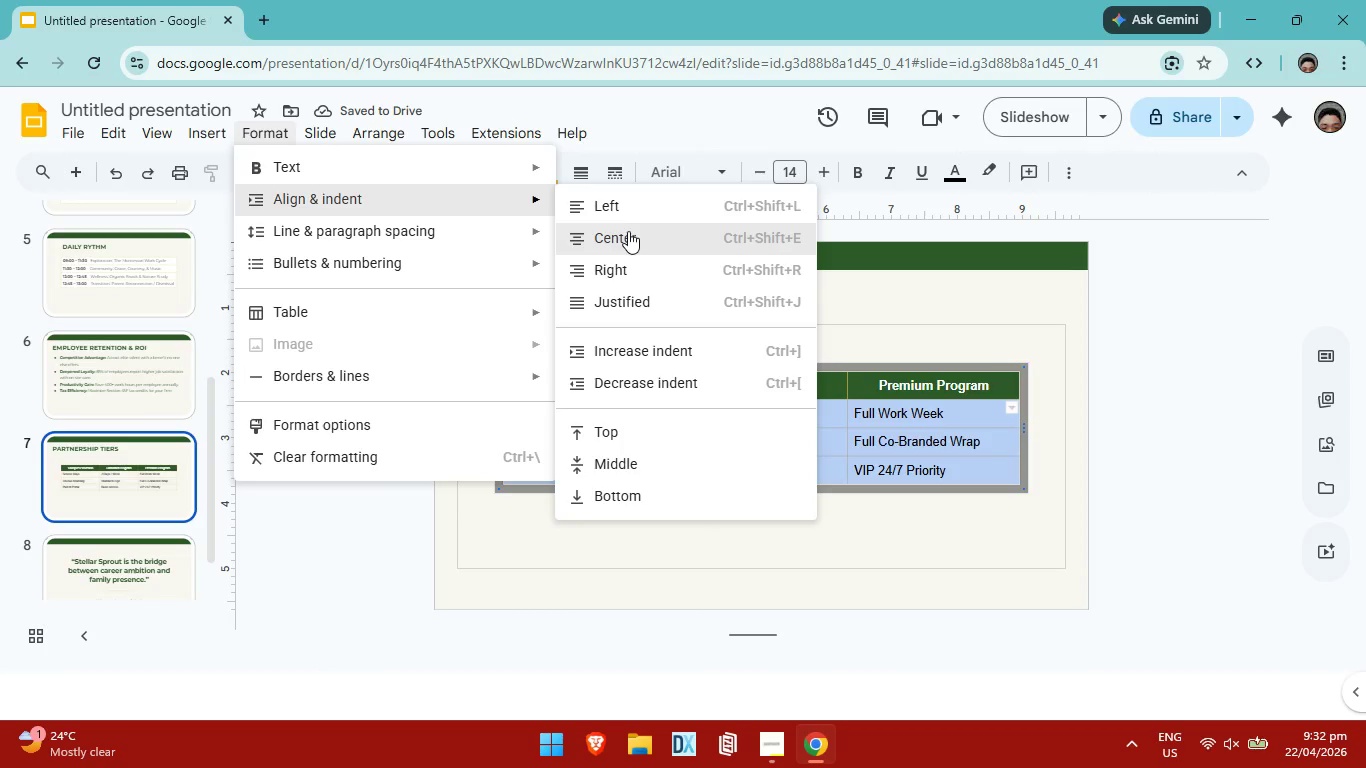 
left_click([628, 231])
 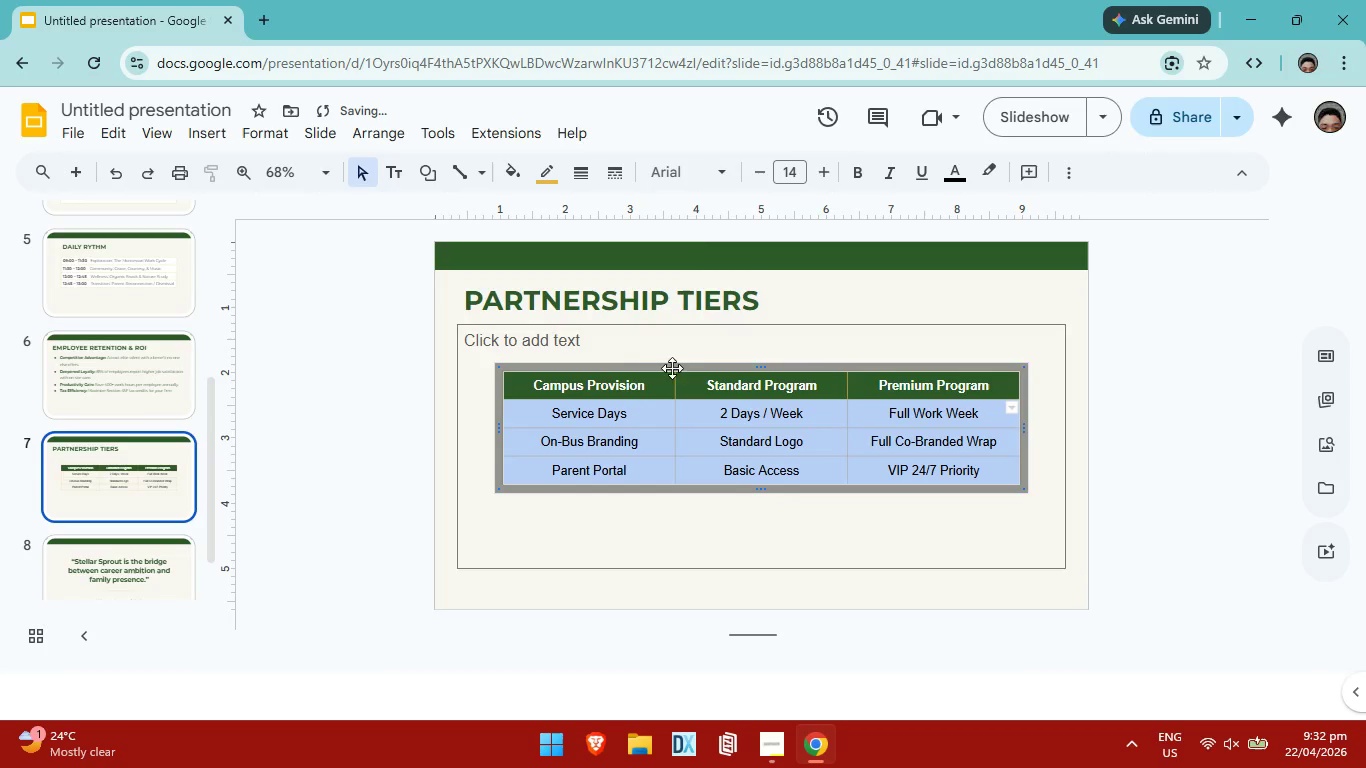 
left_click([701, 174])
 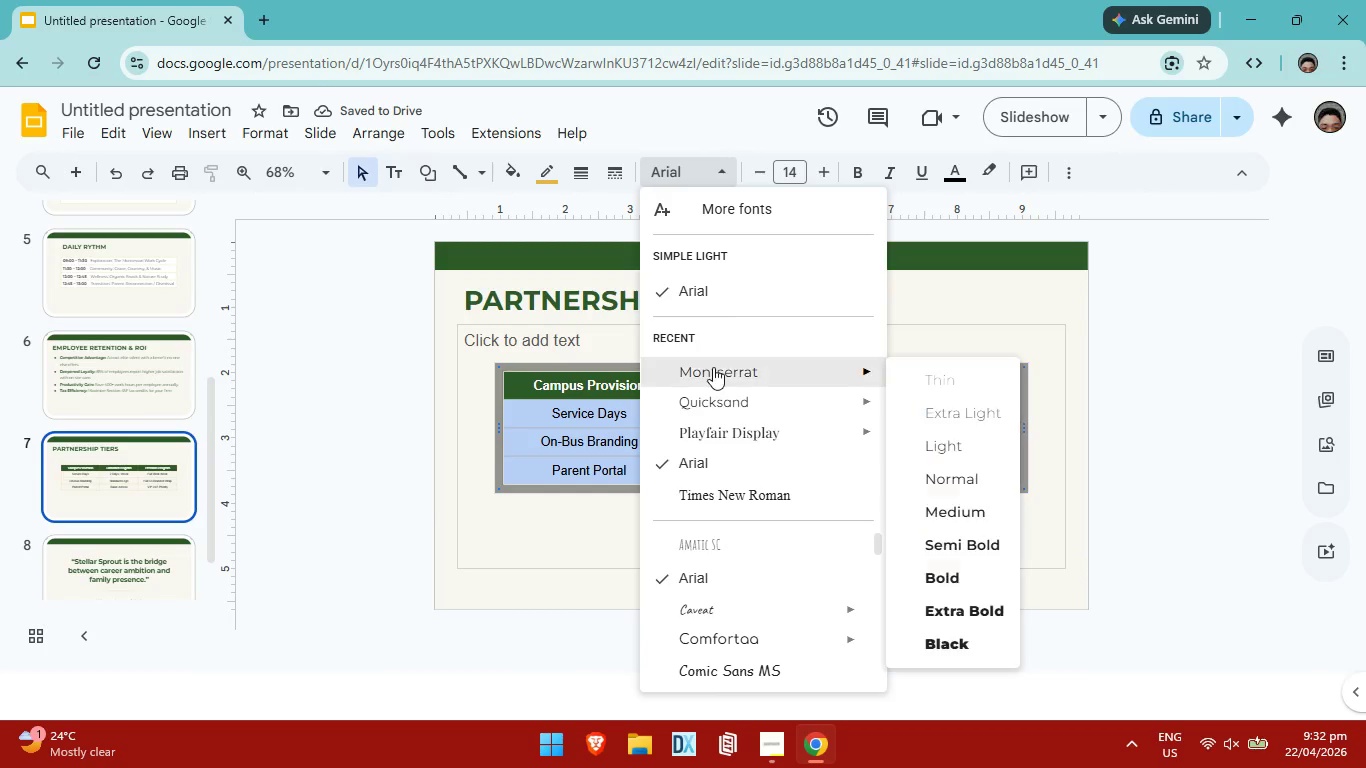 
left_click([714, 368])
 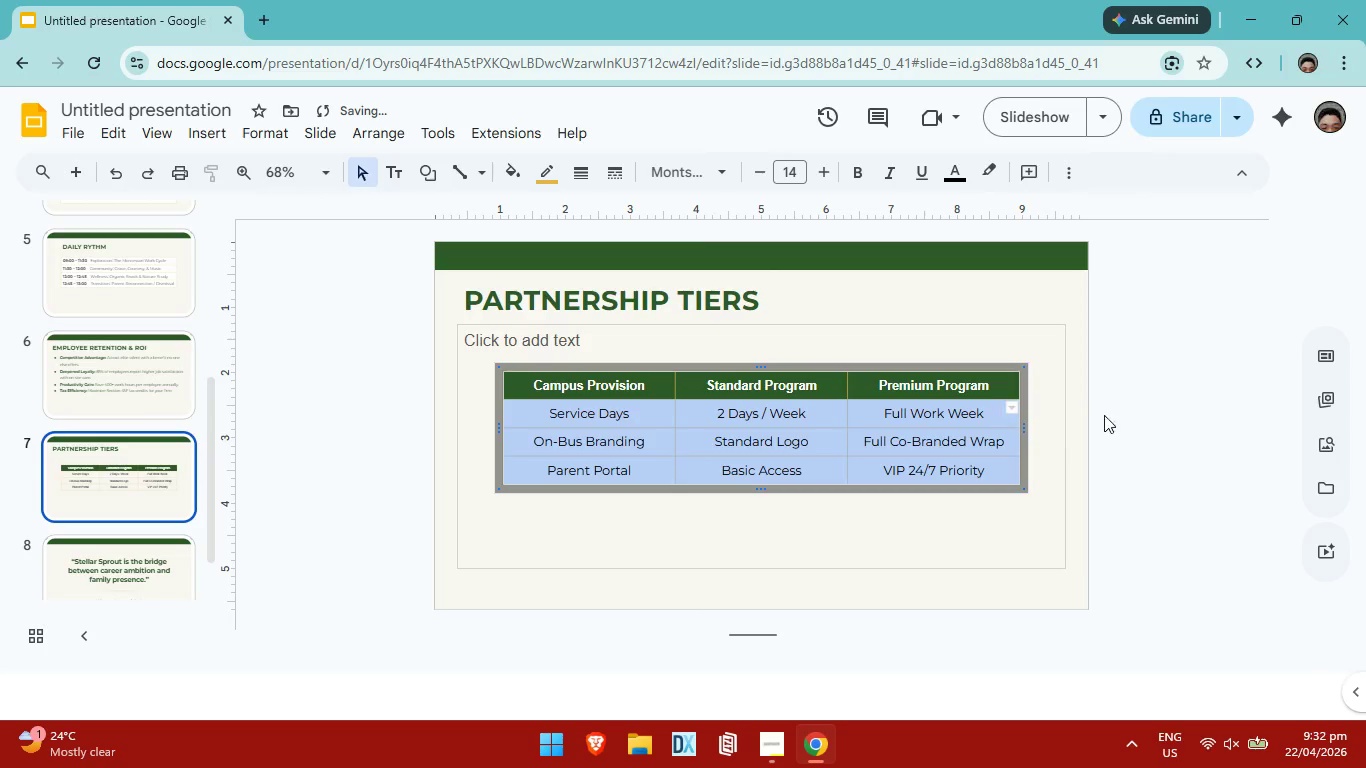 
left_click([1145, 418])
 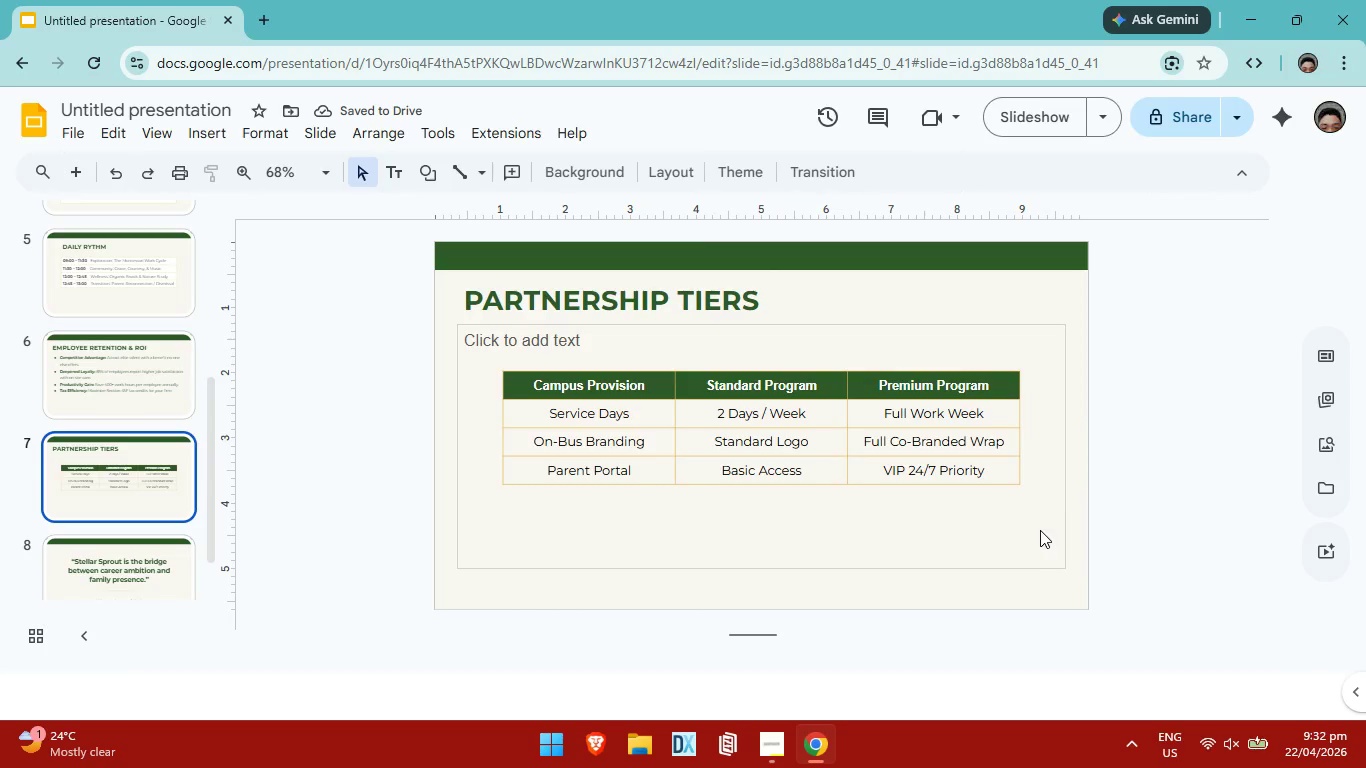 
left_click_drag(start_coordinate=[1035, 521], to_coordinate=[760, 341])
 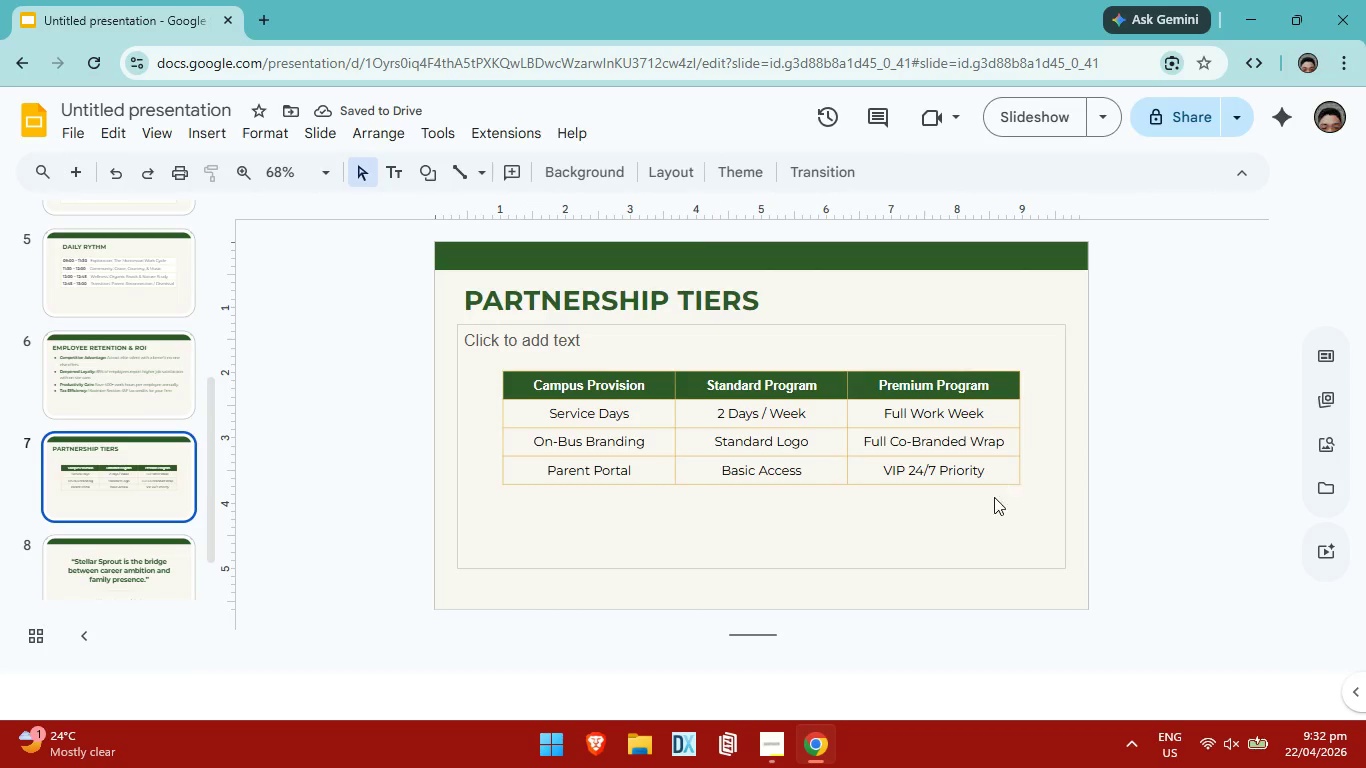 
left_click([1016, 508])
 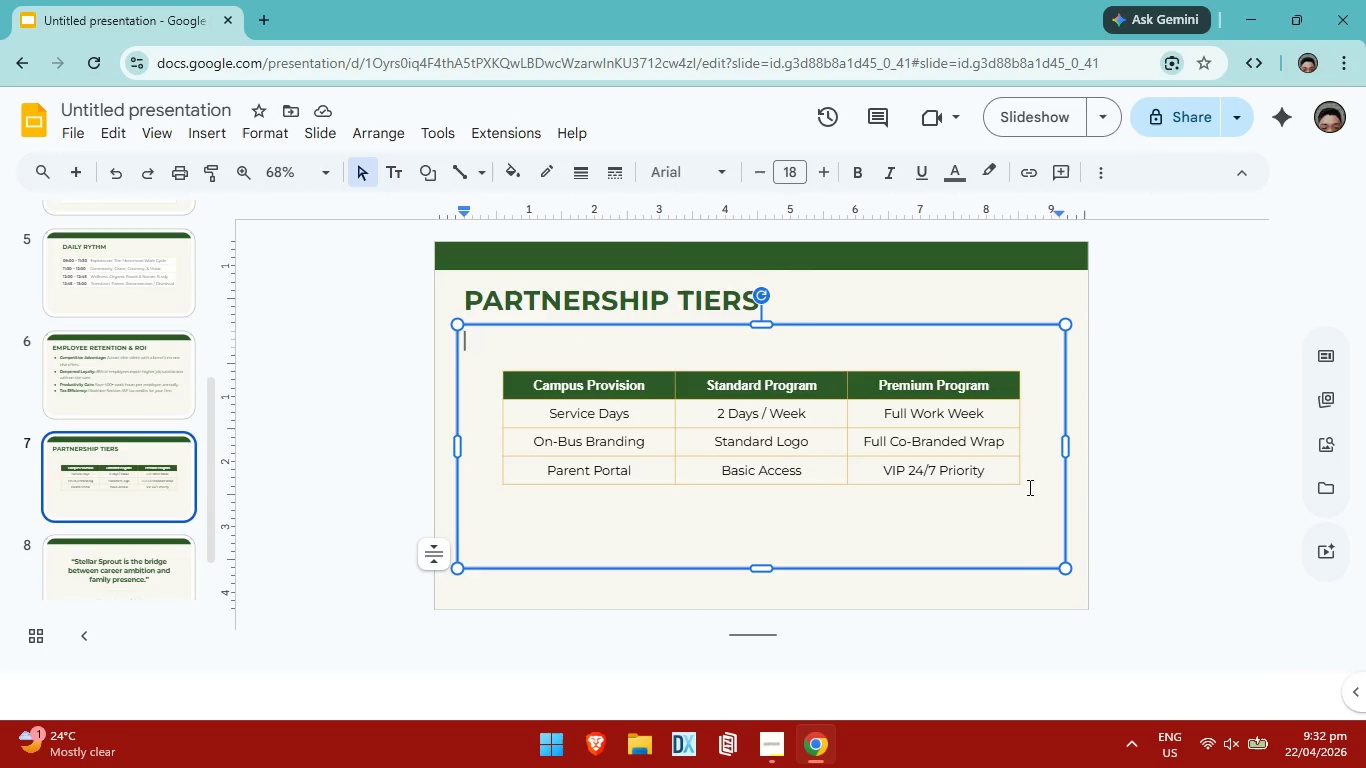 
left_click_drag(start_coordinate=[1028, 487], to_coordinate=[601, 349])
 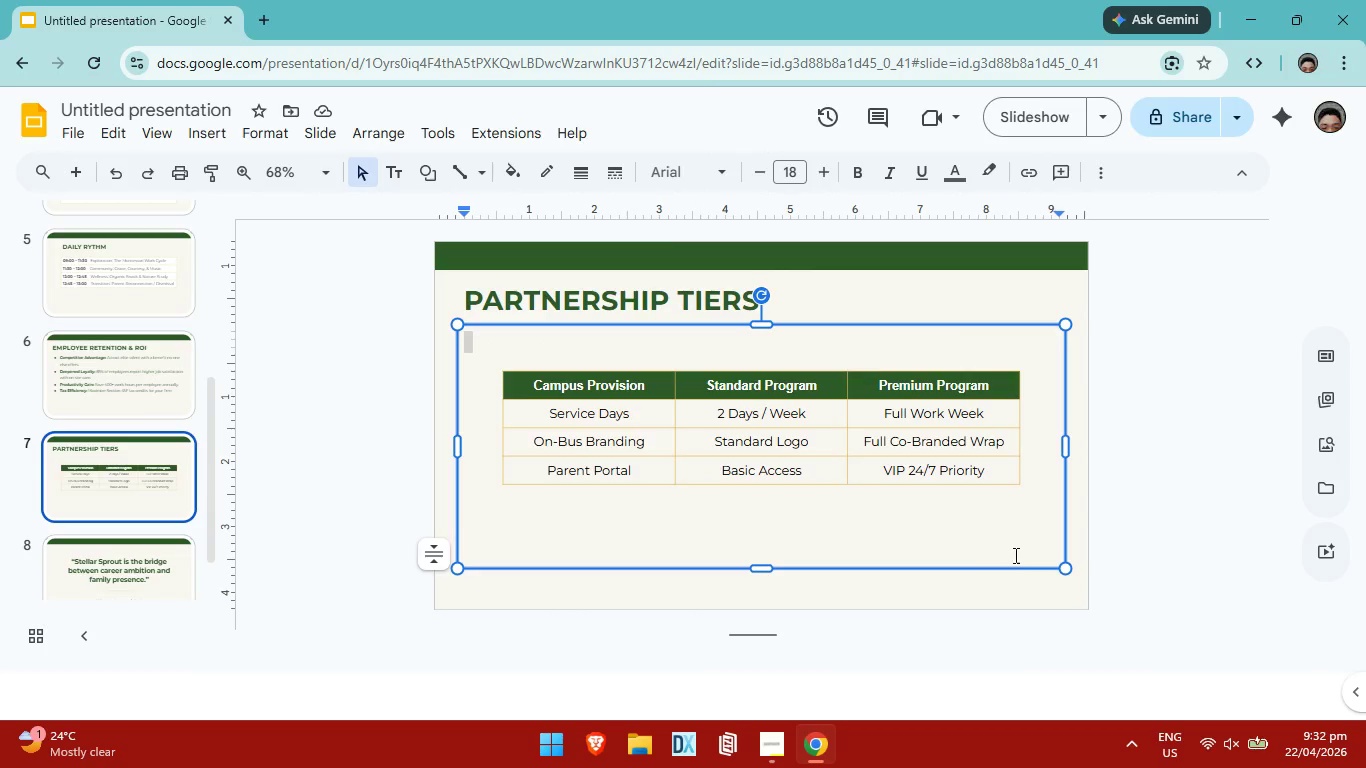 
left_click_drag(start_coordinate=[1016, 556], to_coordinate=[1018, 546])
 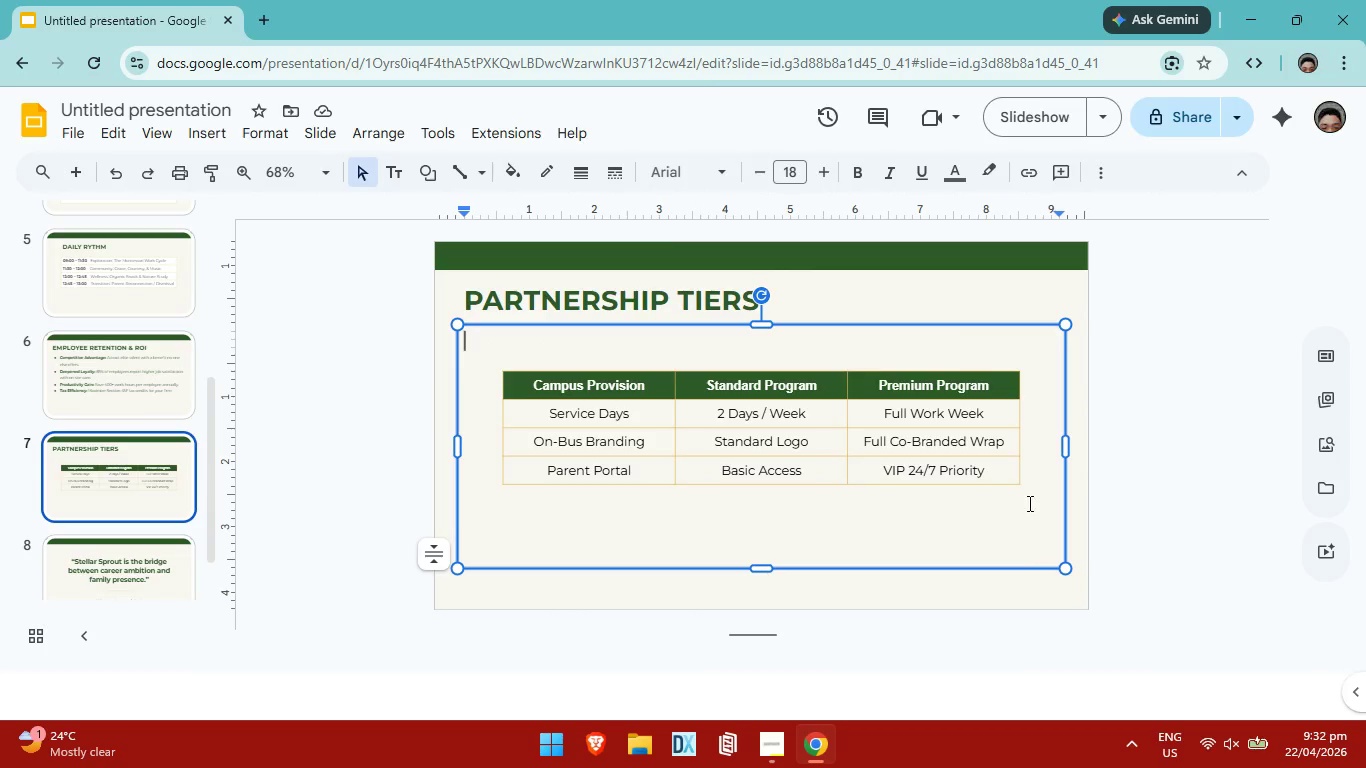 
left_click_drag(start_coordinate=[1028, 503], to_coordinate=[851, 429])
 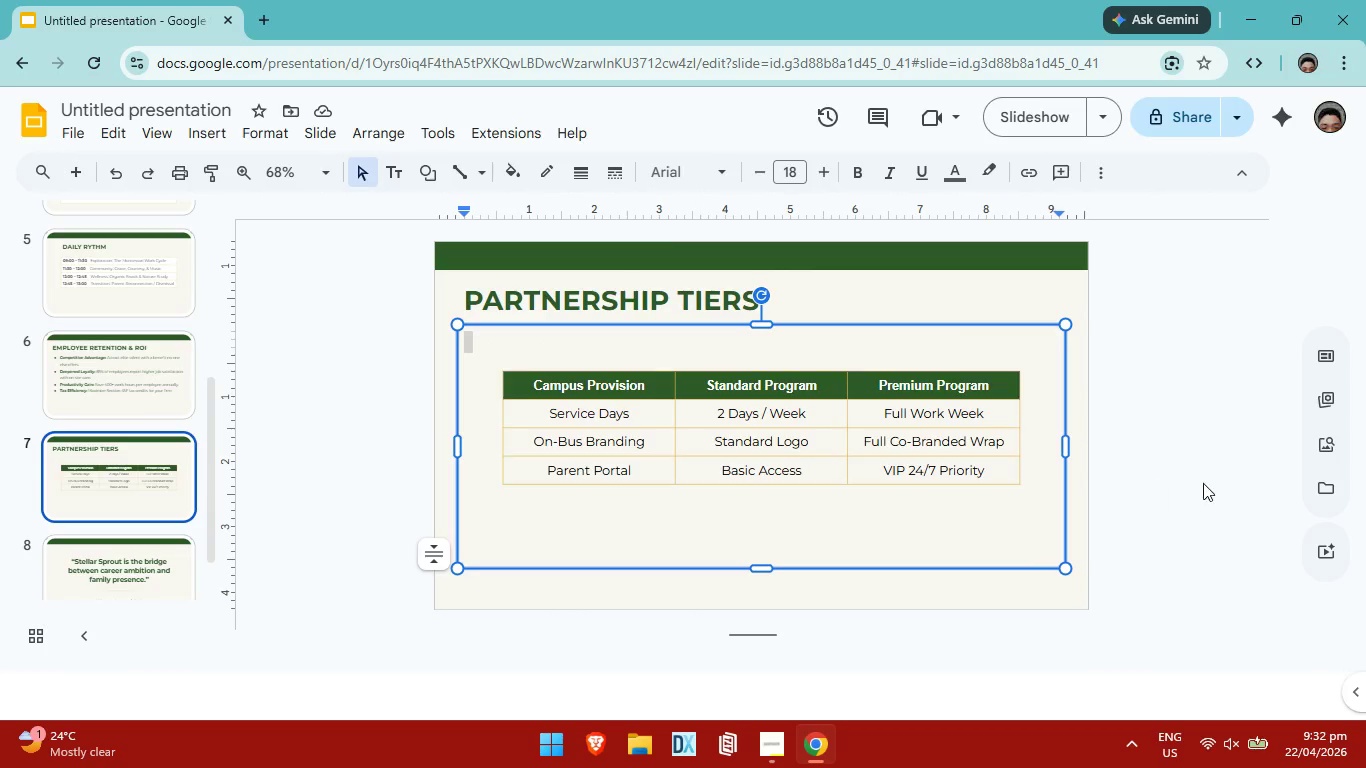 
left_click([1203, 483])
 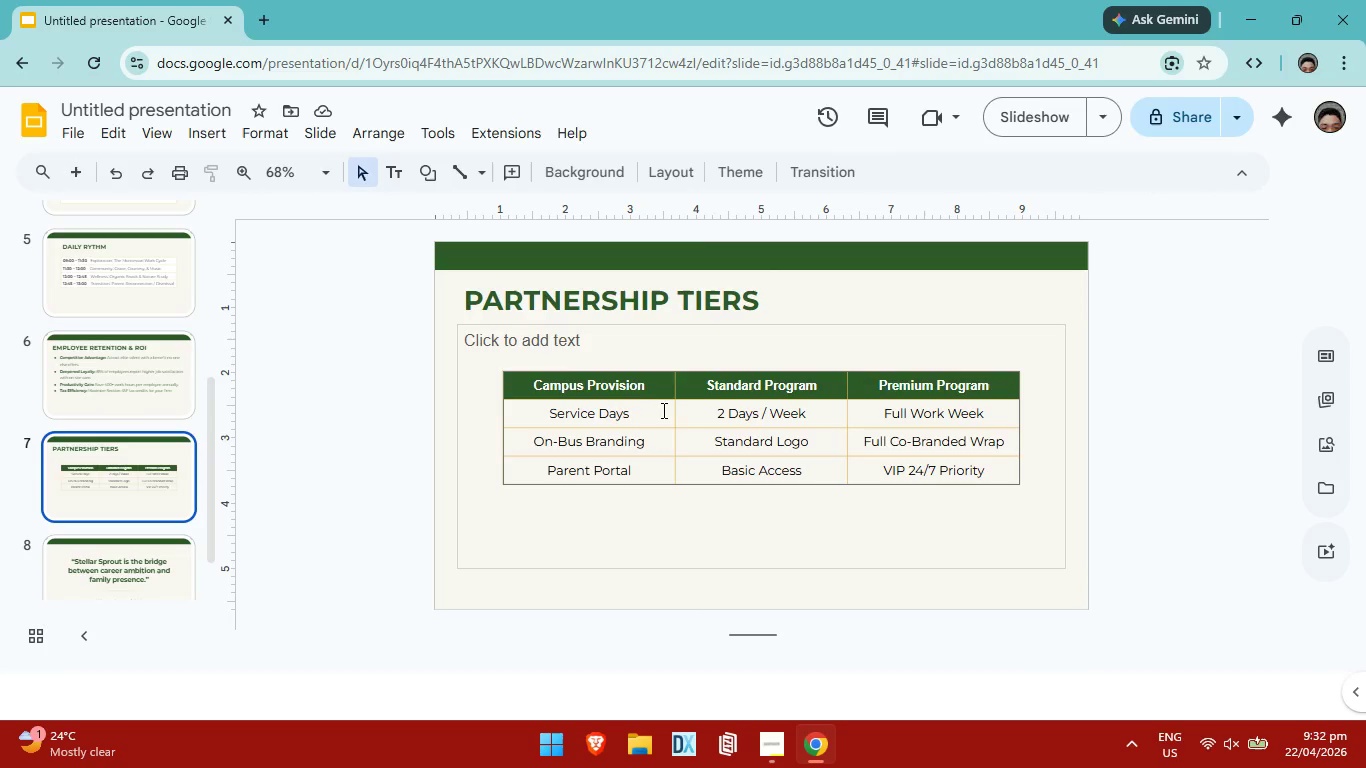 
left_click([792, 460])
 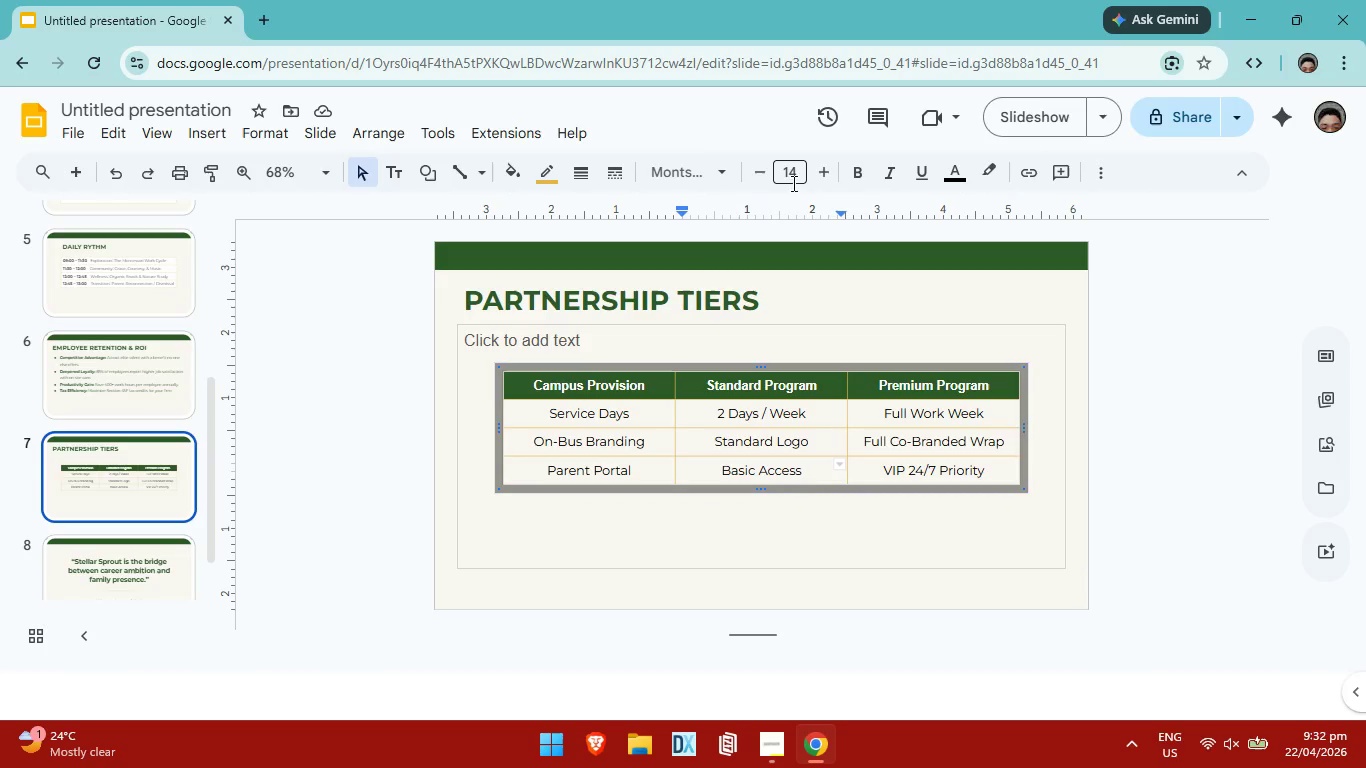 
left_click([827, 168])
 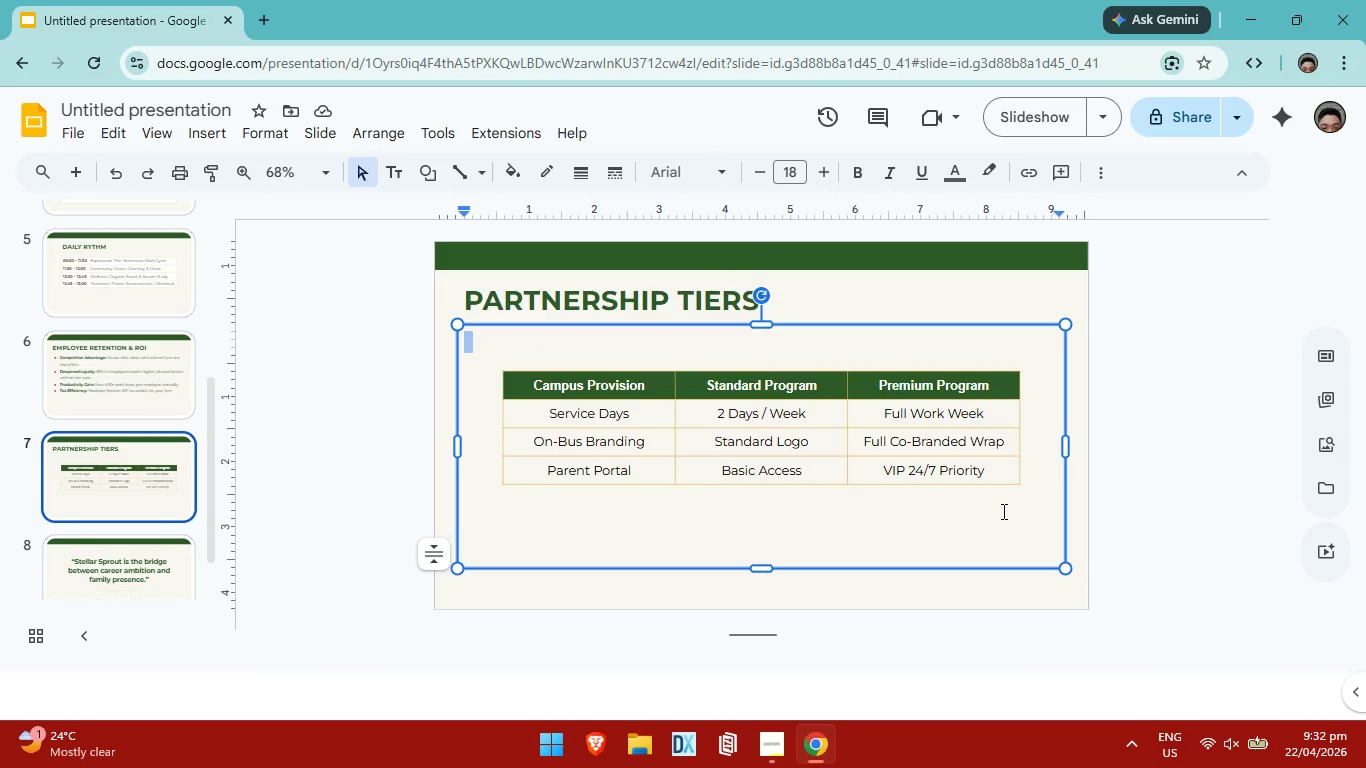 
left_click([1012, 509])
 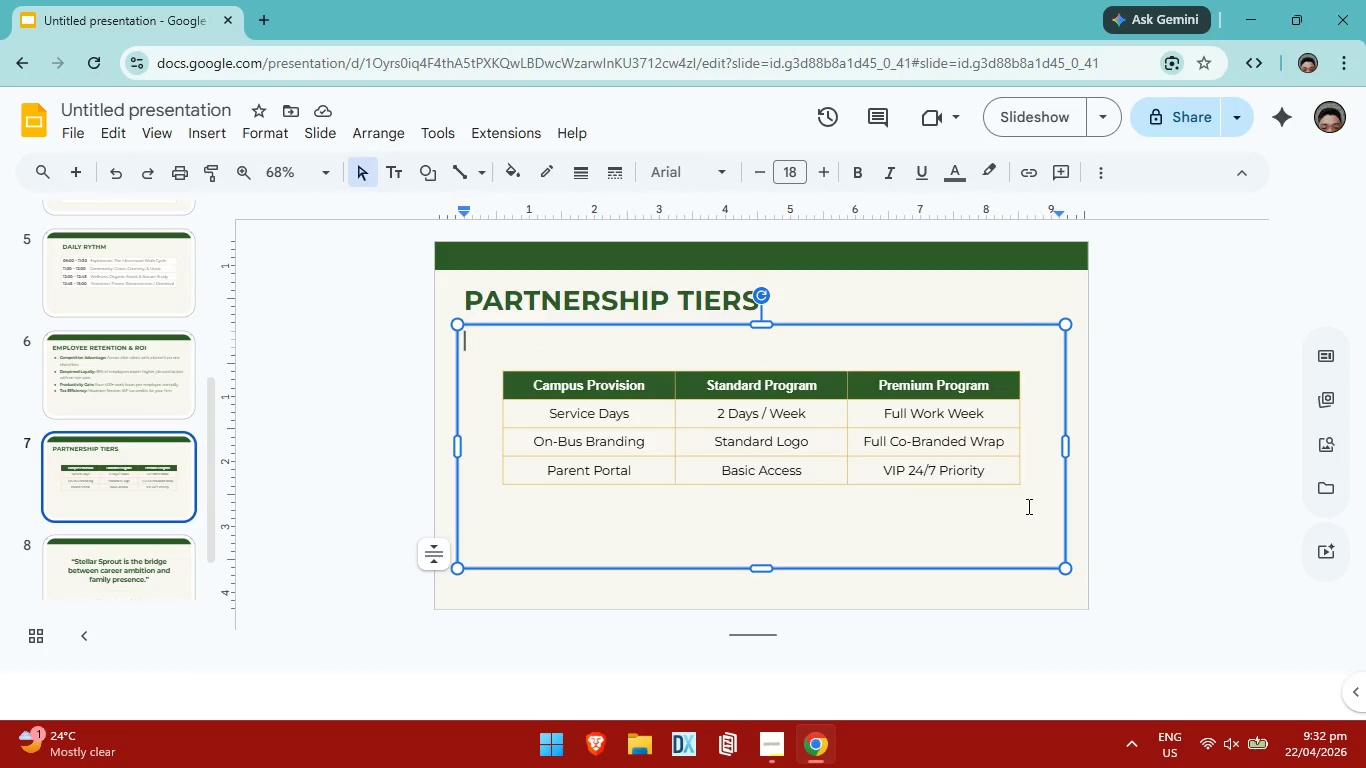 
left_click_drag(start_coordinate=[1027, 506], to_coordinate=[841, 433])
 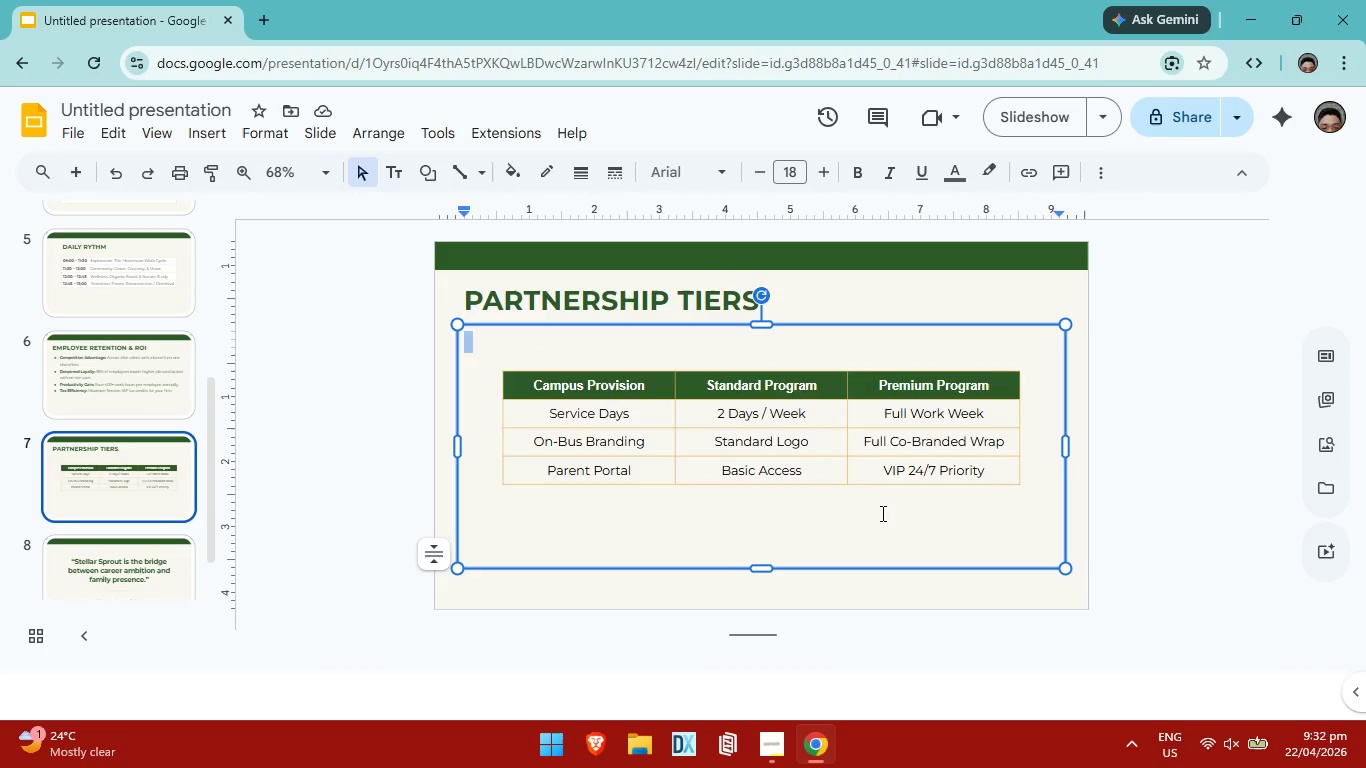 
key(Control+ControlLeft)
 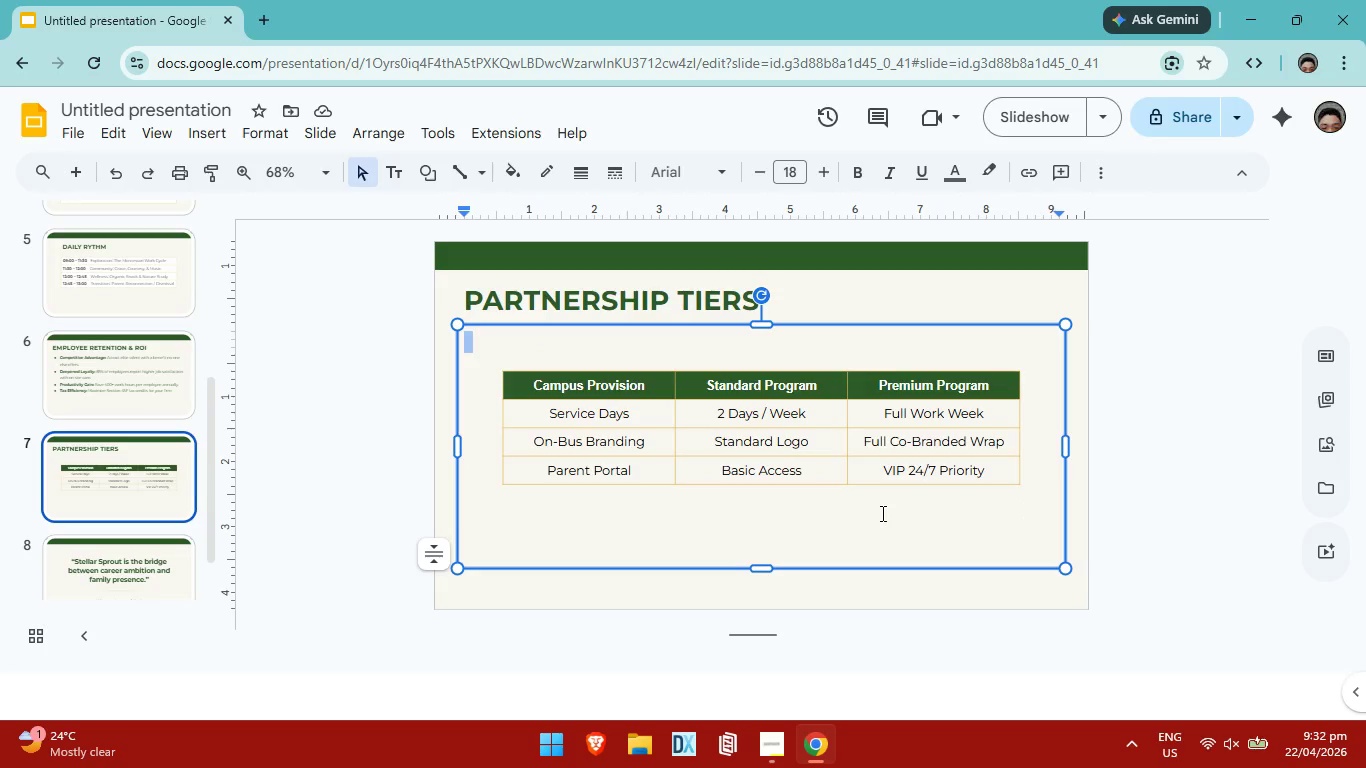 
key(Control+A)
 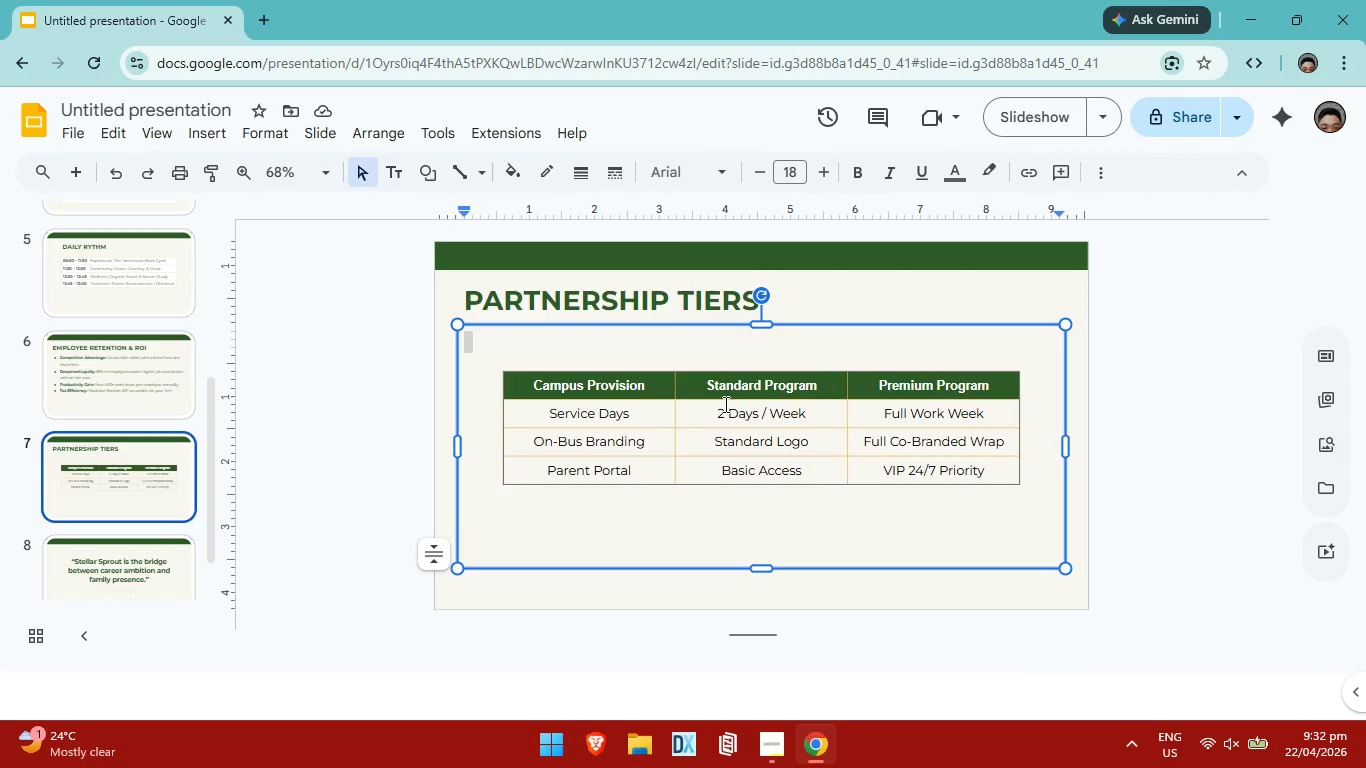 
left_click([583, 330])
 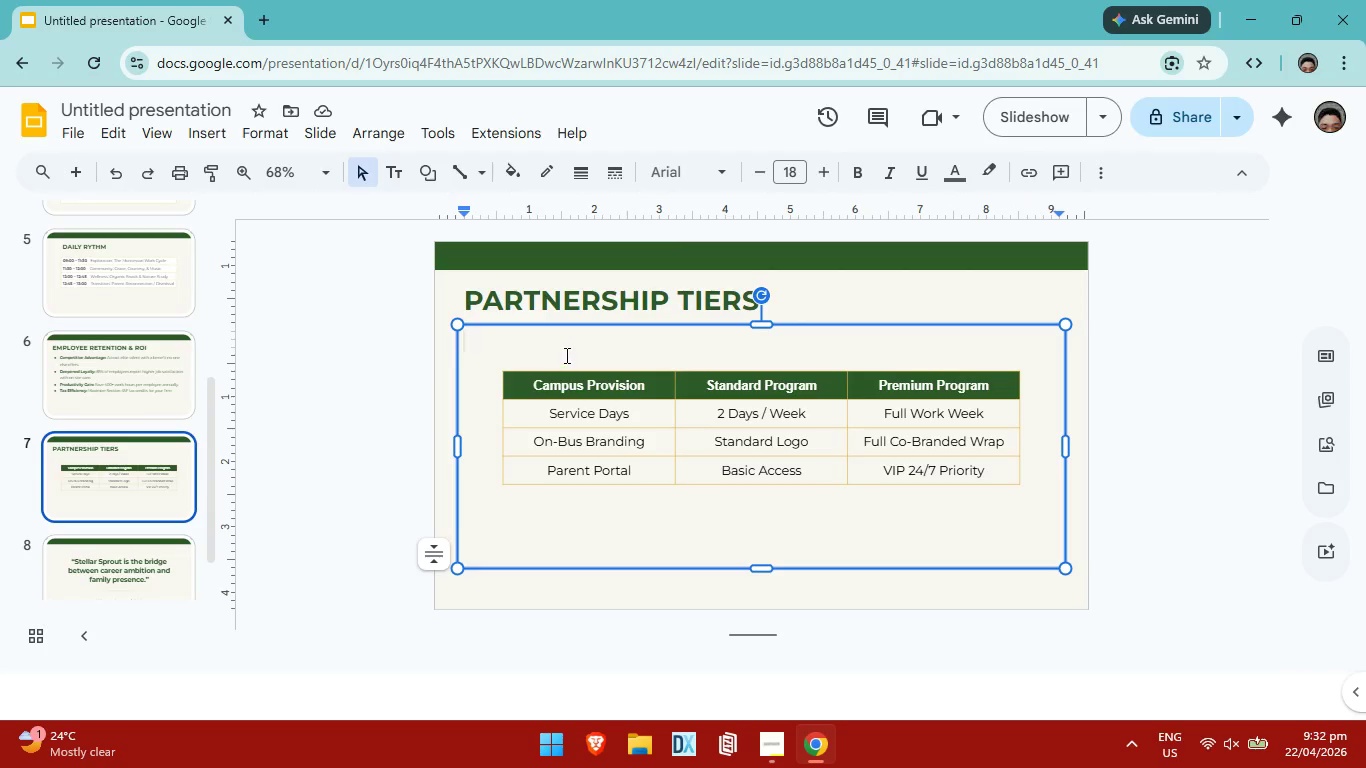 
left_click([566, 354])
 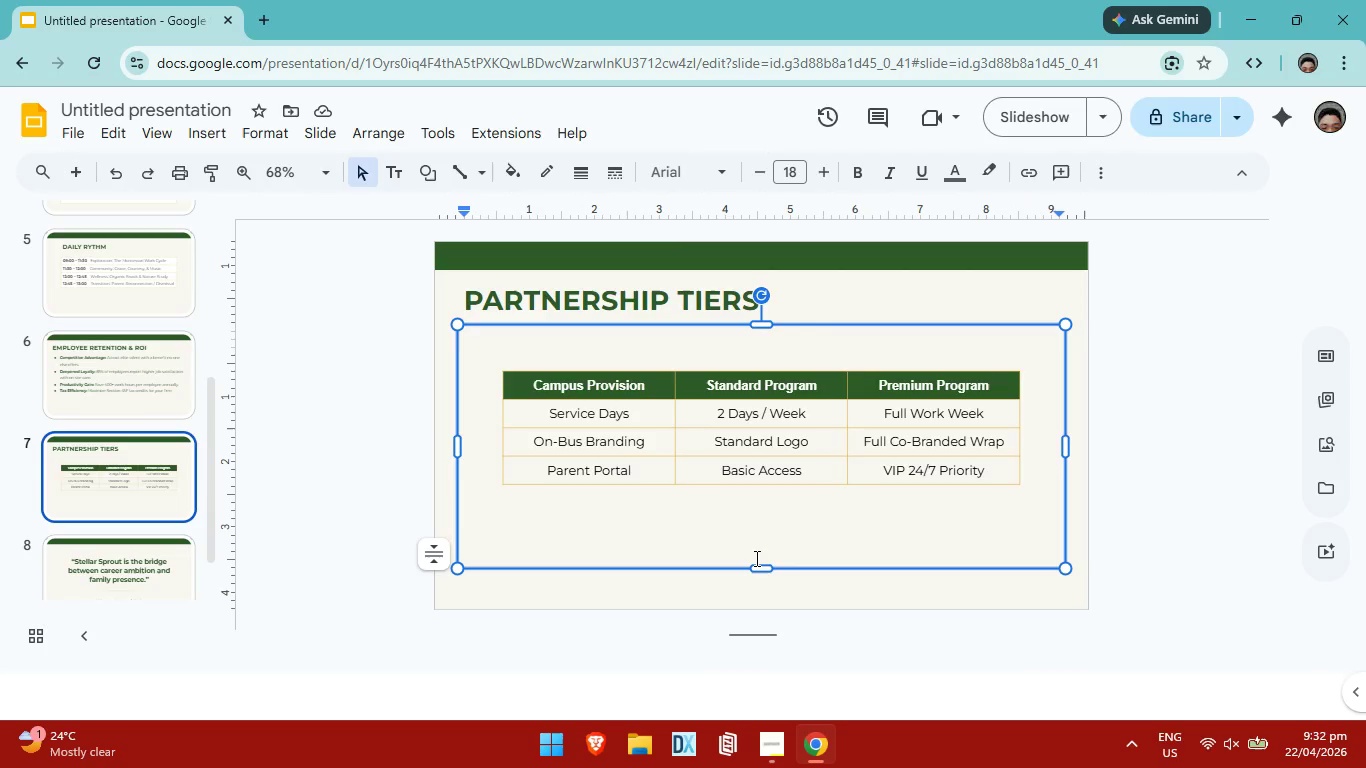 
left_click([755, 558])
 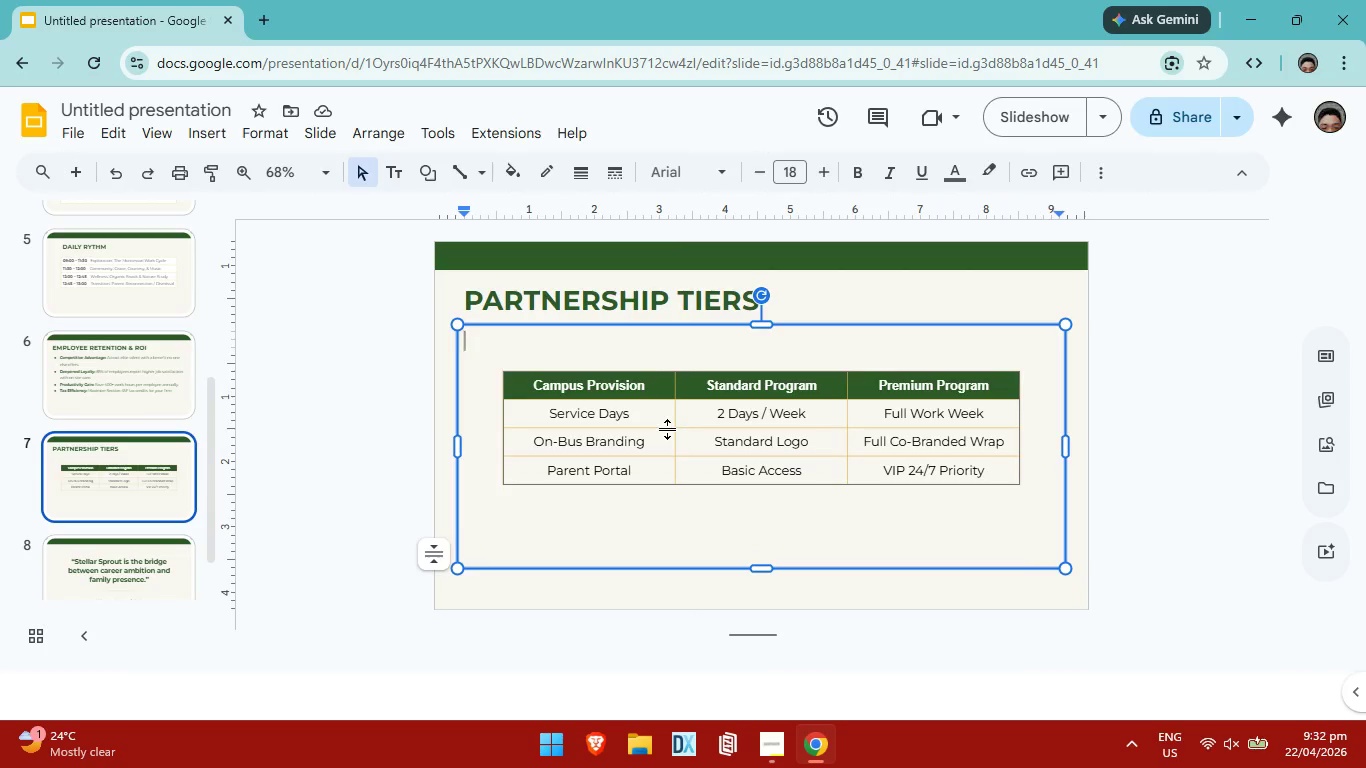 
left_click([668, 429])
 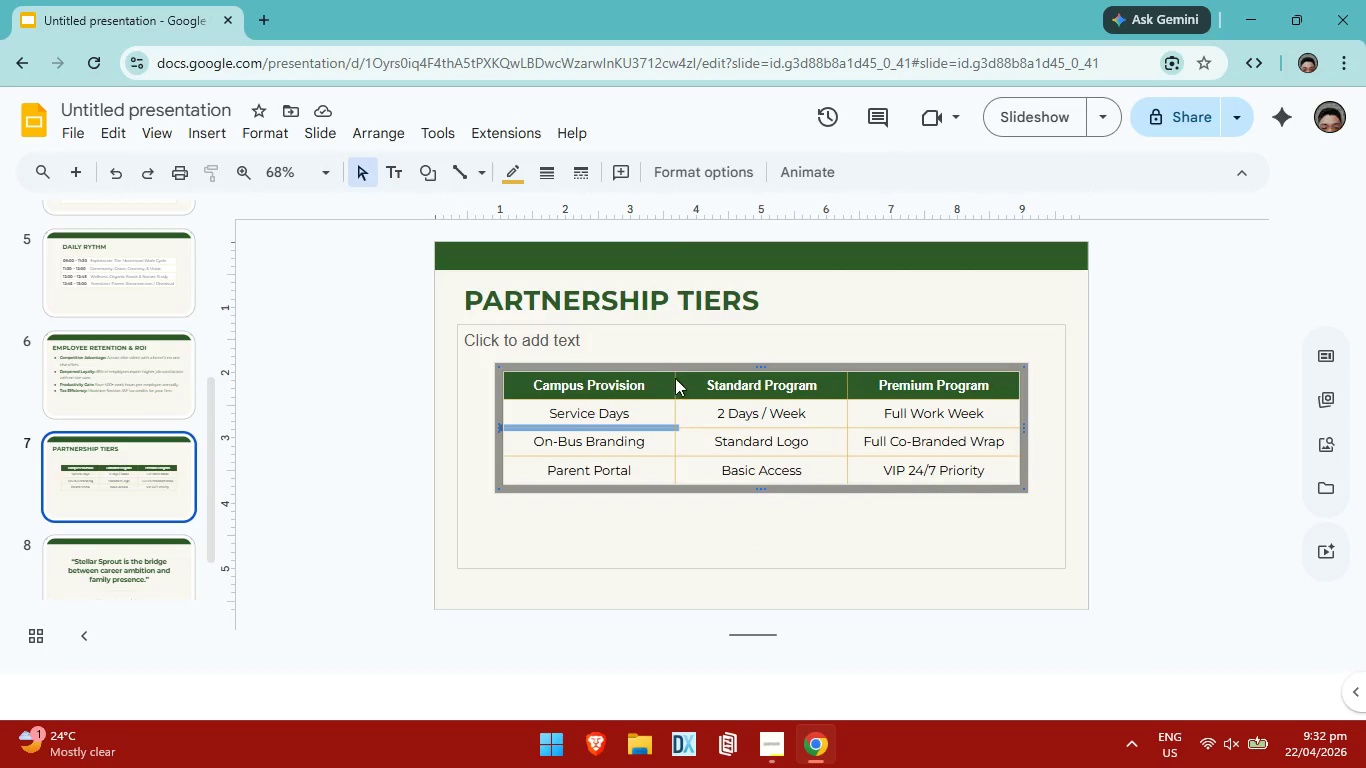 
left_click([675, 378])
 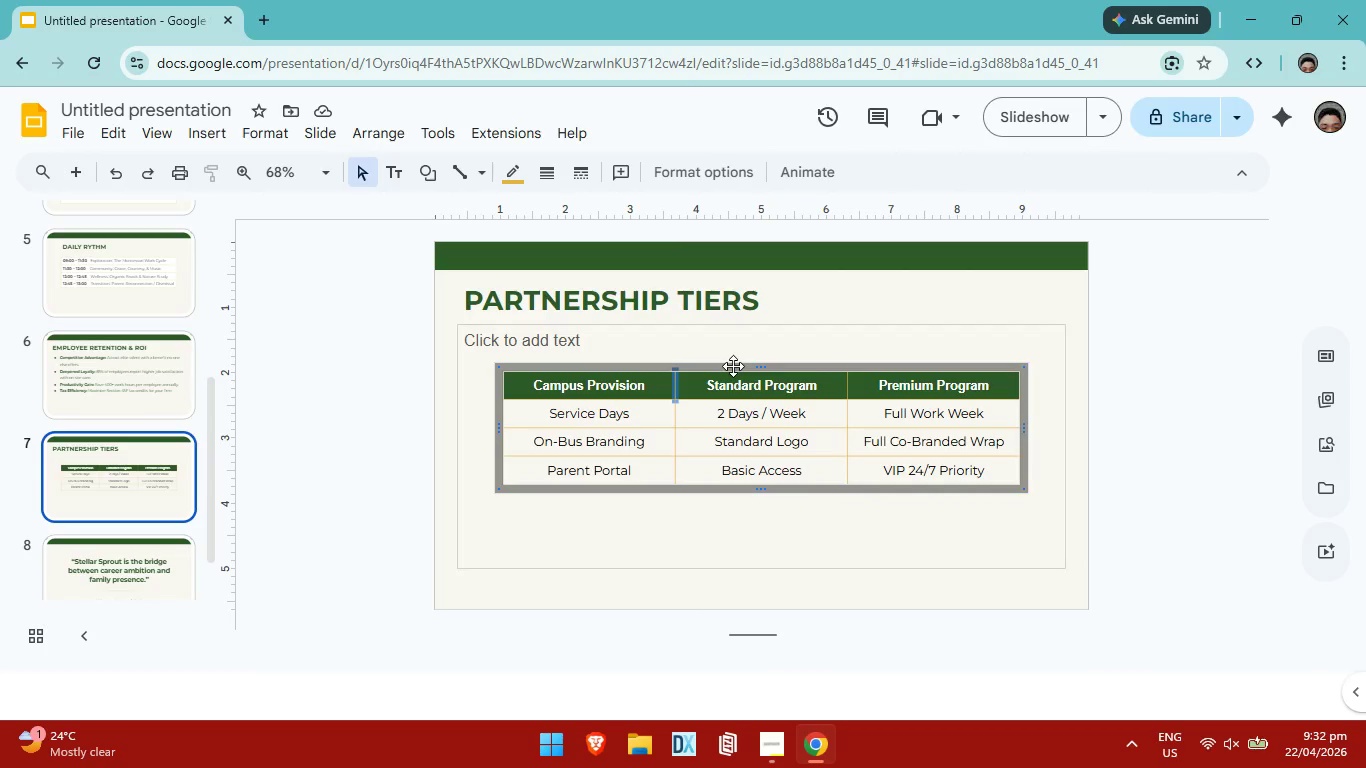 
left_click([735, 367])
 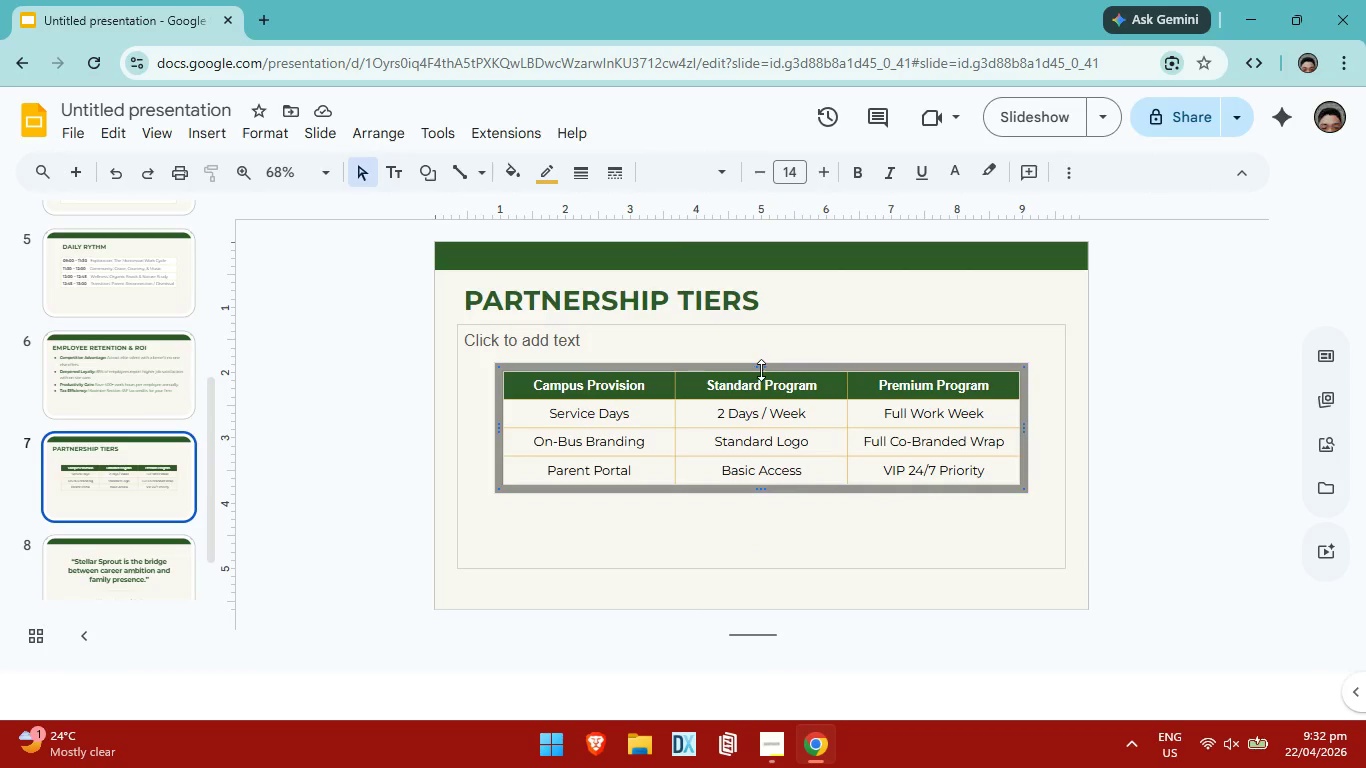 
left_click([761, 370])
 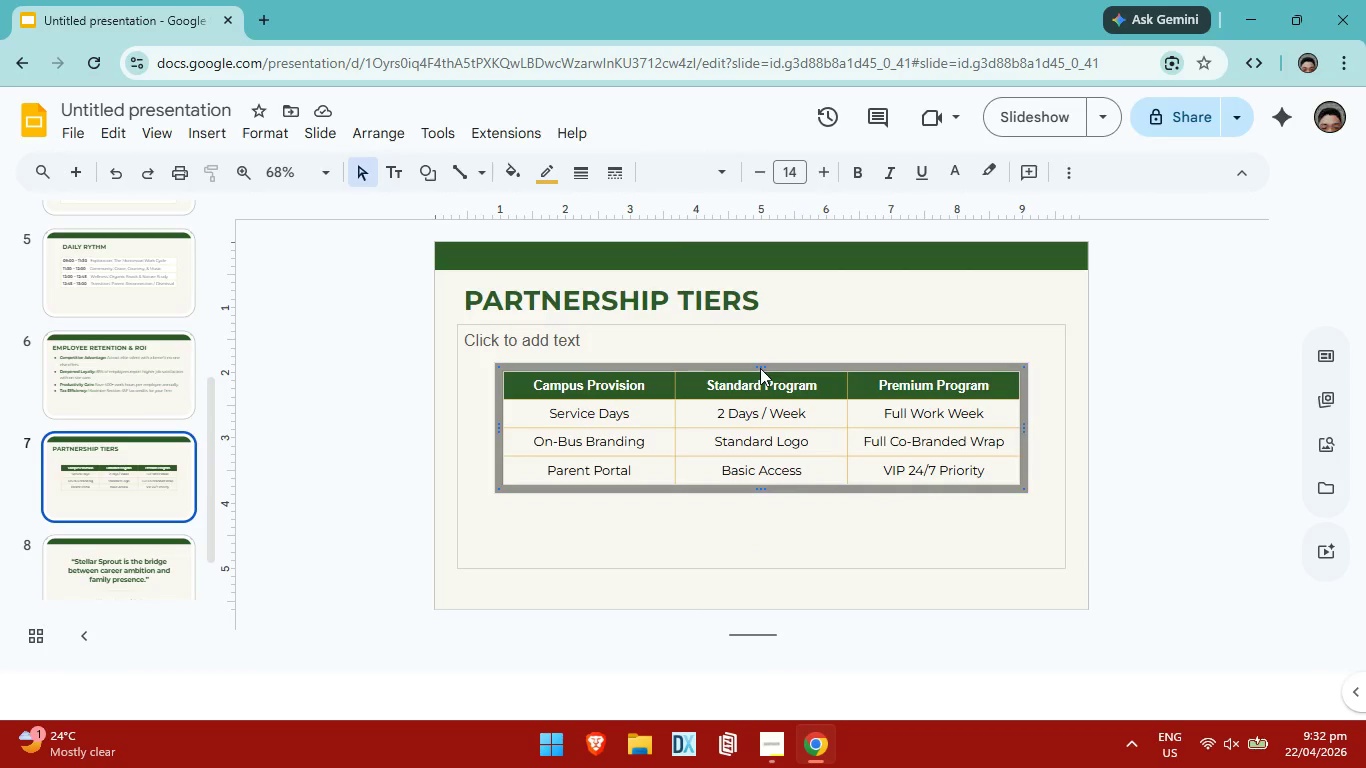 
left_click_drag(start_coordinate=[760, 368], to_coordinate=[762, 352])
 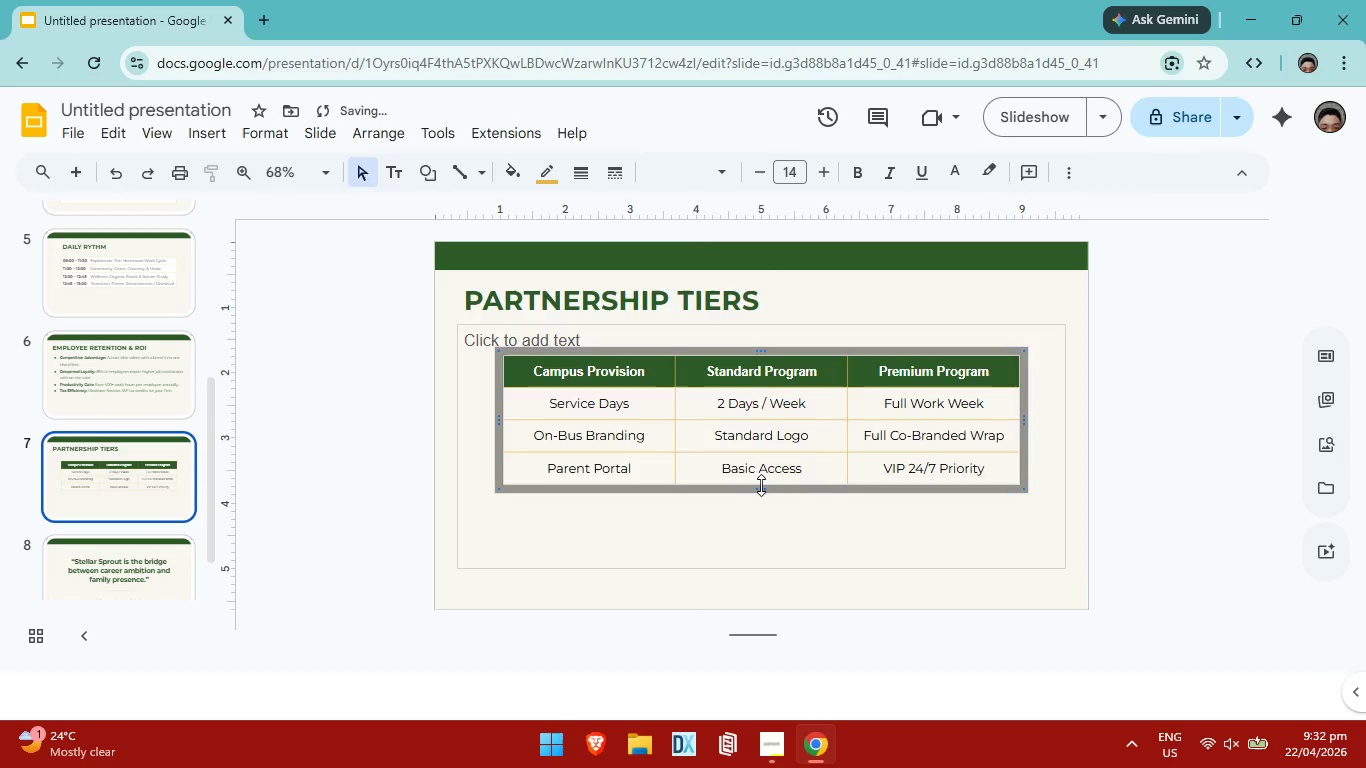 
left_click_drag(start_coordinate=[761, 490], to_coordinate=[761, 521])
 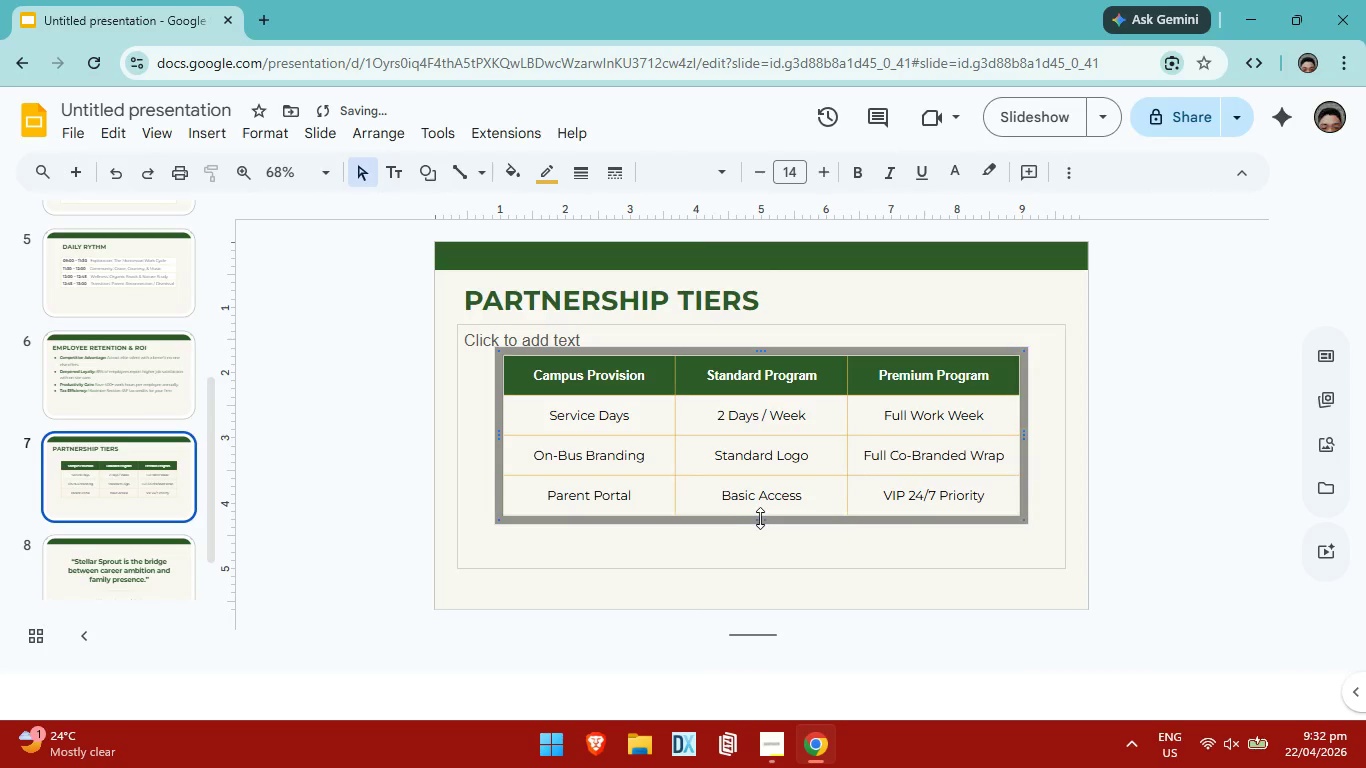 
left_click_drag(start_coordinate=[760, 518], to_coordinate=[759, 543])
 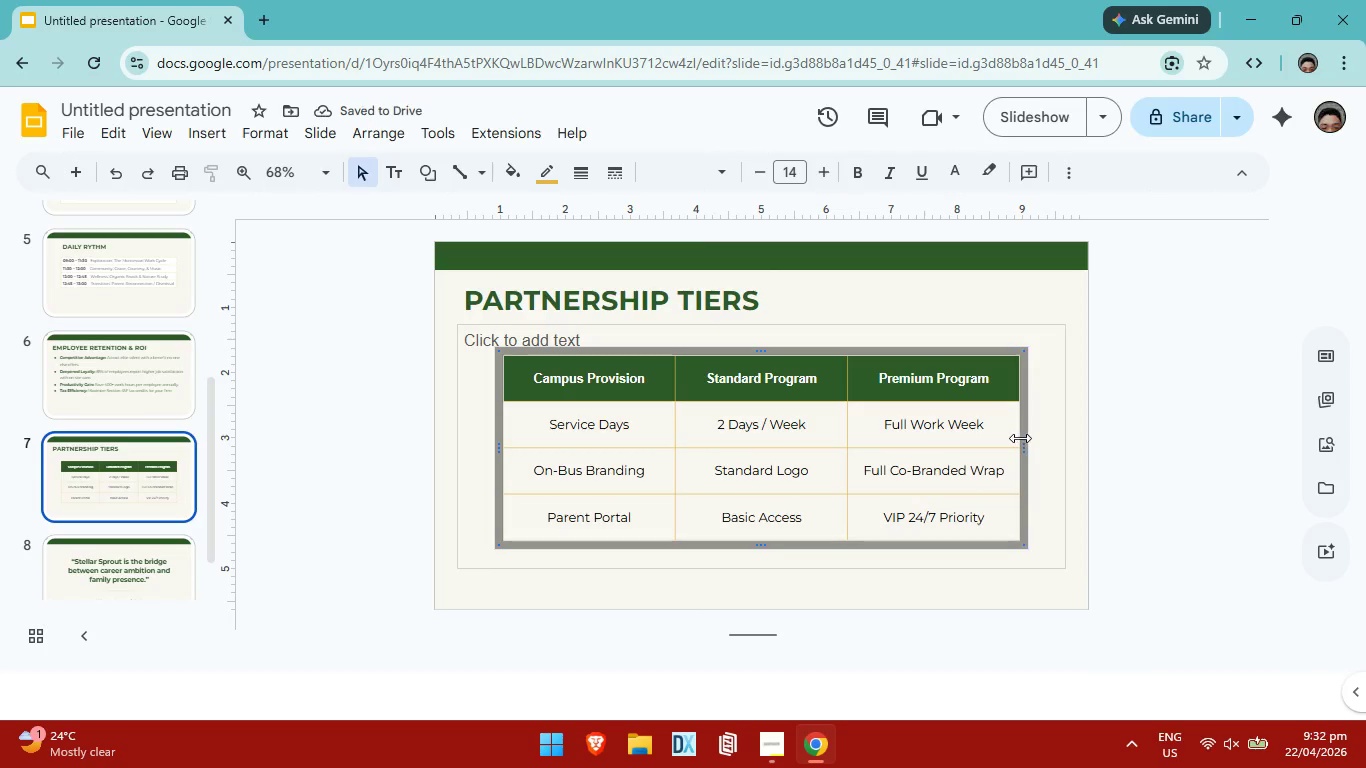 
left_click_drag(start_coordinate=[1021, 439], to_coordinate=[1046, 438])
 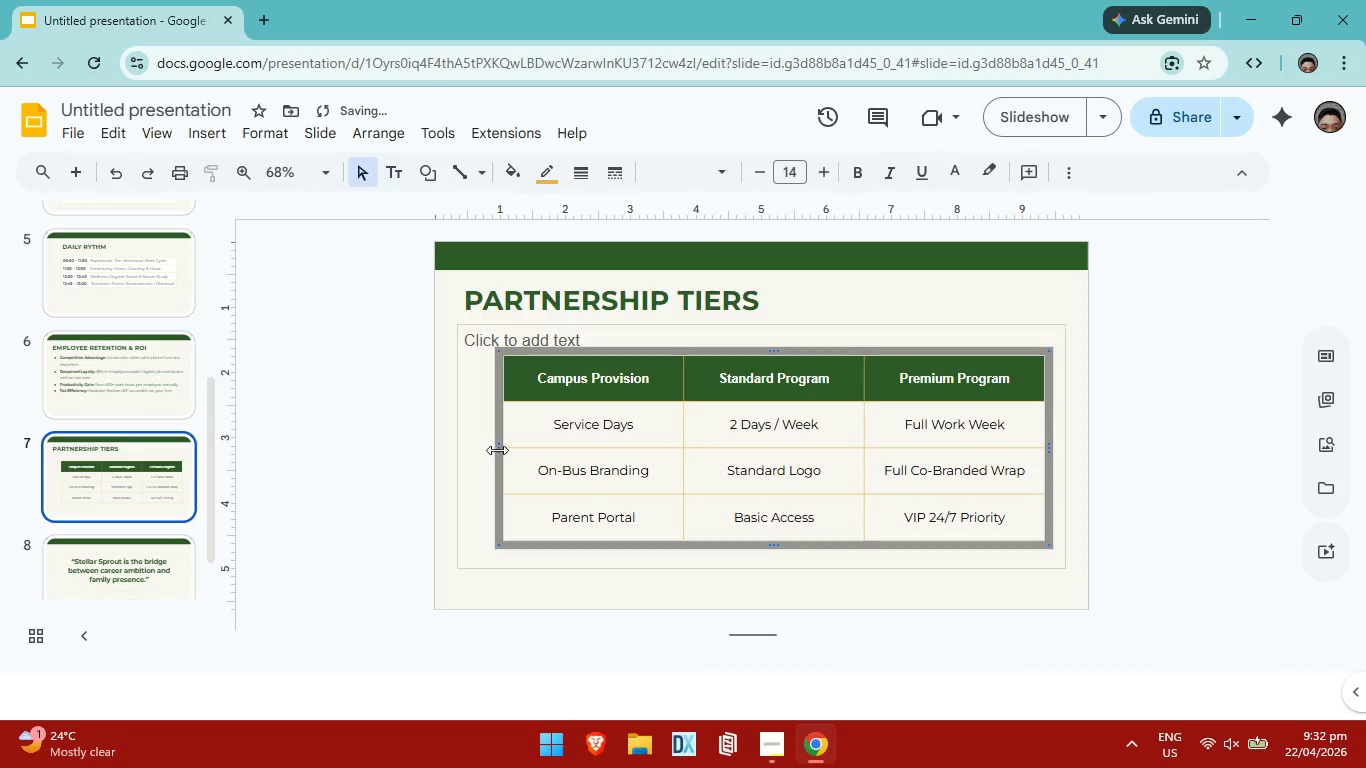 
left_click_drag(start_coordinate=[497, 449], to_coordinate=[475, 446])
 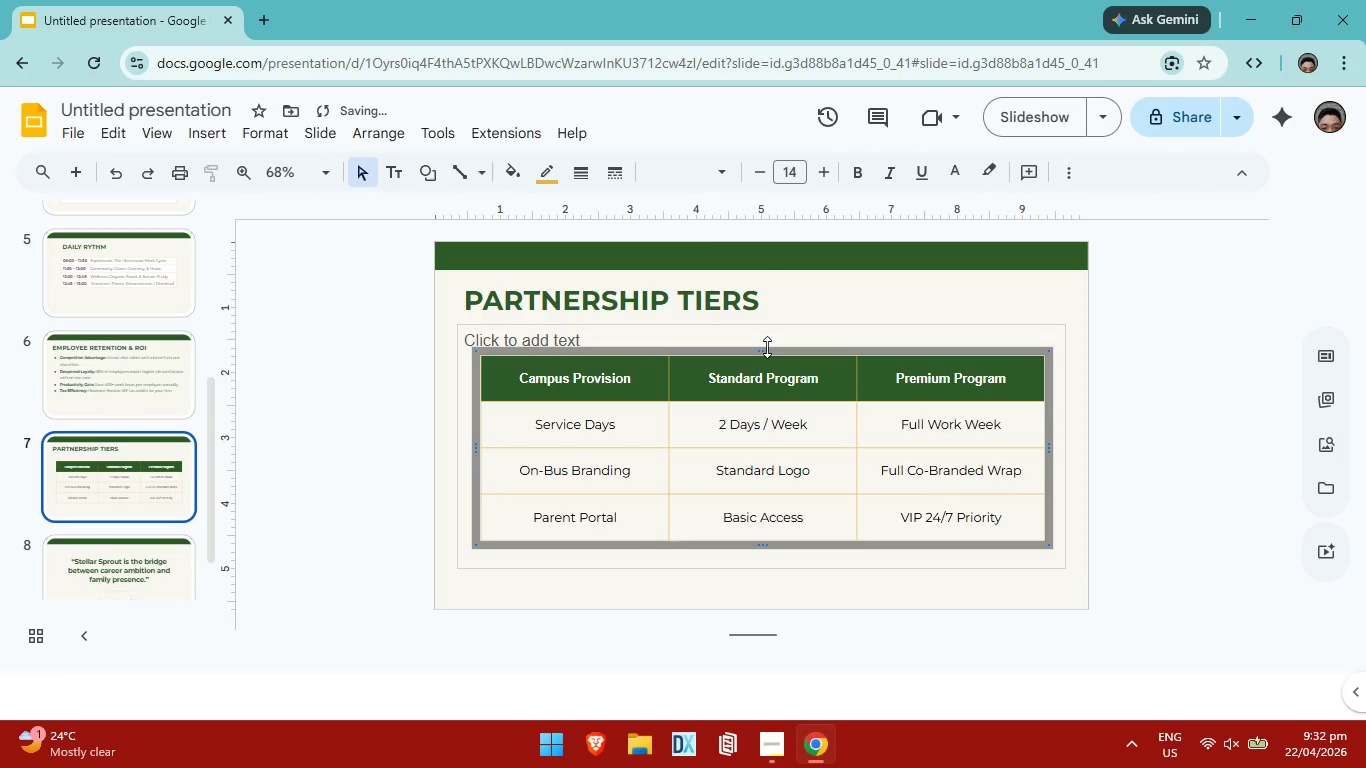 
left_click_drag(start_coordinate=[766, 347], to_coordinate=[769, 328])
 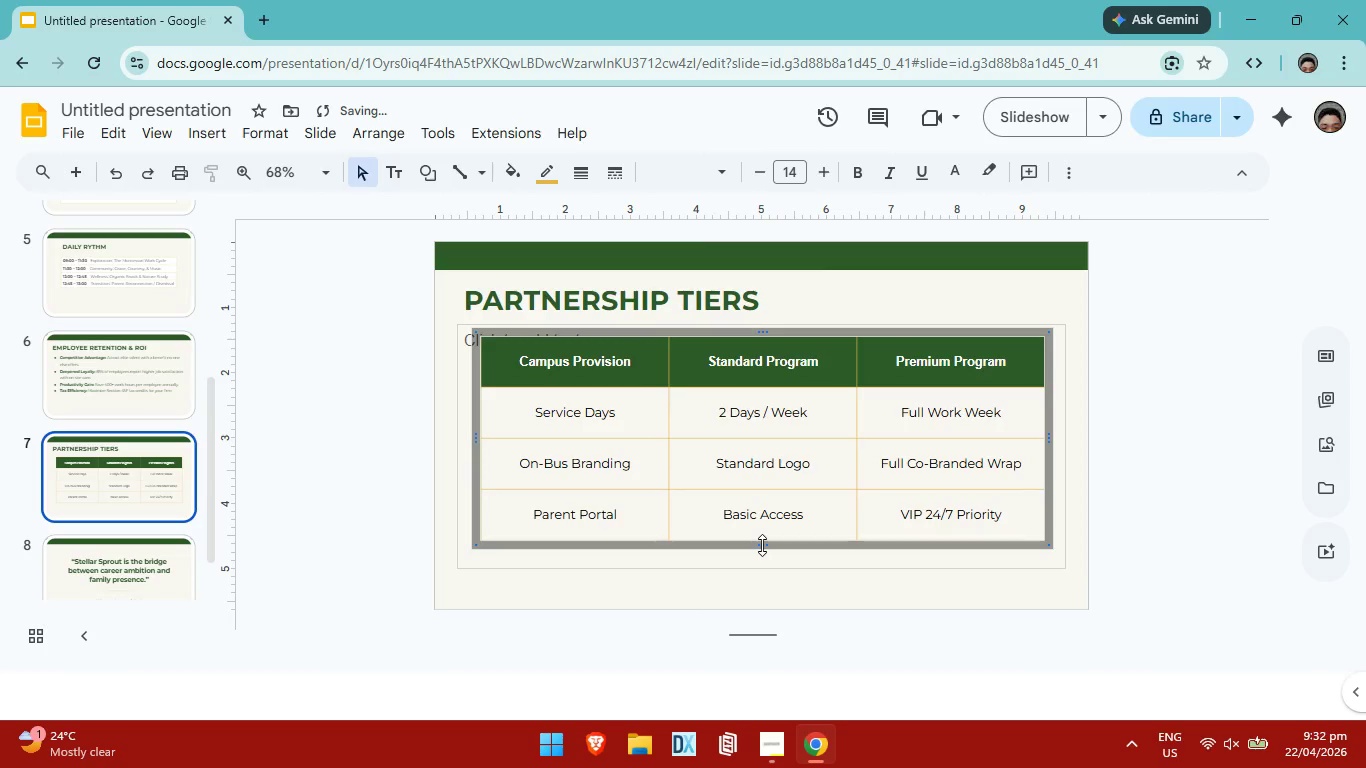 
left_click_drag(start_coordinate=[762, 545], to_coordinate=[761, 571])
 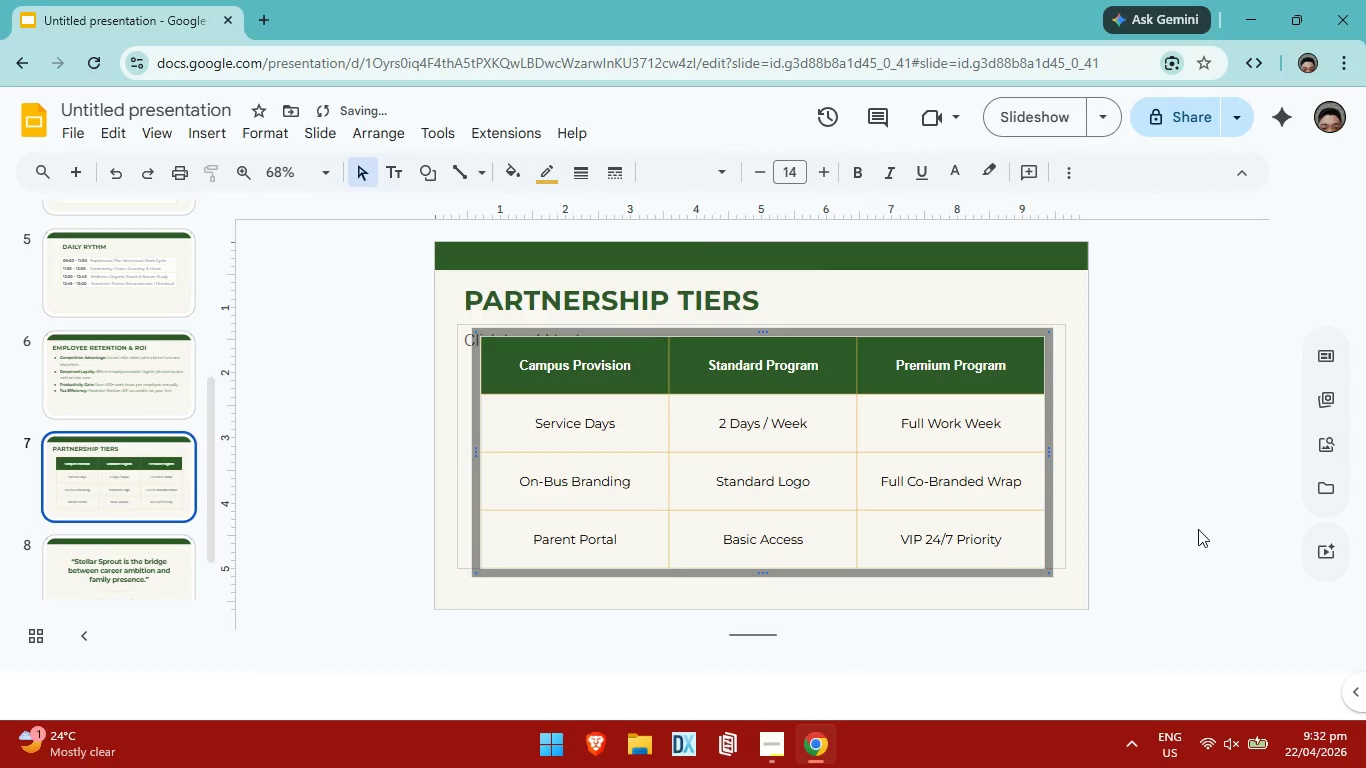 
left_click([1198, 529])
 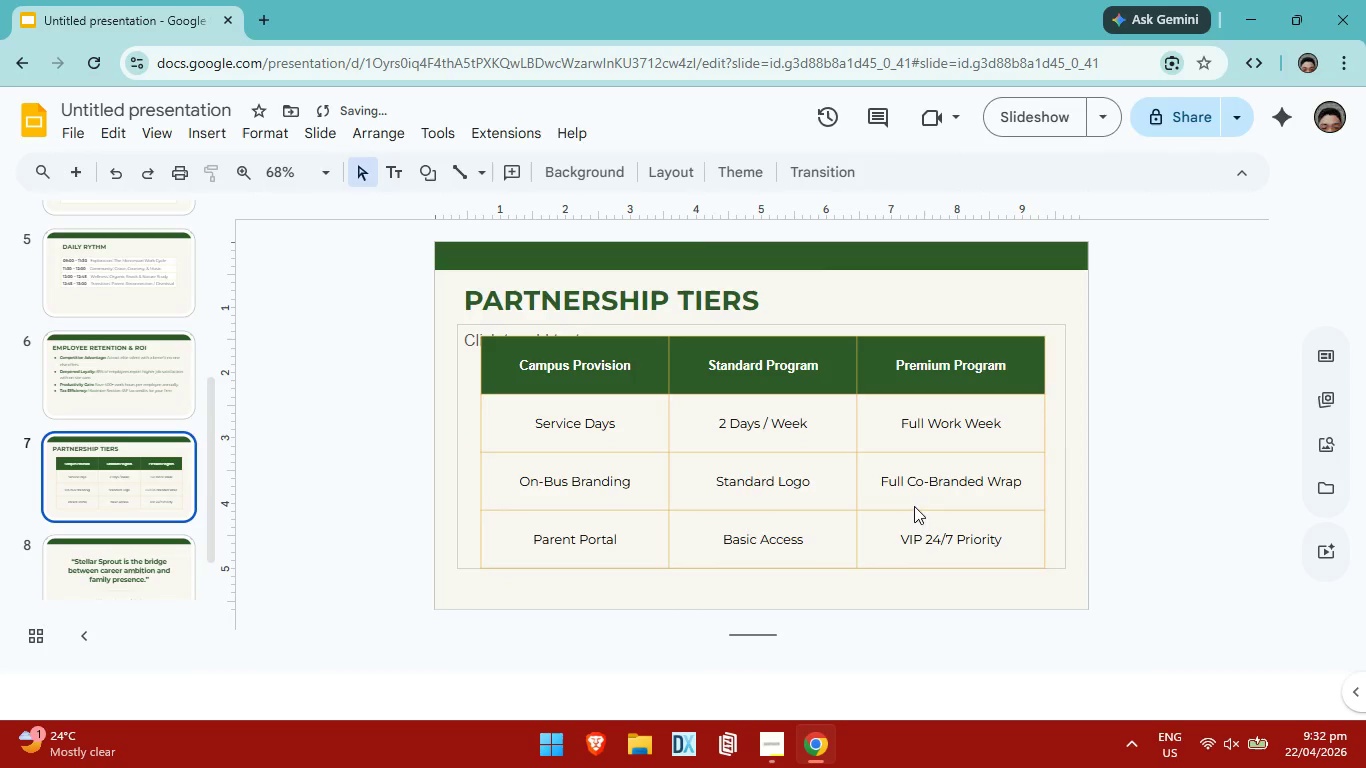 
left_click([914, 506])
 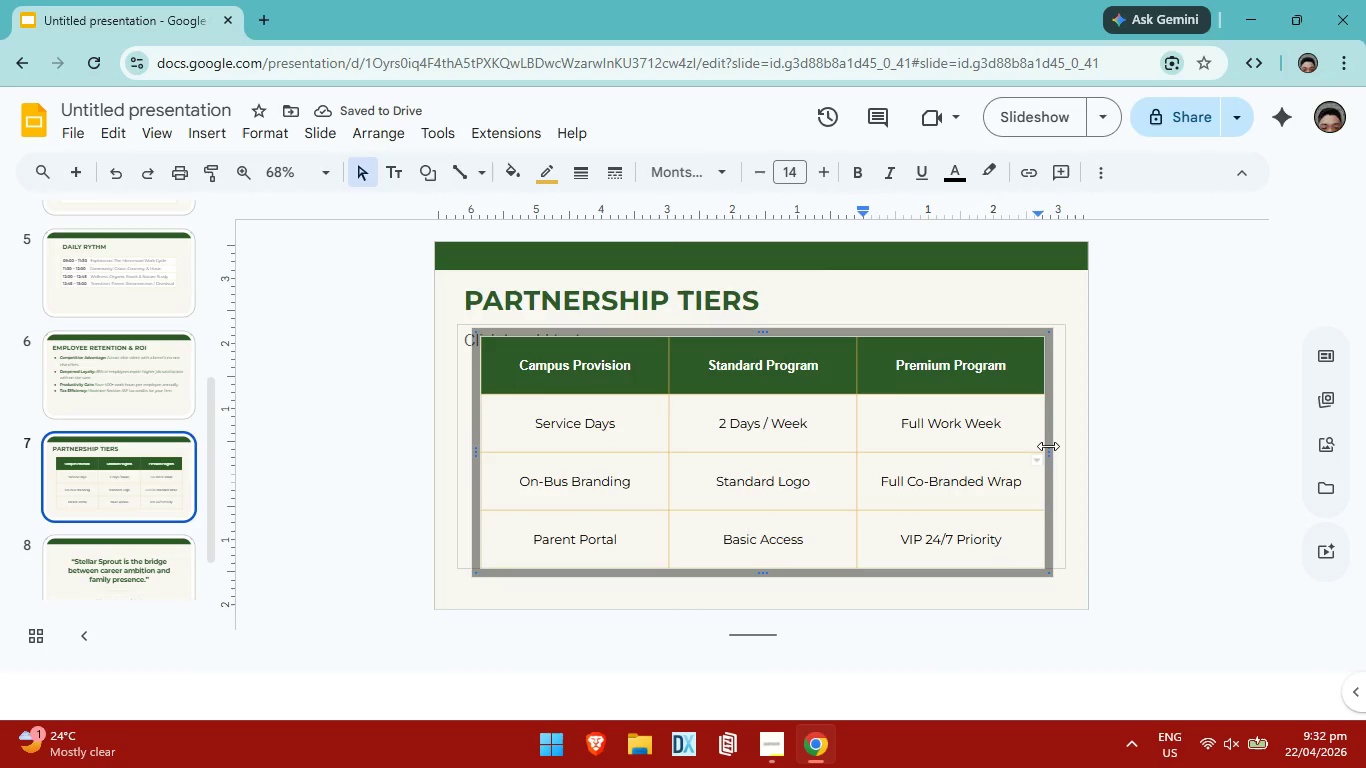 
left_click_drag(start_coordinate=[1048, 446], to_coordinate=[1067, 443])
 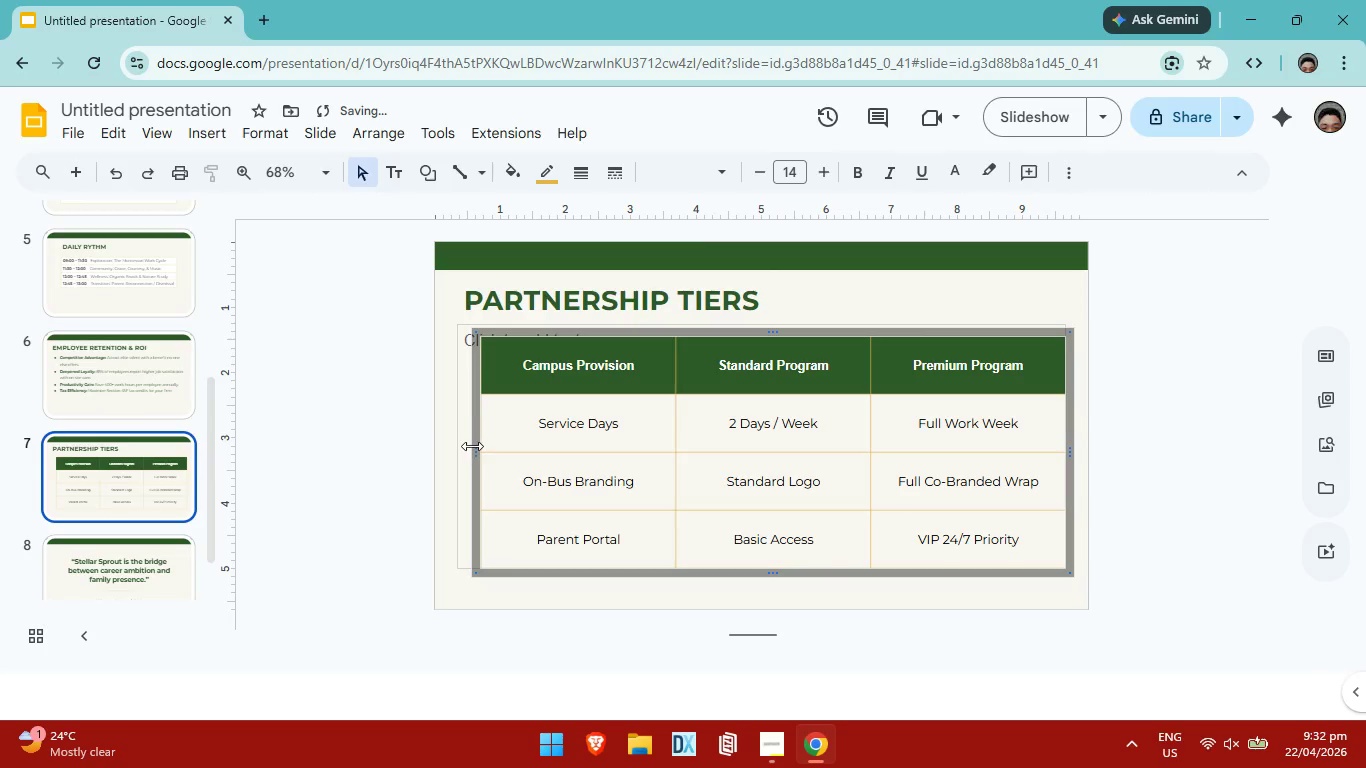 
left_click_drag(start_coordinate=[472, 446], to_coordinate=[448, 448])
 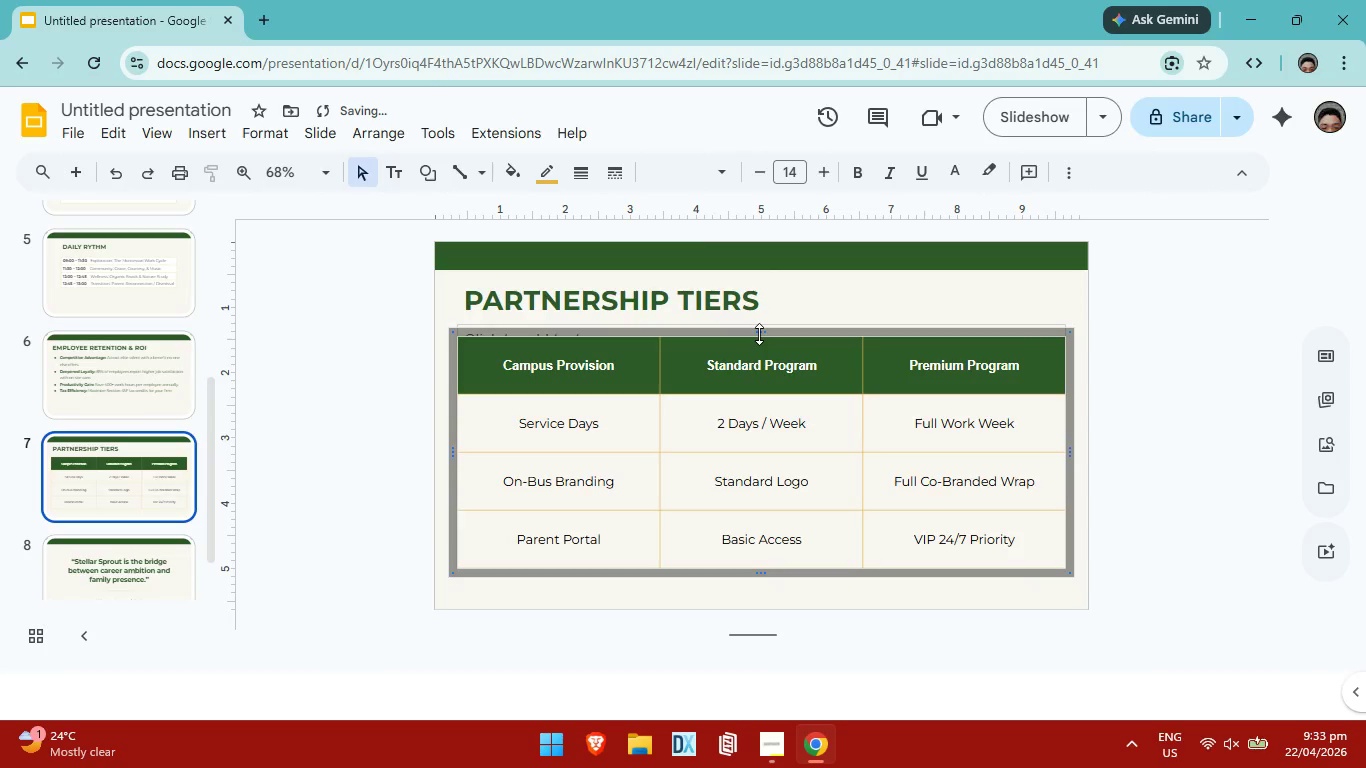 
left_click_drag(start_coordinate=[759, 334], to_coordinate=[758, 326])
 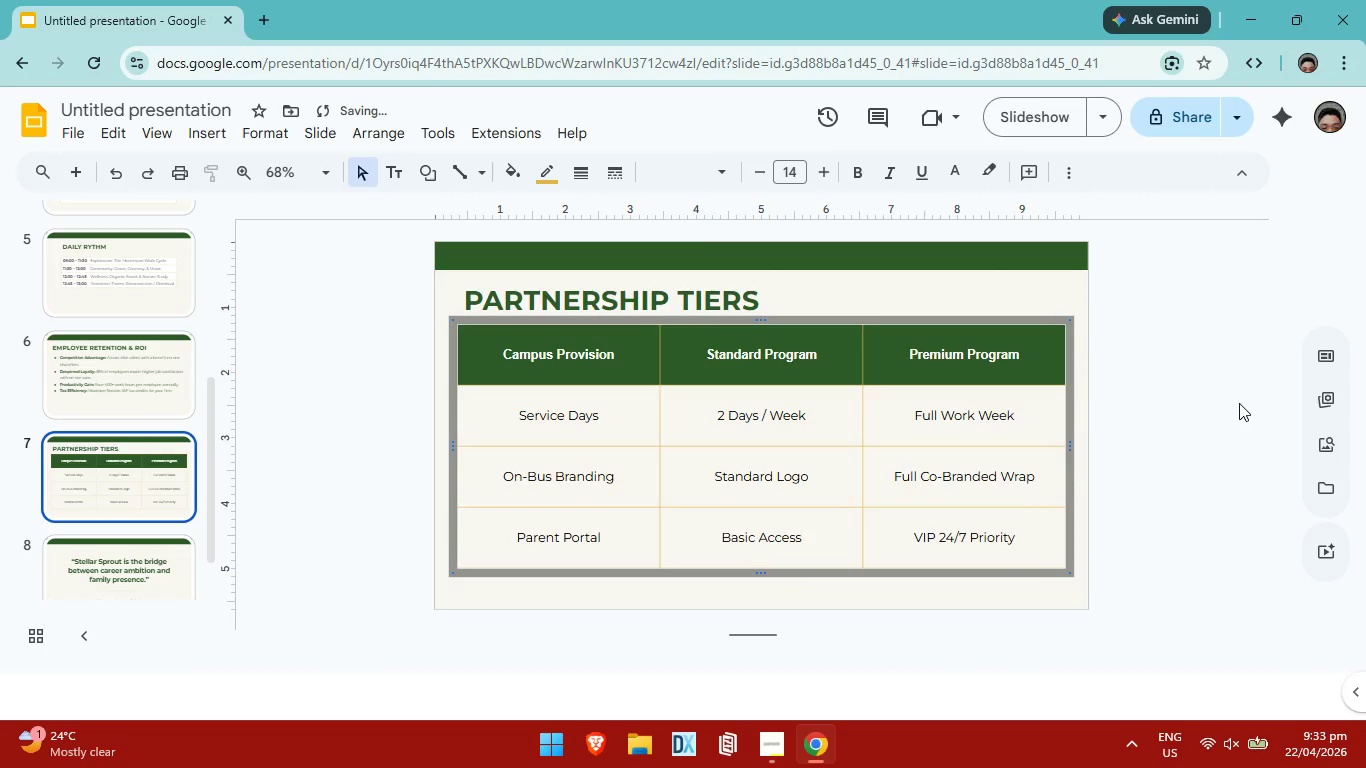 
left_click([1239, 403])
 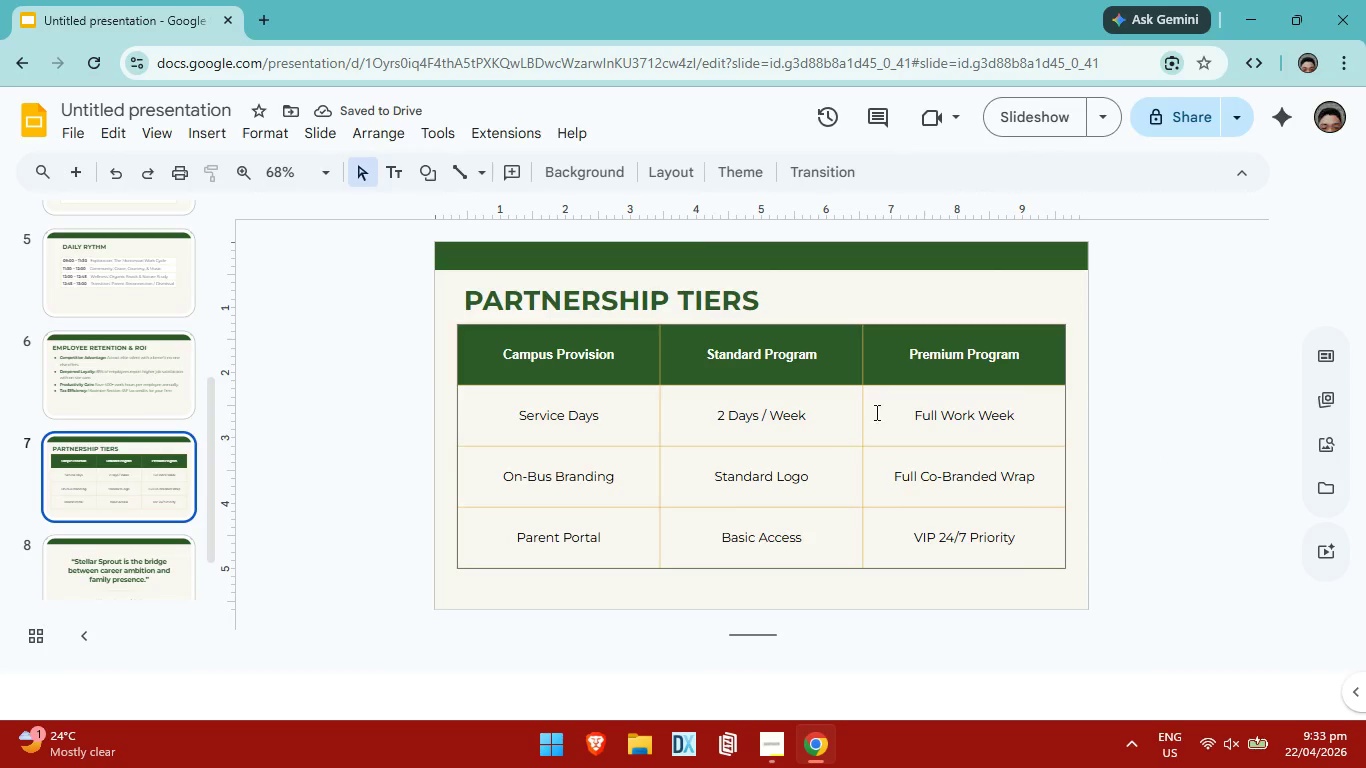 
left_click([858, 339])
 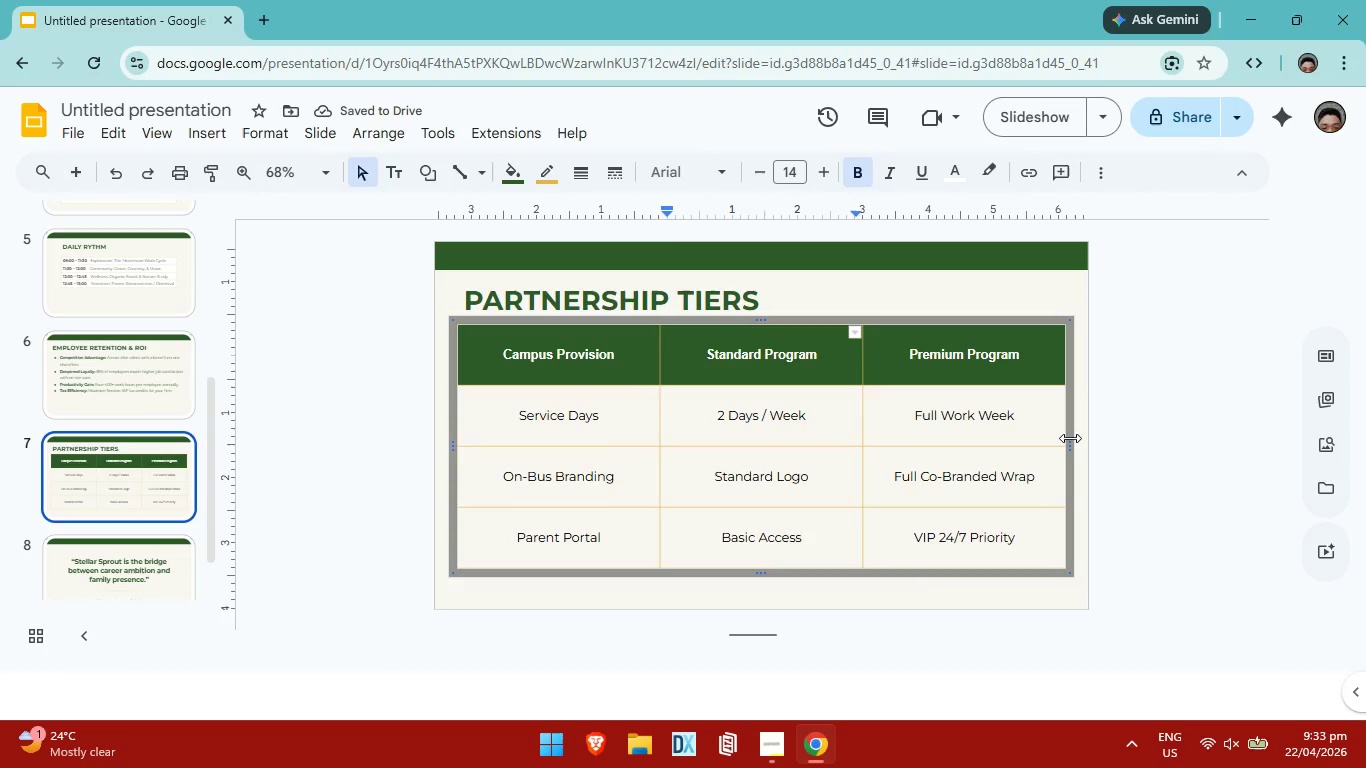 
left_click_drag(start_coordinate=[1070, 437], to_coordinate=[1053, 432])
 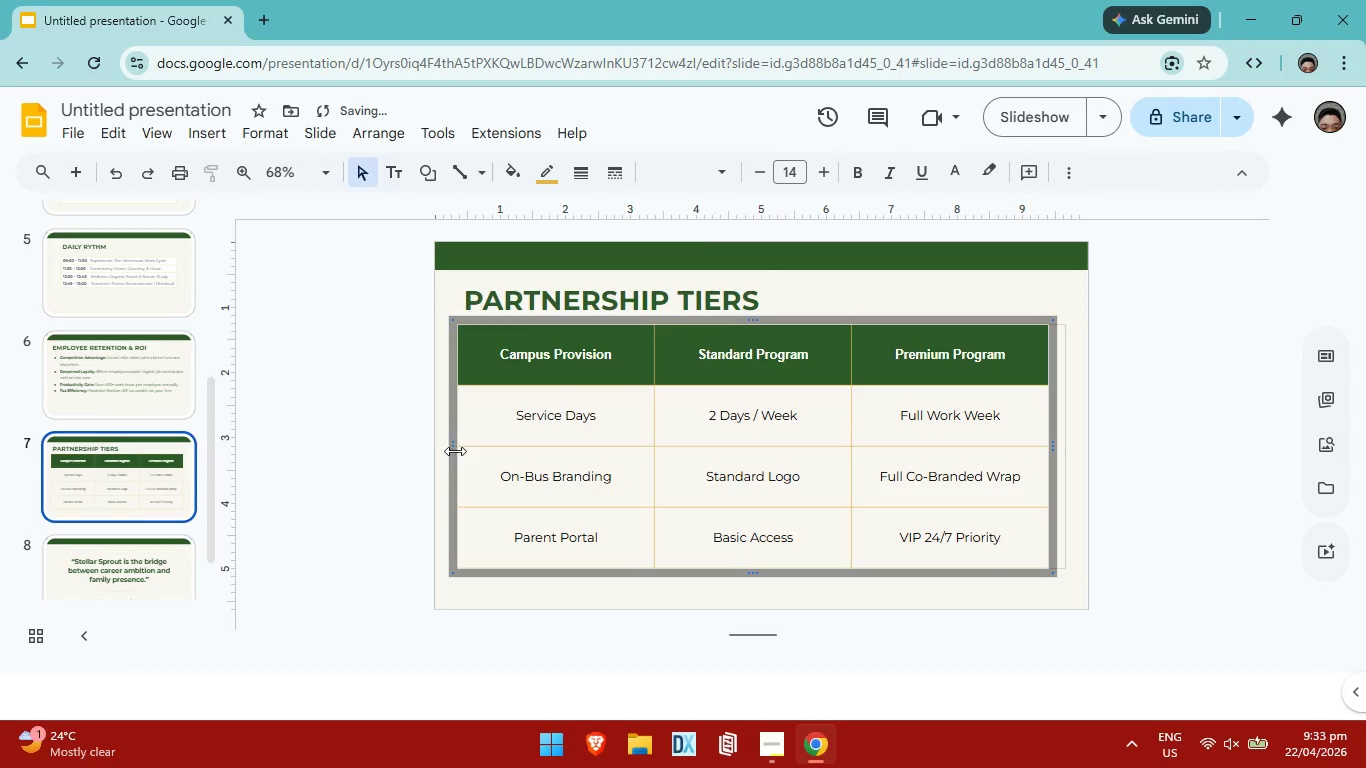 
left_click_drag(start_coordinate=[455, 451], to_coordinate=[466, 451])
 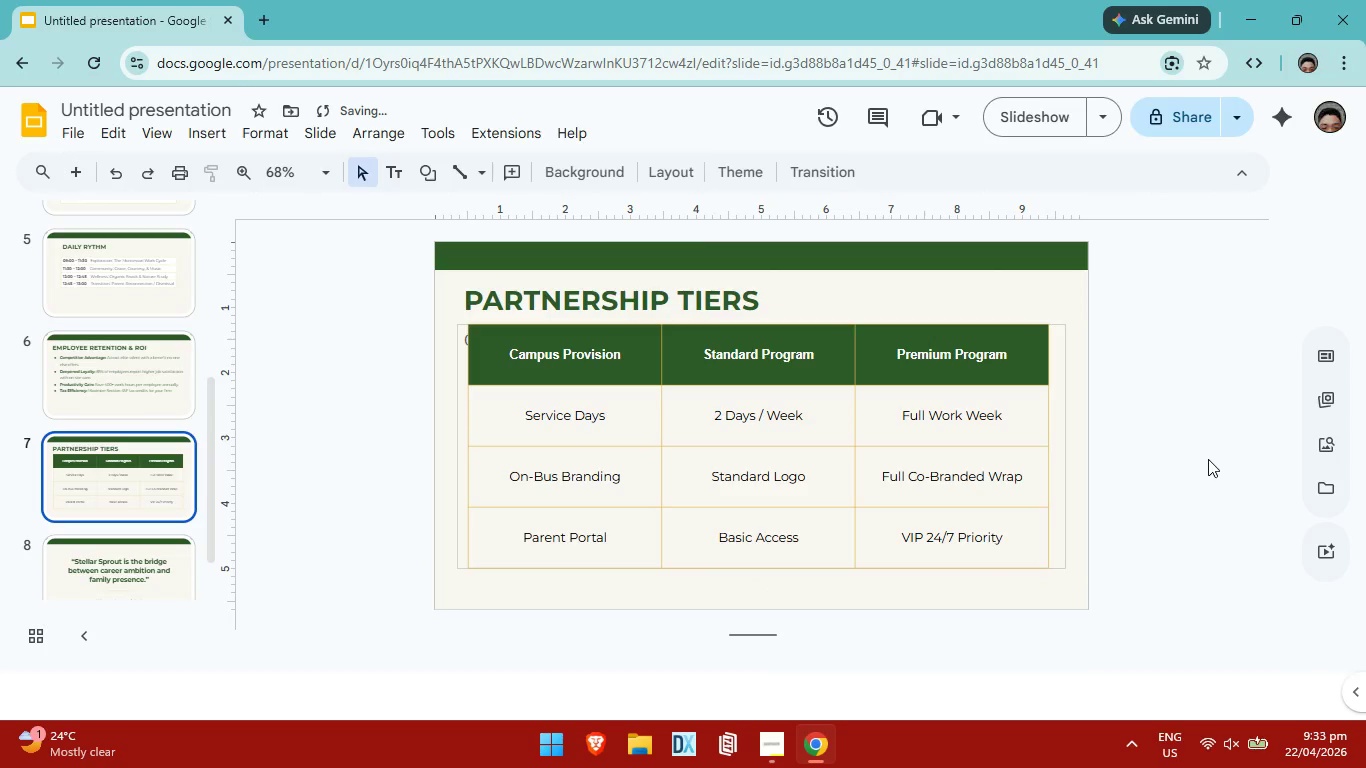 
left_click([1216, 483])
 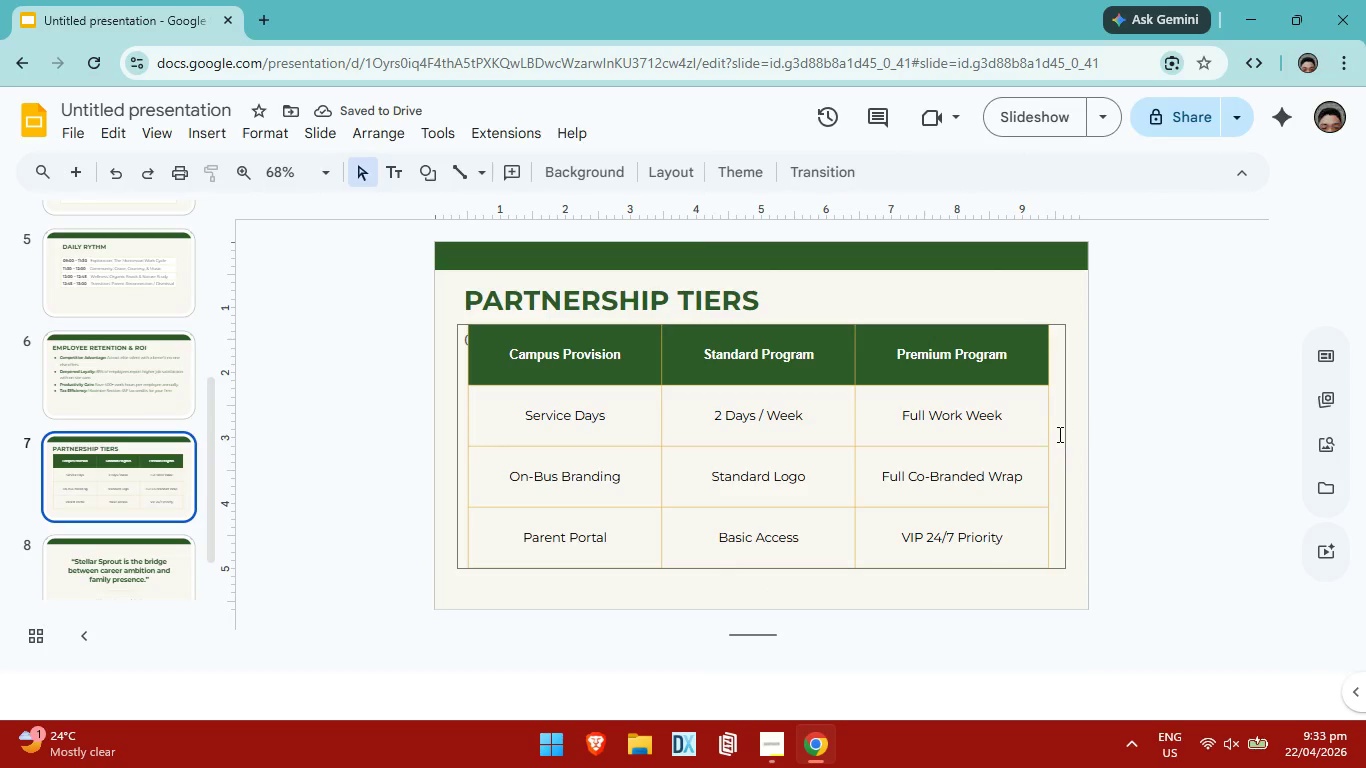 
left_click([1057, 435])
 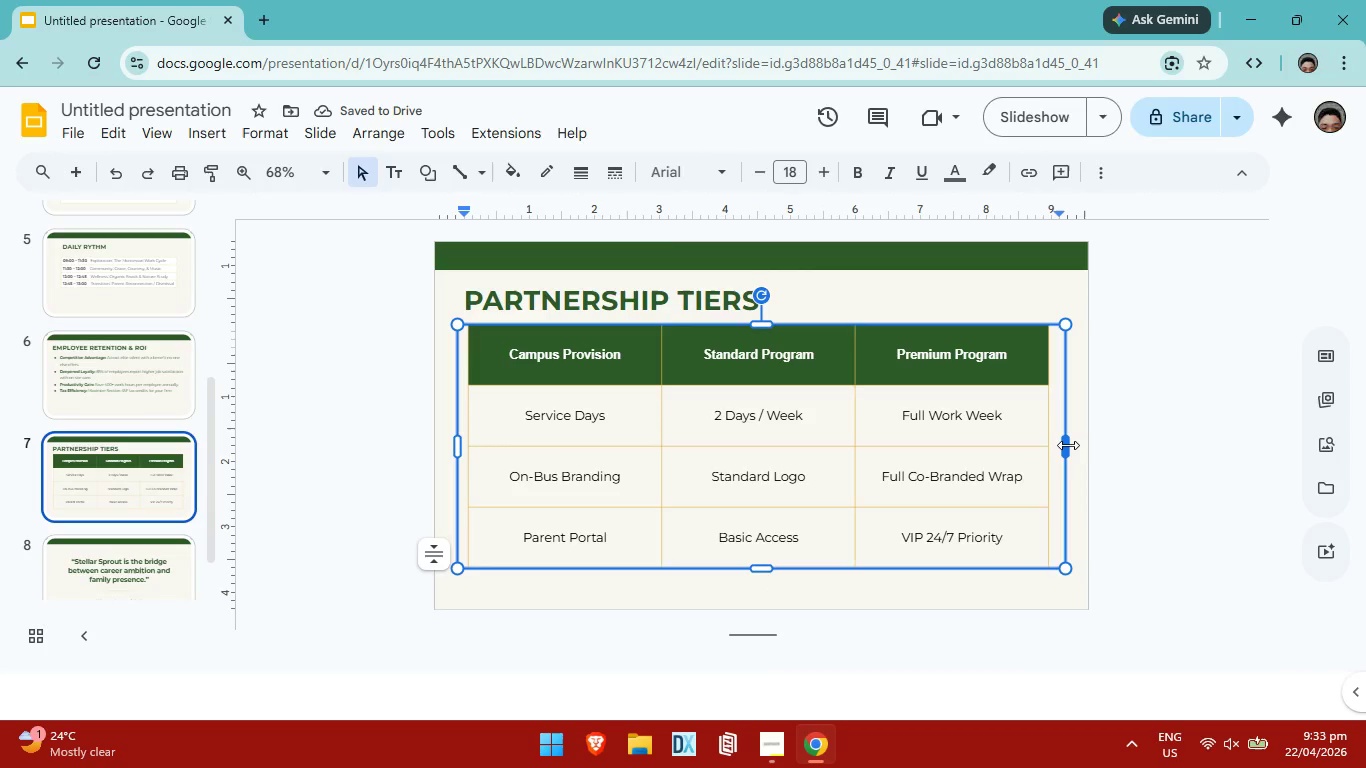 
left_click_drag(start_coordinate=[1067, 446], to_coordinate=[1046, 445])
 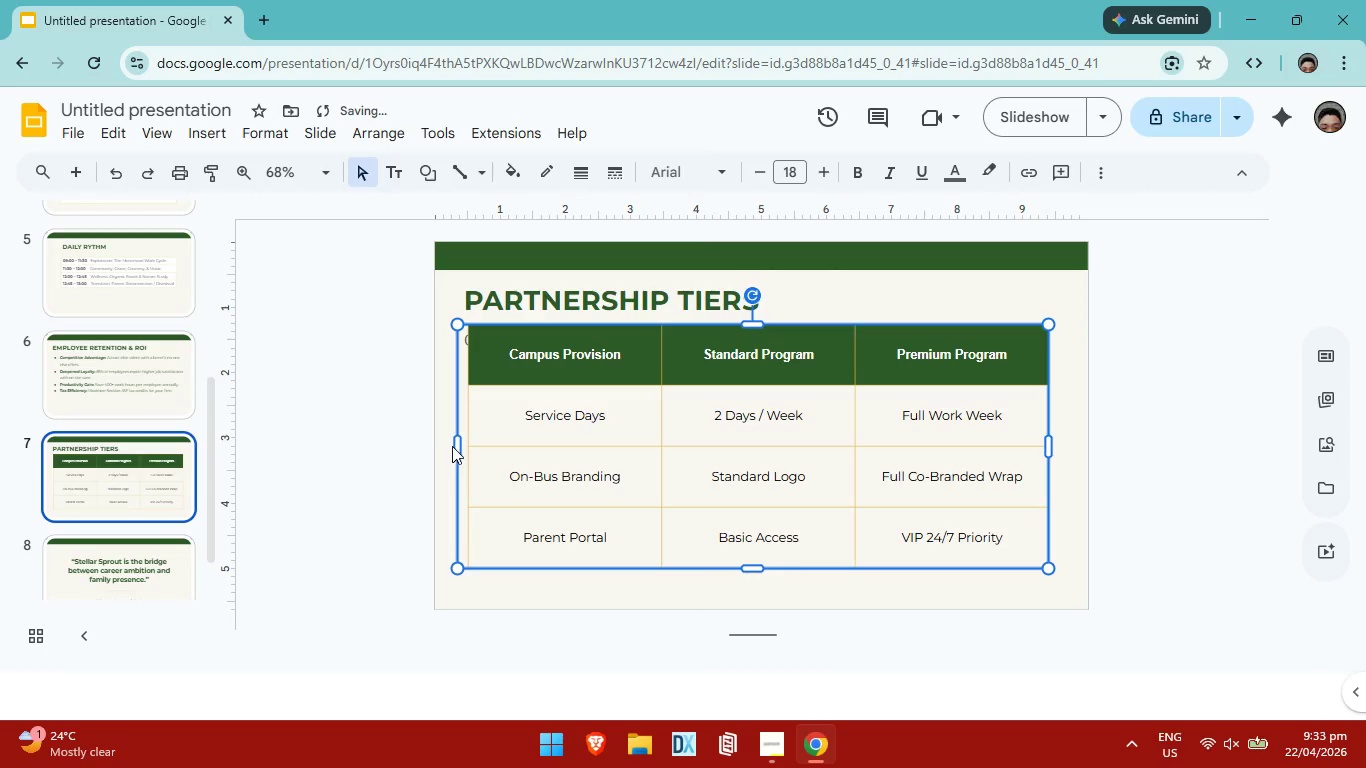 
left_click_drag(start_coordinate=[459, 441], to_coordinate=[466, 441])
 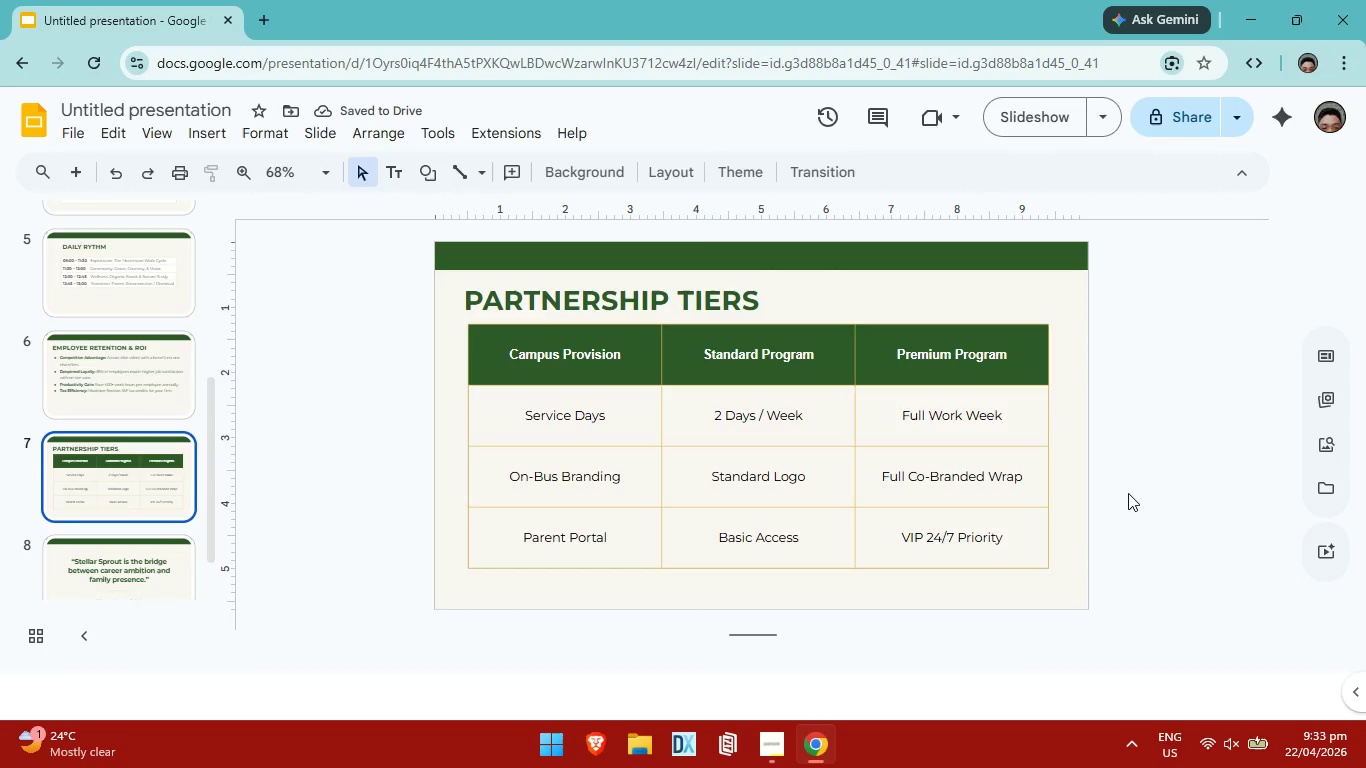 
wait(8.66)
 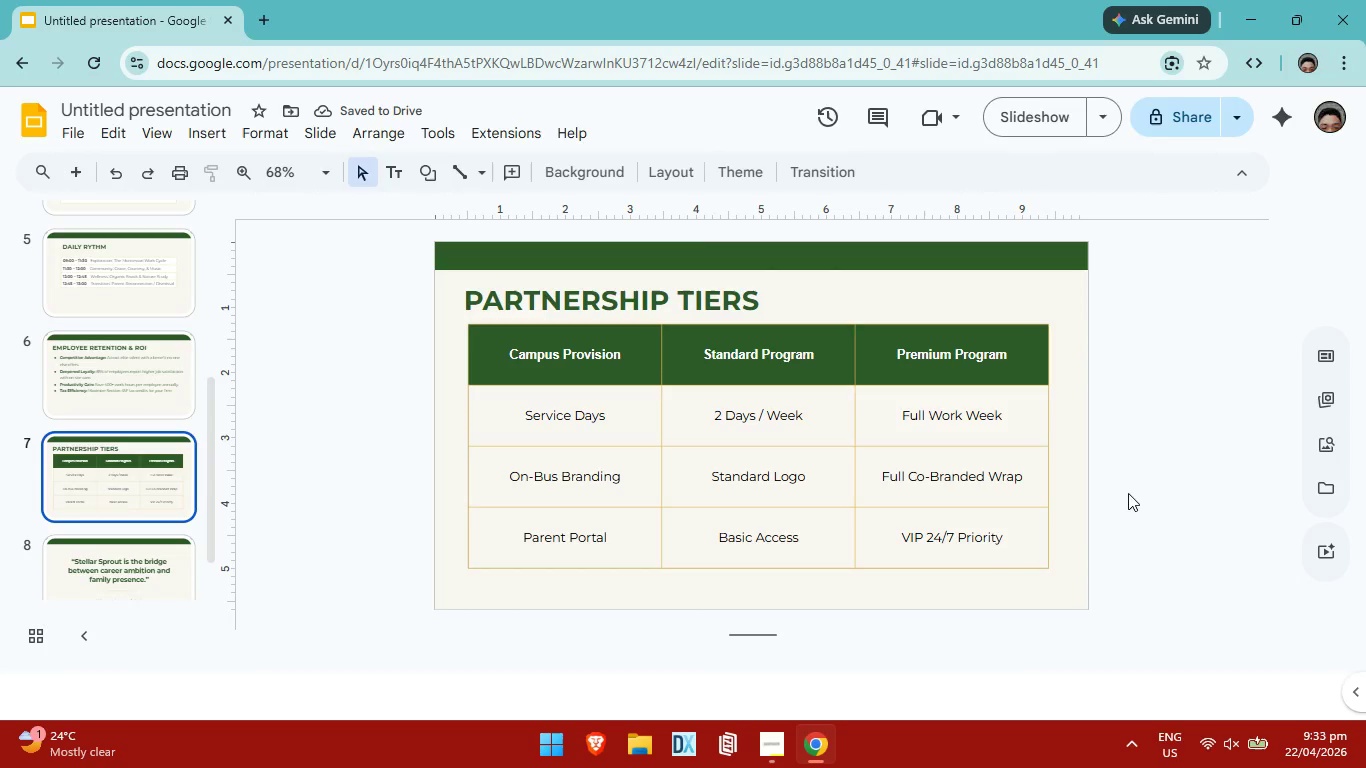 
left_click_drag(start_coordinate=[1047, 465], to_coordinate=[1036, 462])
 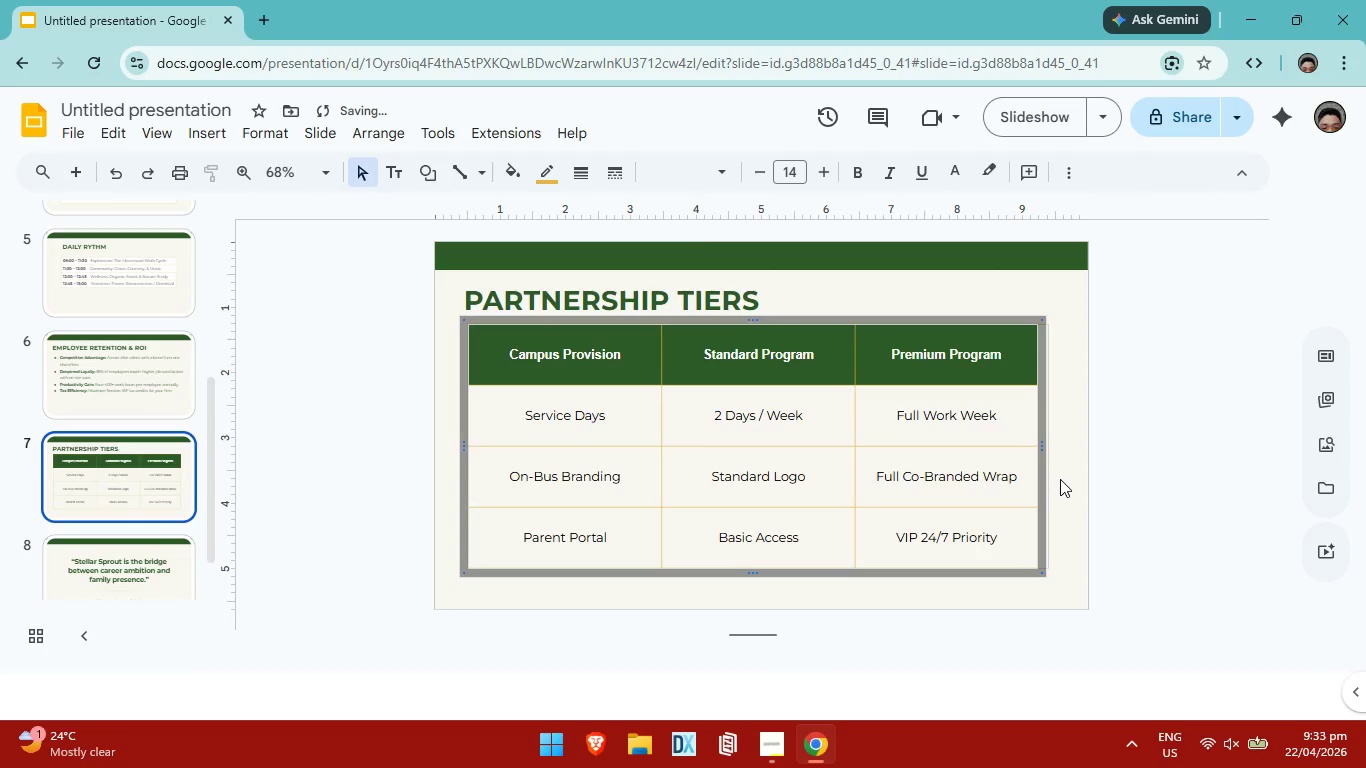 
left_click([1060, 479])
 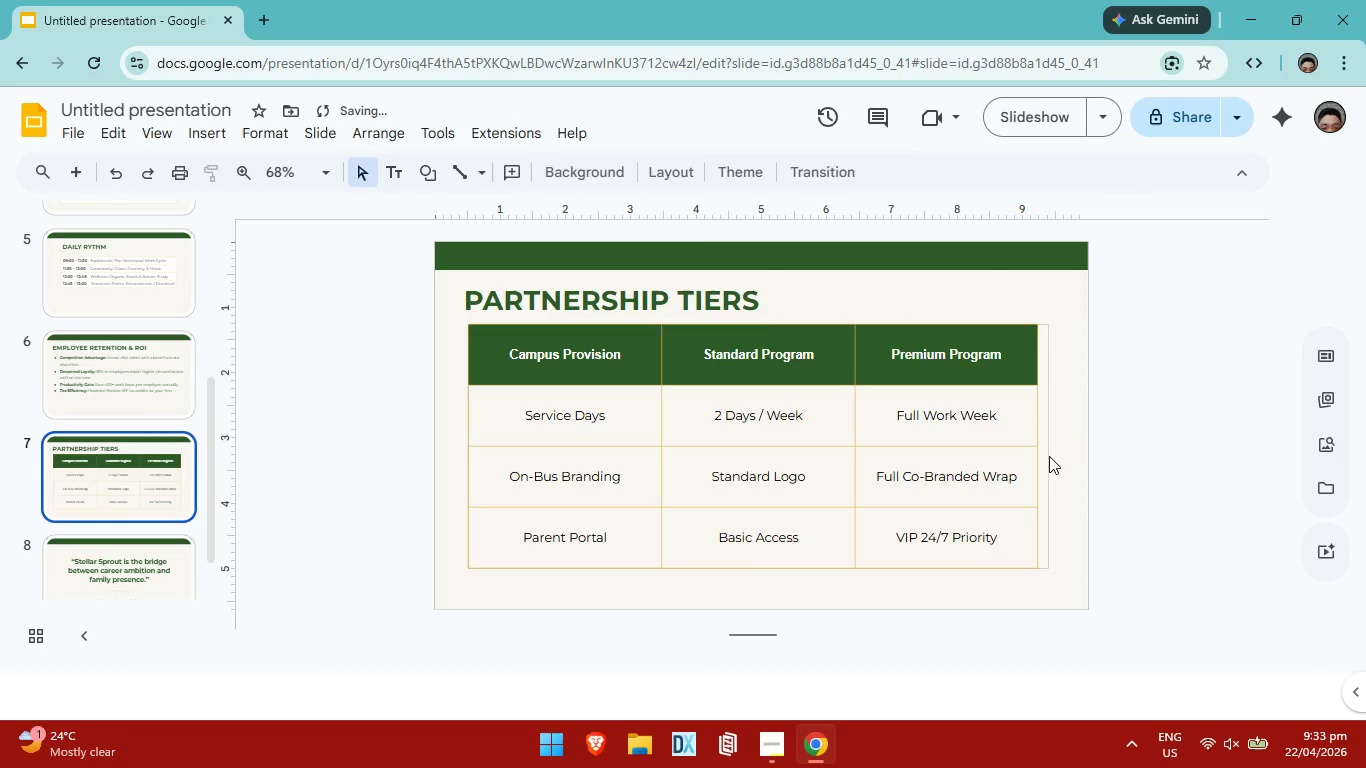 
left_click([1049, 456])
 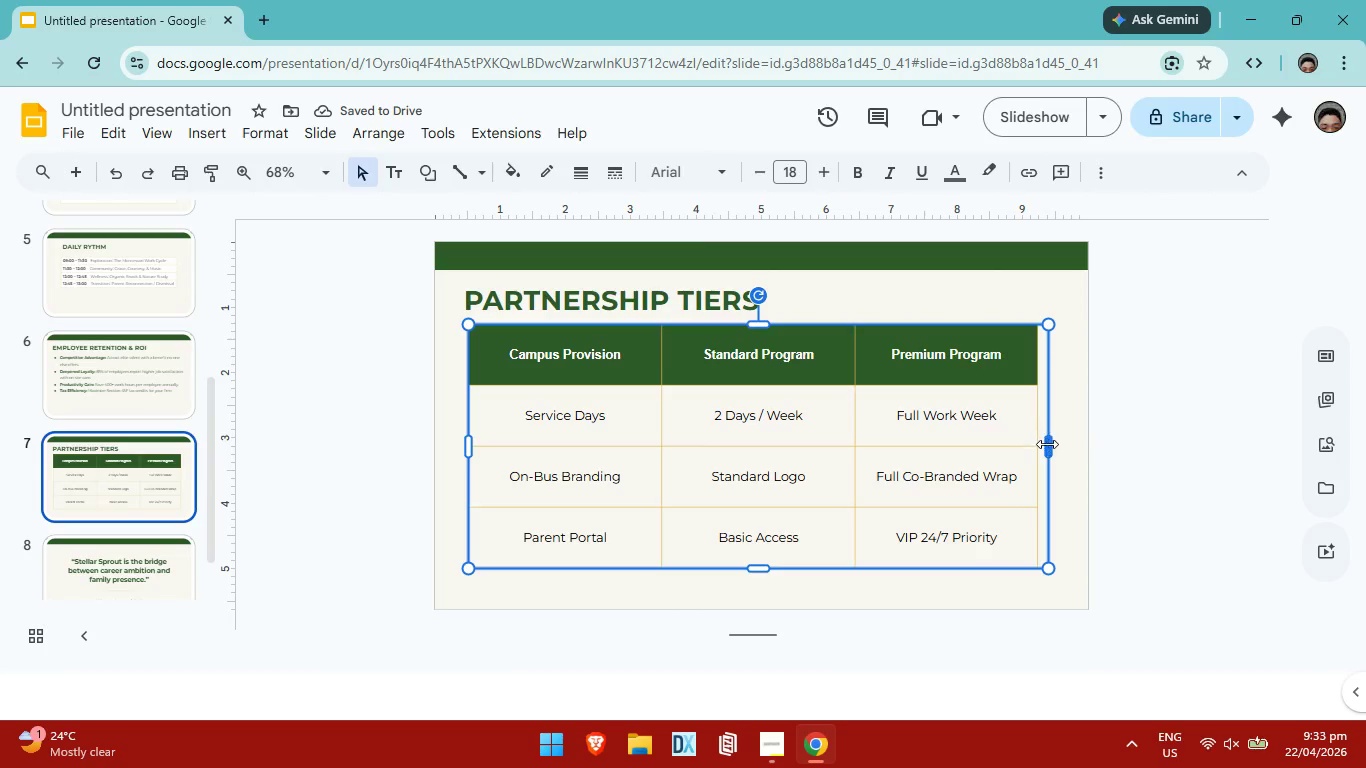 
left_click_drag(start_coordinate=[1047, 444], to_coordinate=[1039, 445])
 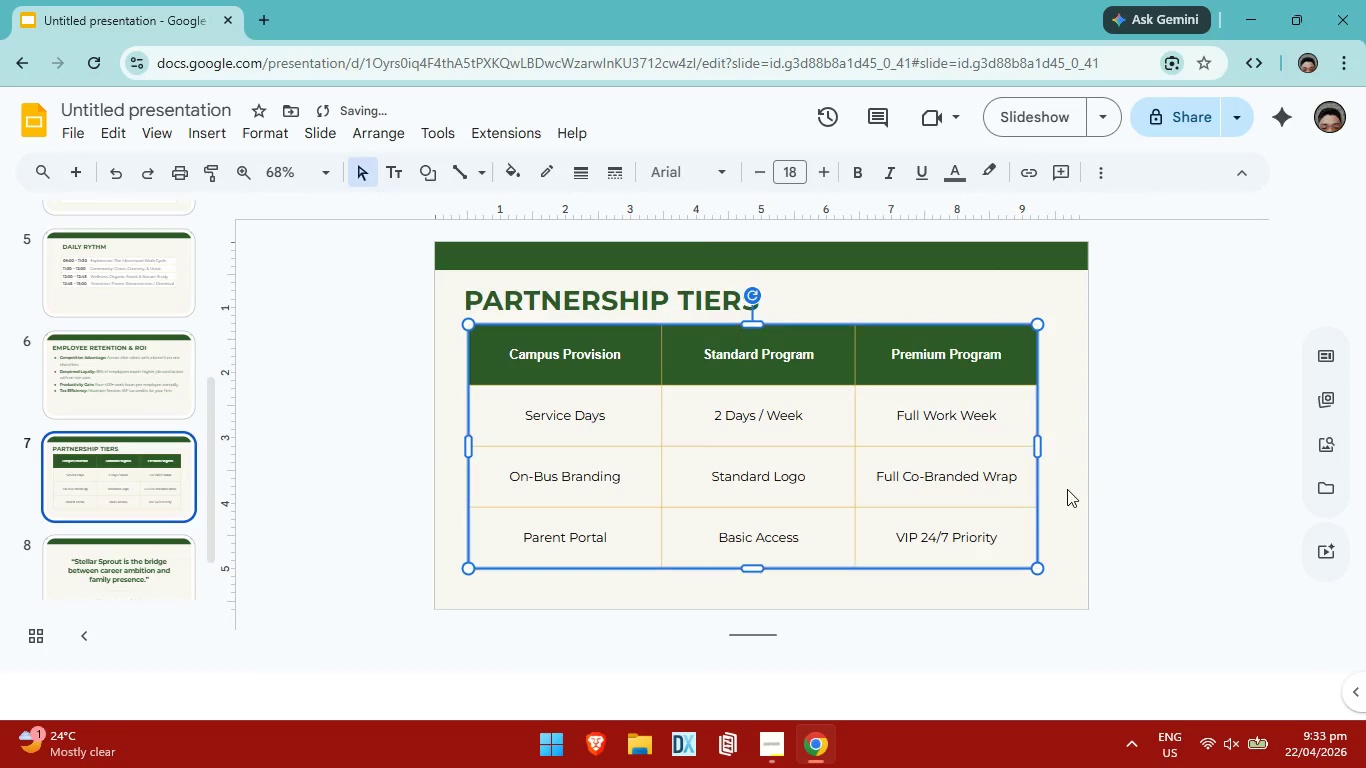 
left_click([1067, 489])
 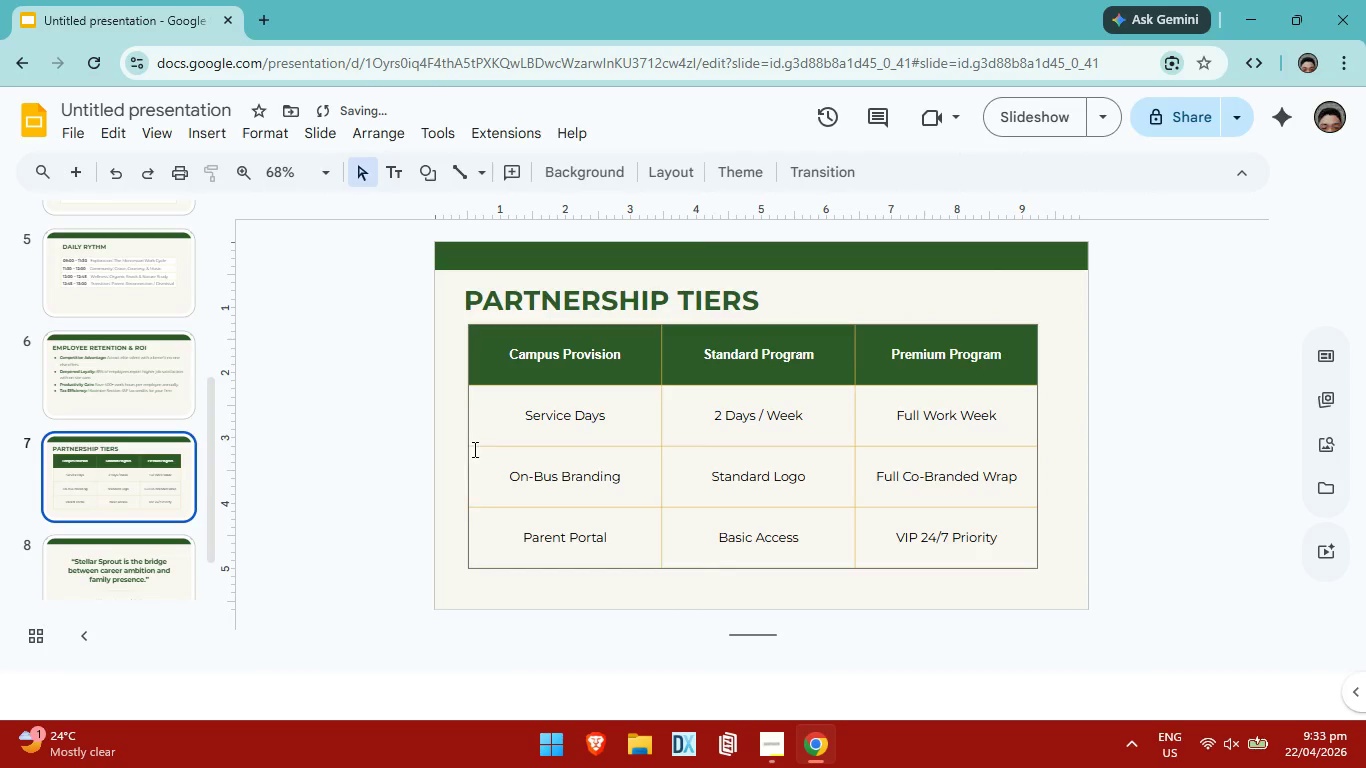 
left_click([474, 448])
 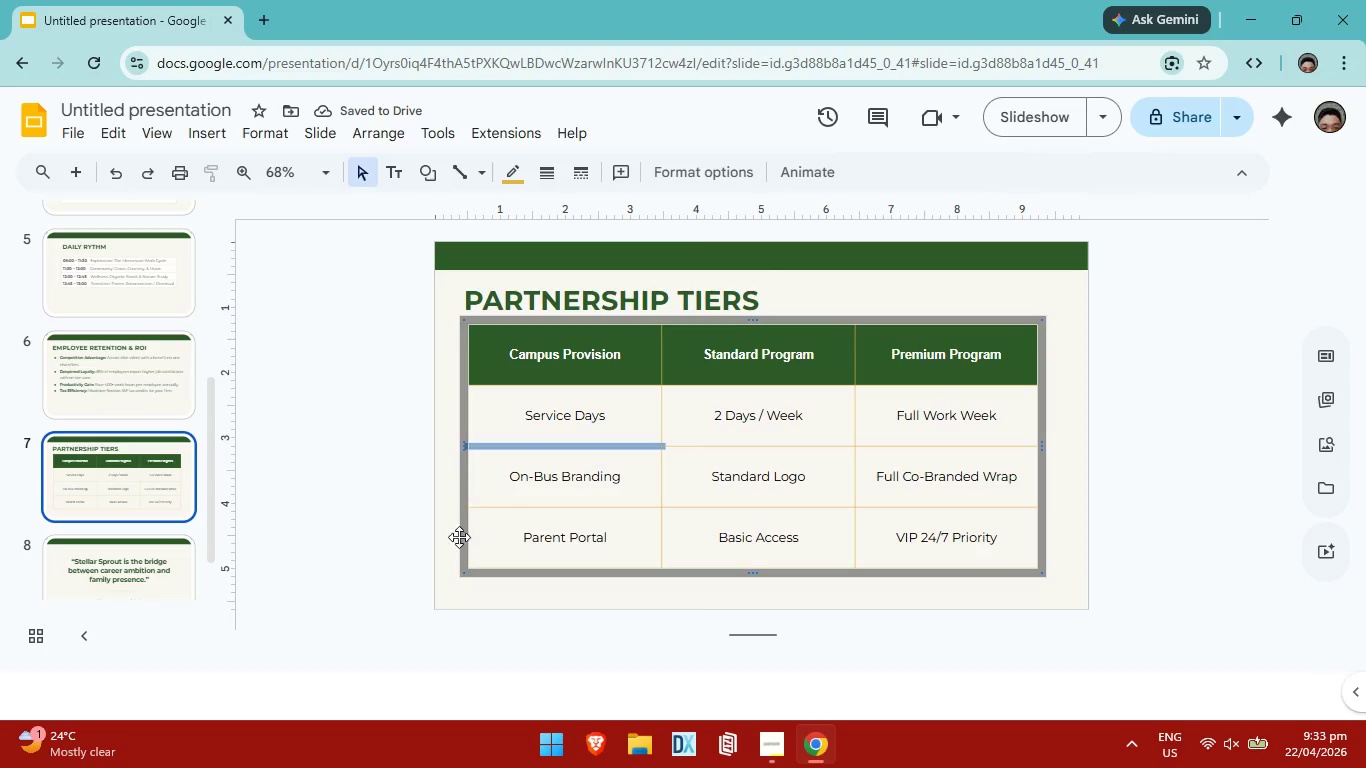 
left_click([456, 550])
 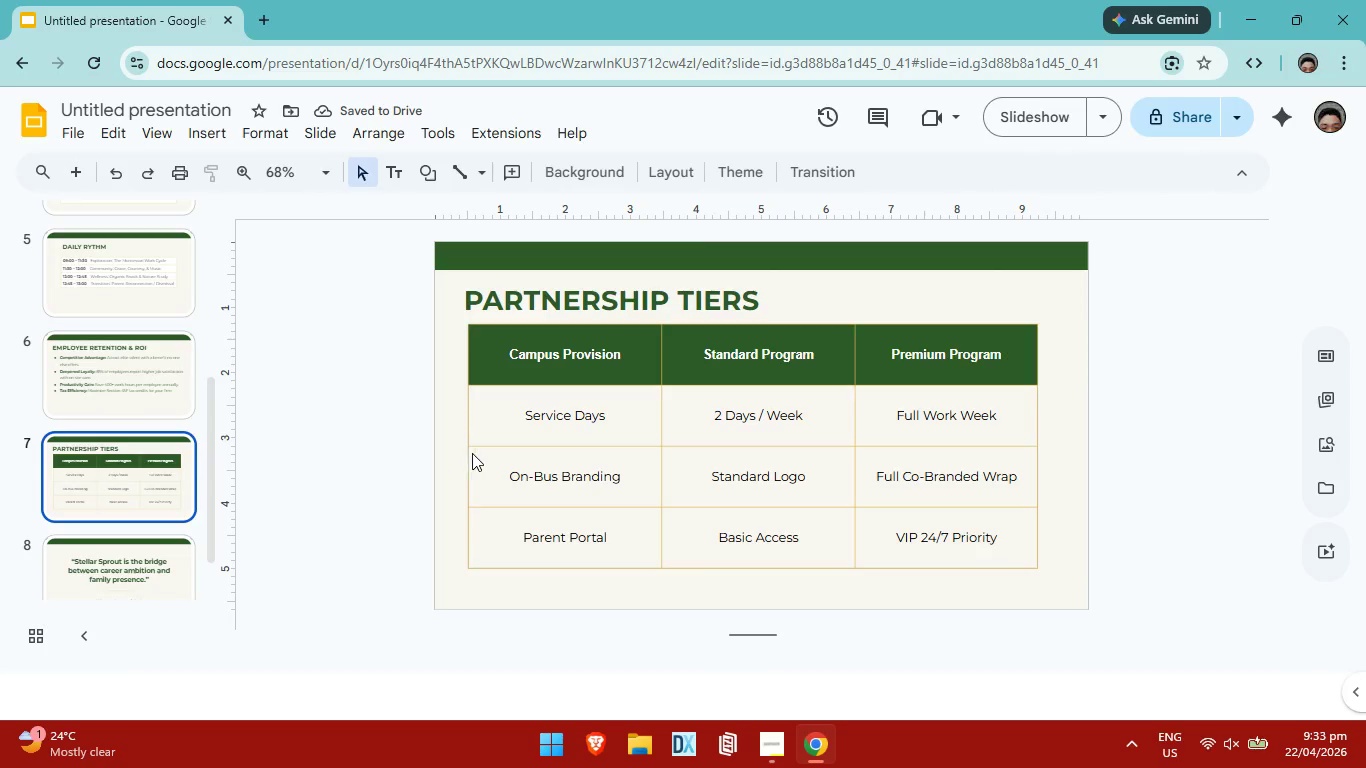 
left_click([475, 453])
 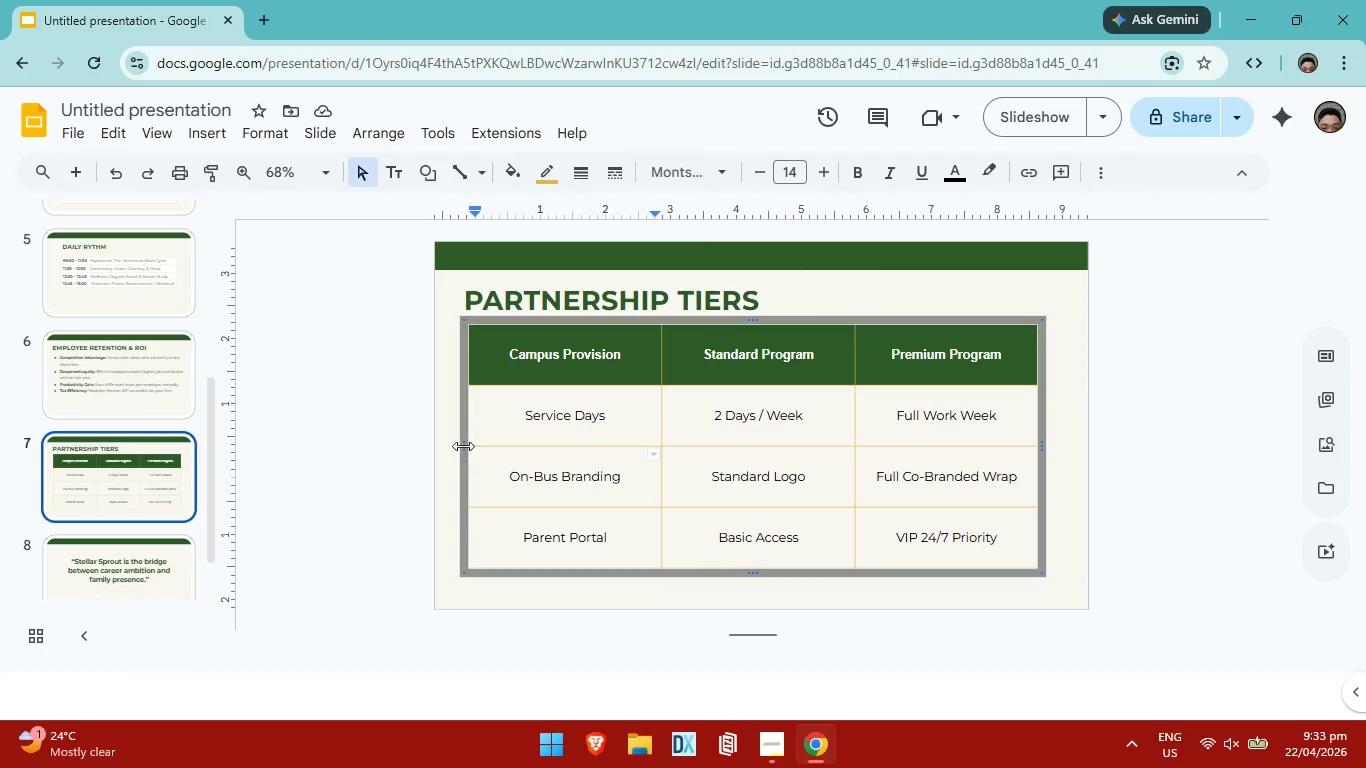 
left_click_drag(start_coordinate=[464, 446], to_coordinate=[478, 445])
 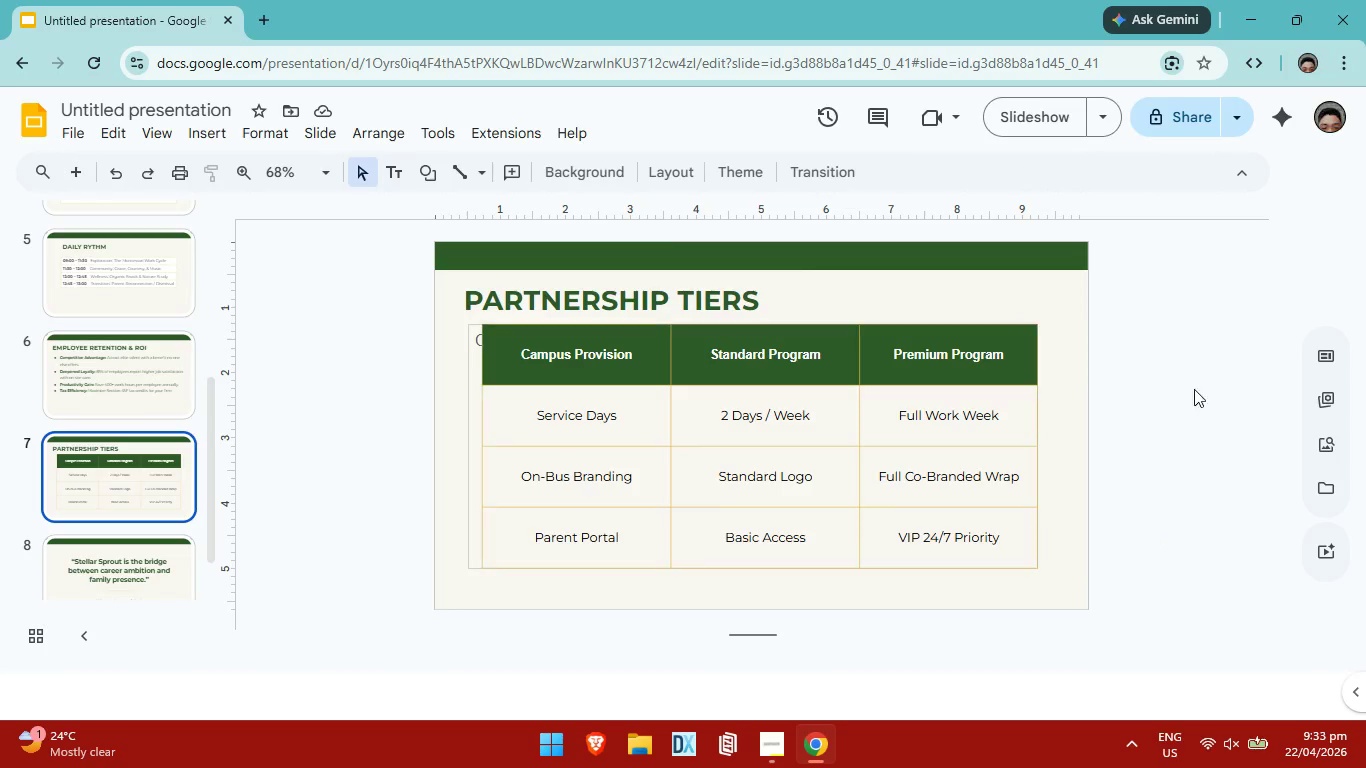 
wait(7.42)
 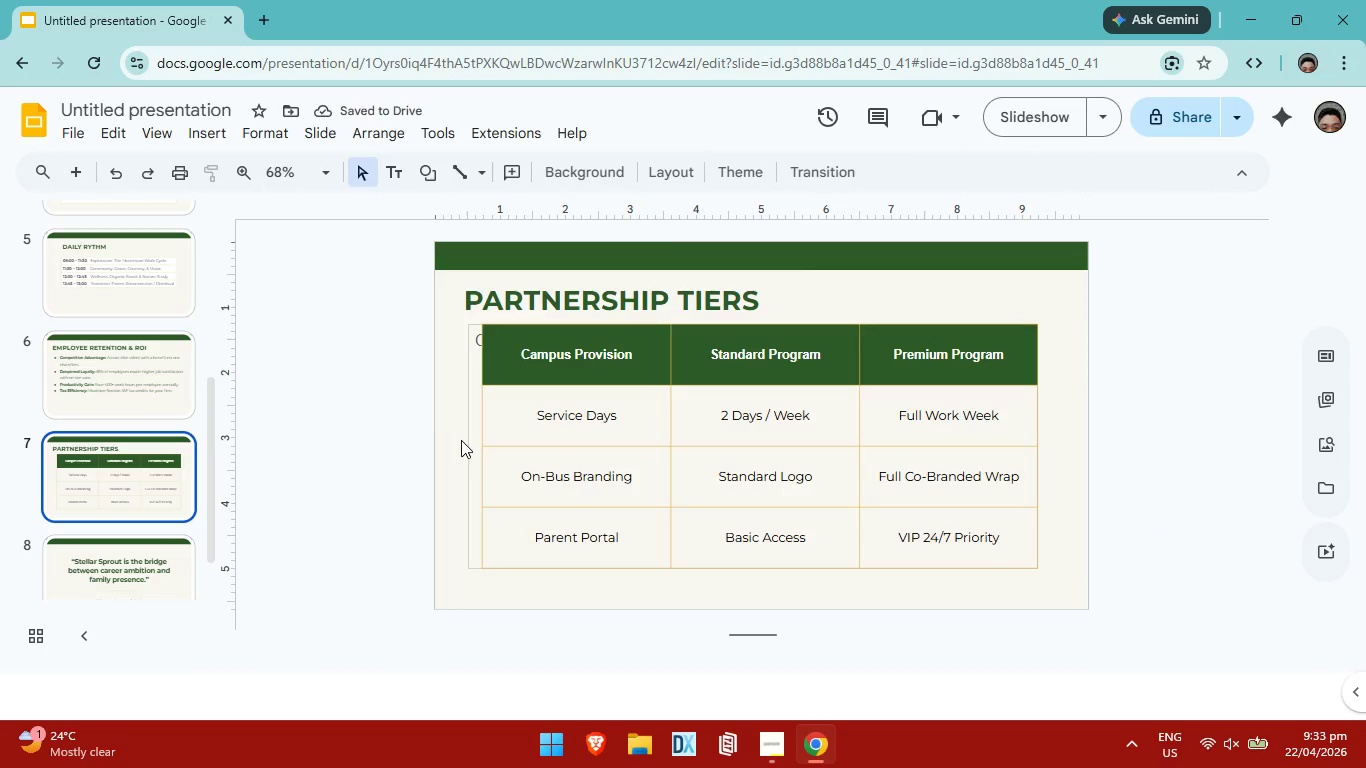 
left_click([1069, 507])
 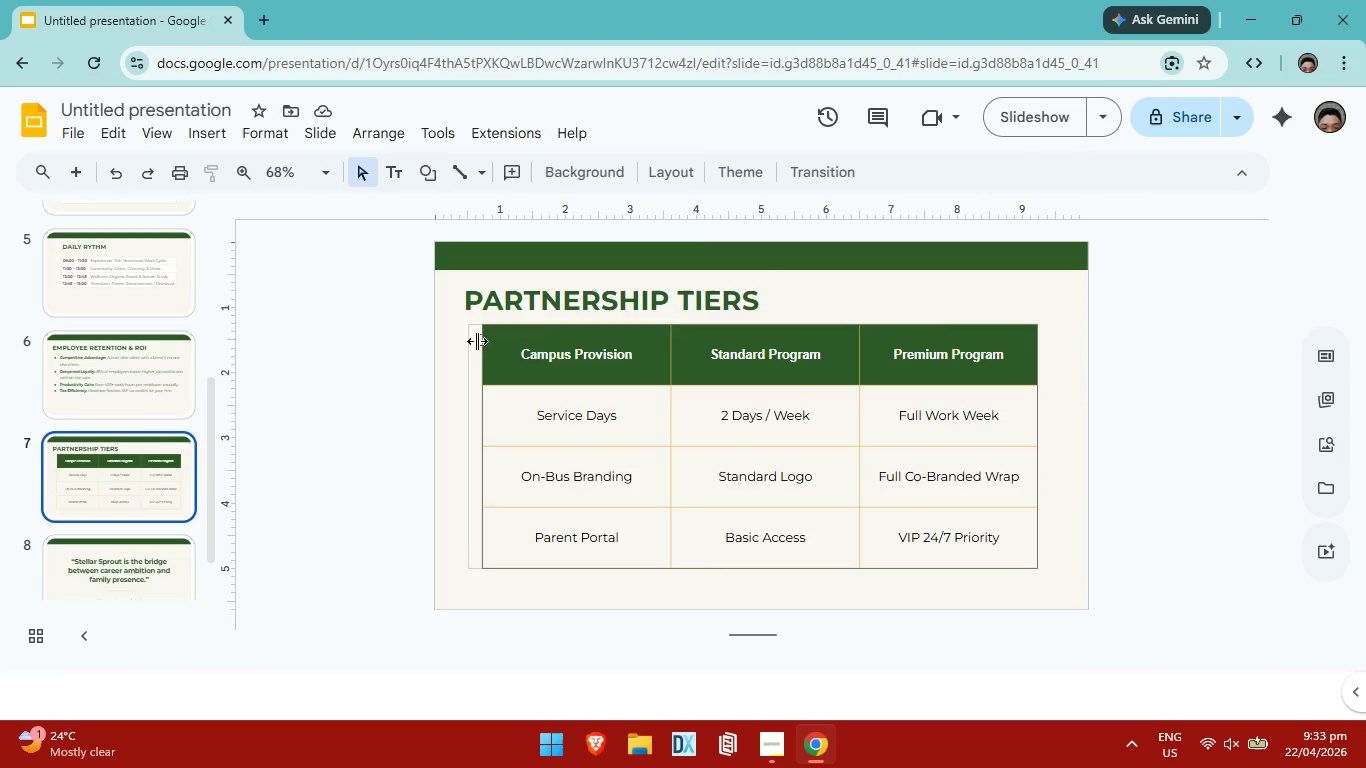 
left_click_drag(start_coordinate=[472, 339], to_coordinate=[477, 346])
 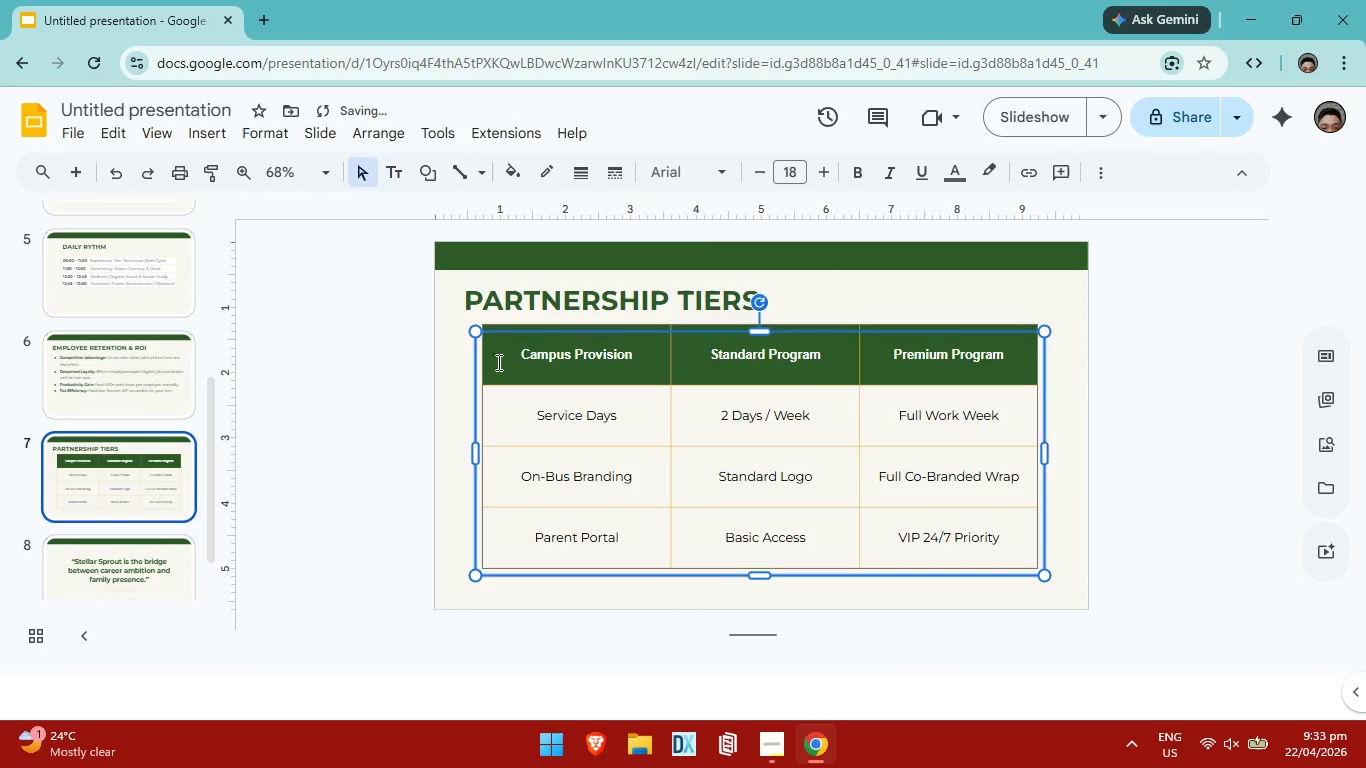 
key(Control+ControlLeft)
 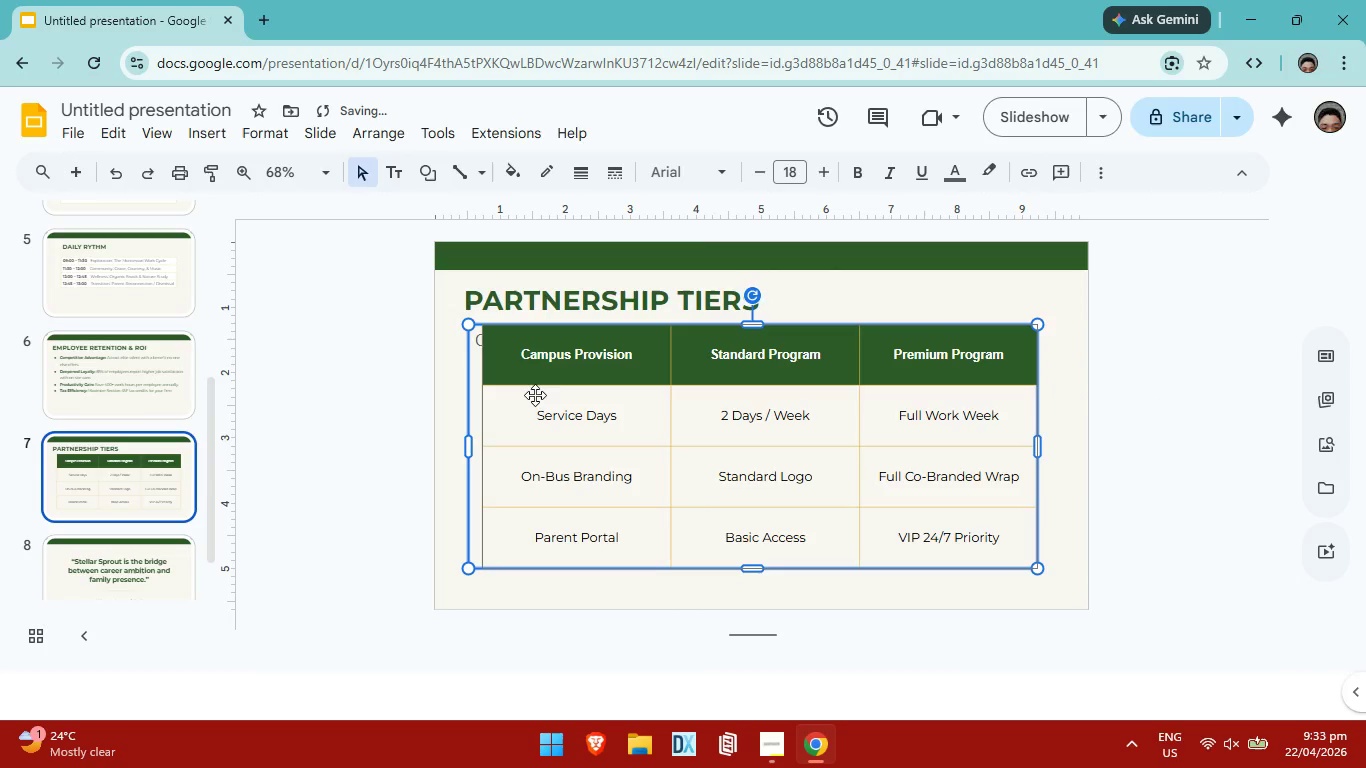 
key(Control+Z)
 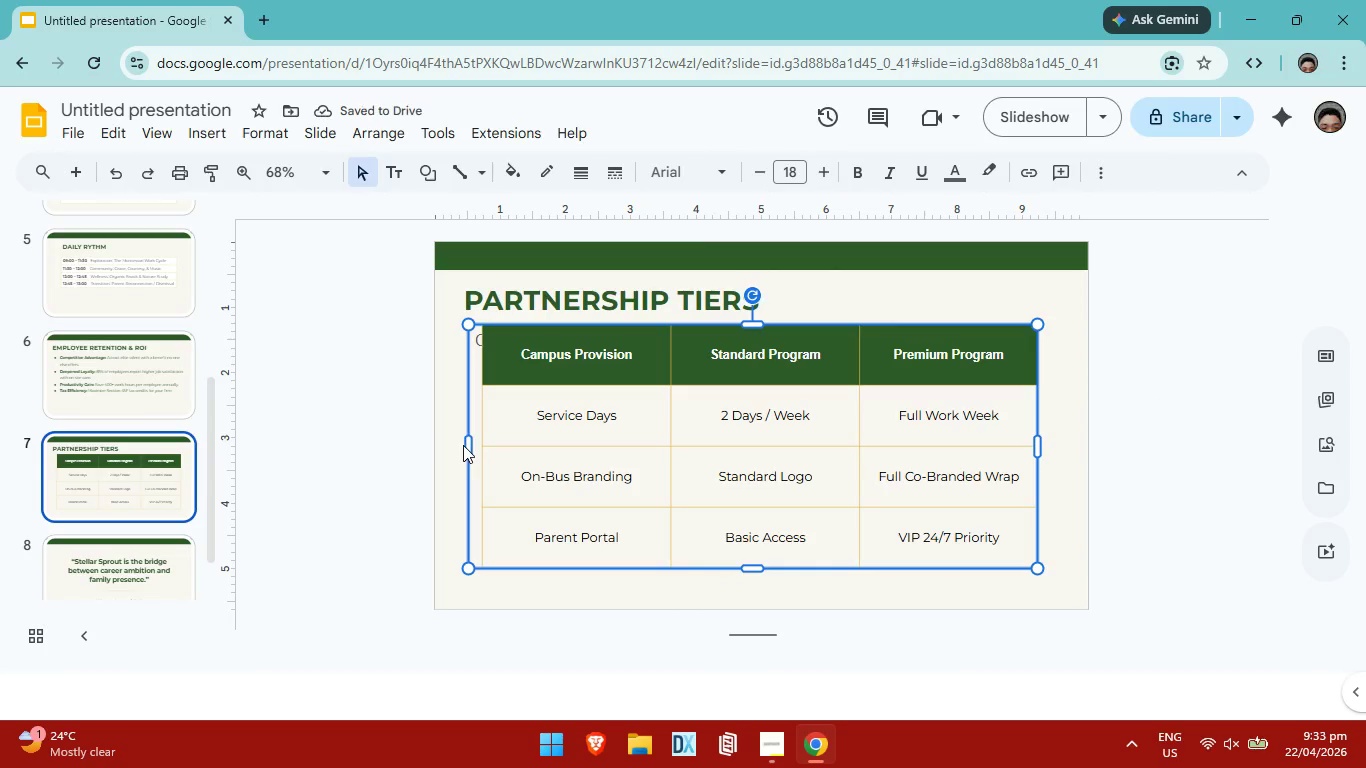 
left_click_drag(start_coordinate=[469, 443], to_coordinate=[478, 443])
 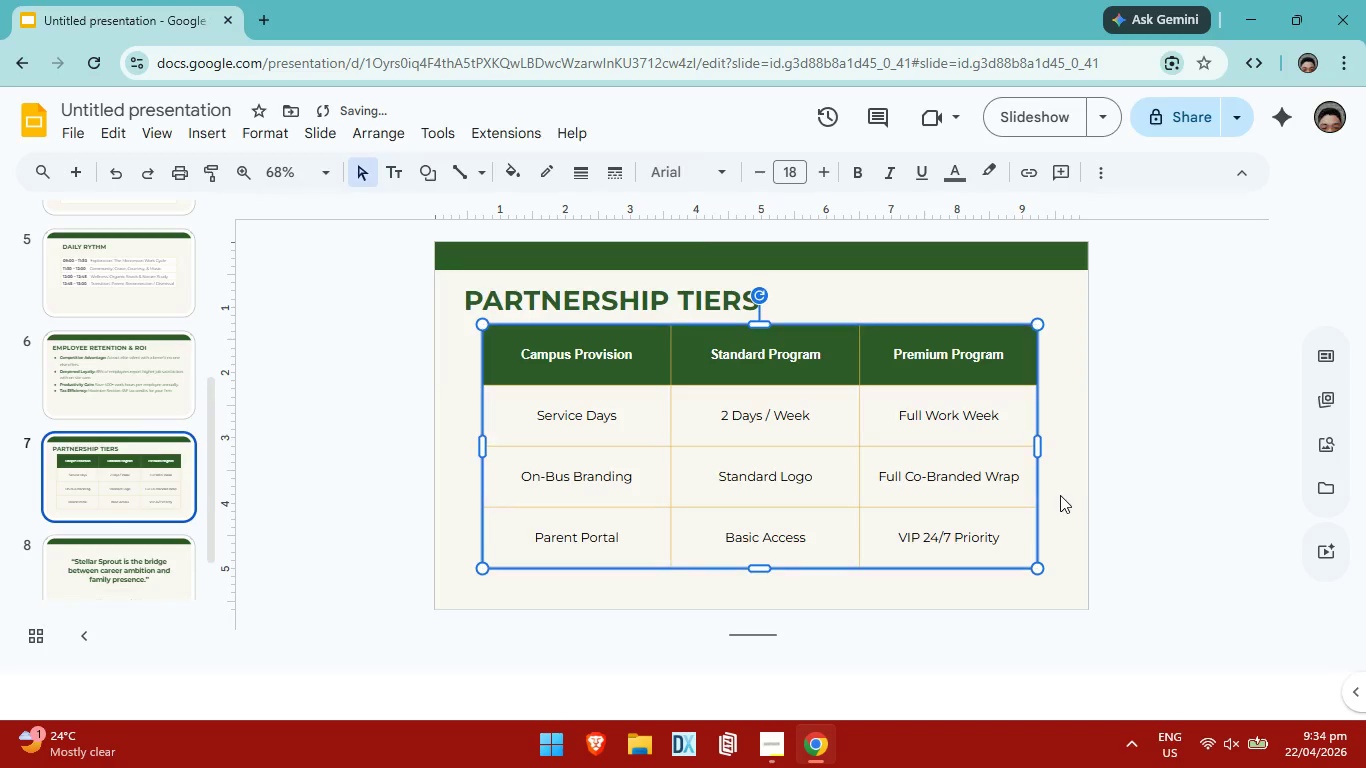 
left_click([1069, 495])
 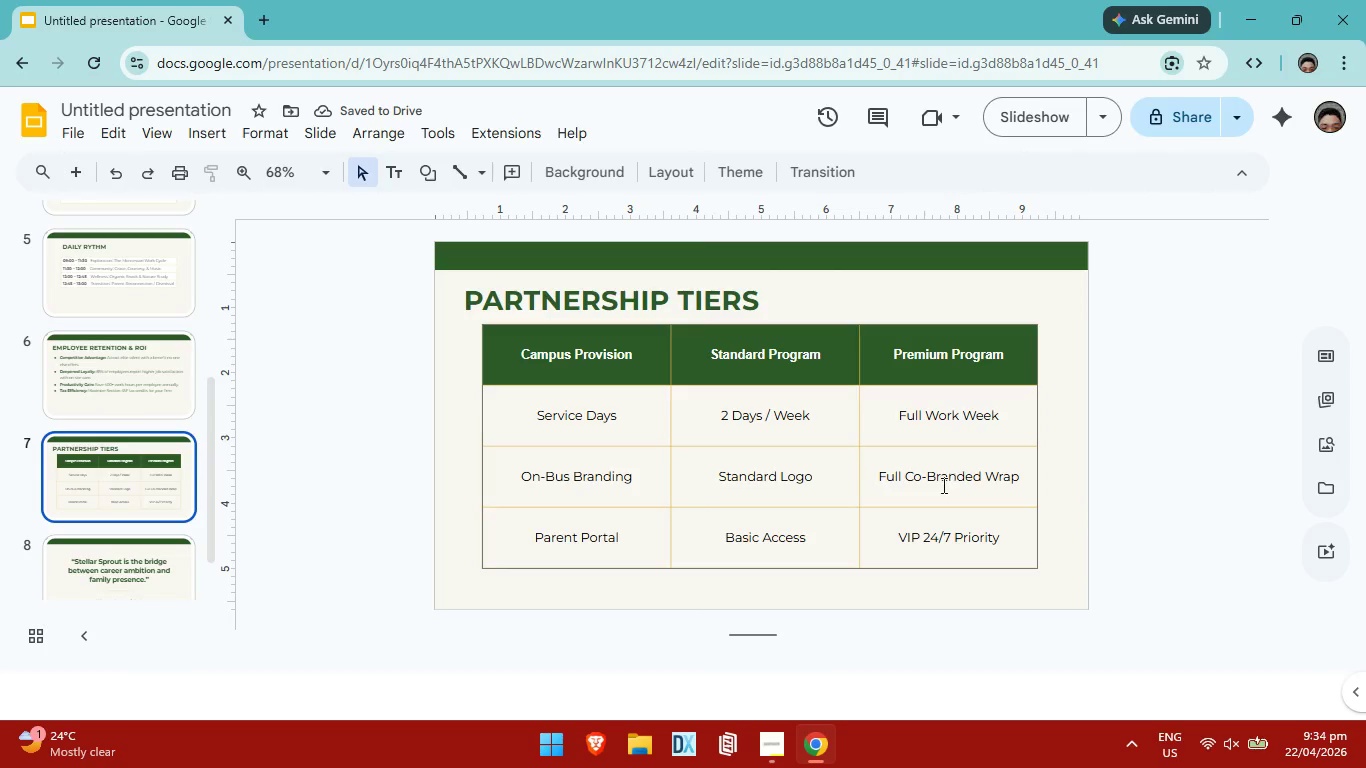 
left_click([758, 306])
 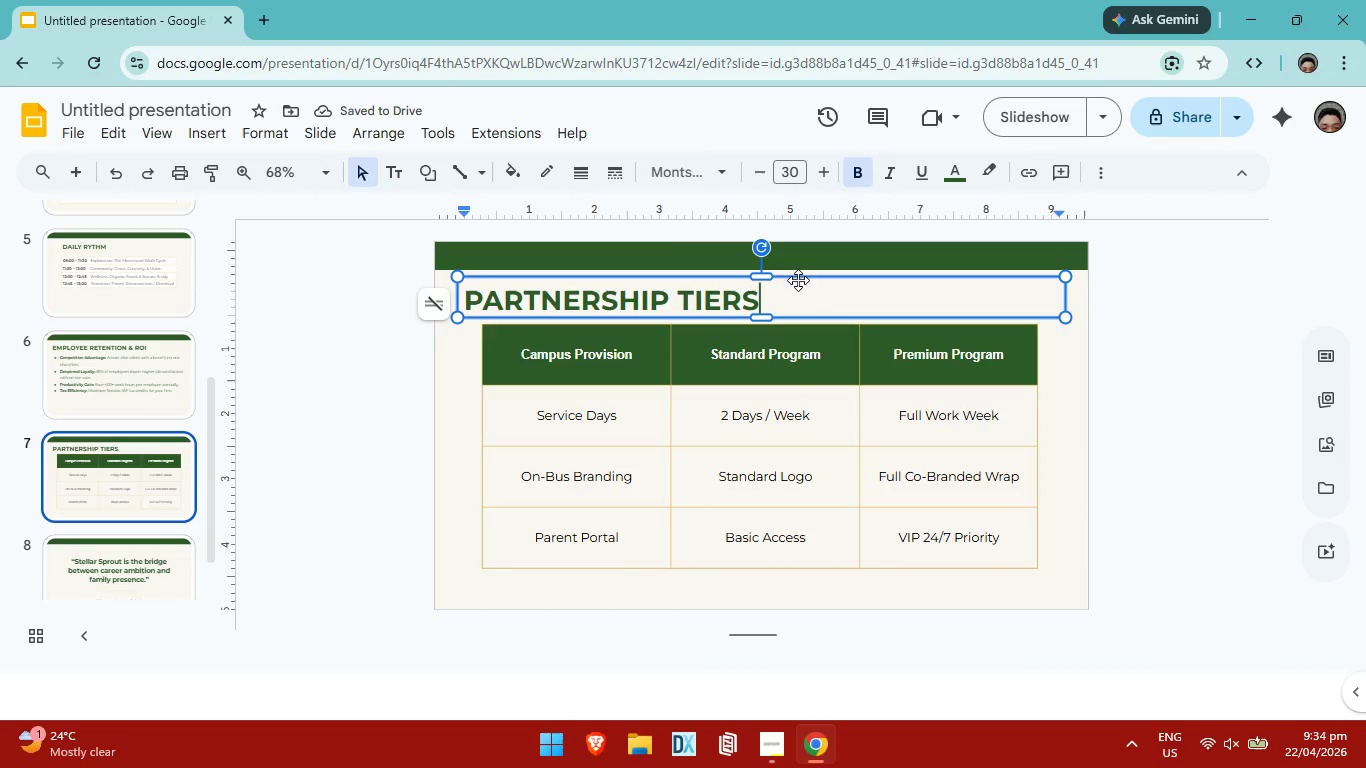 
left_click([799, 279])
 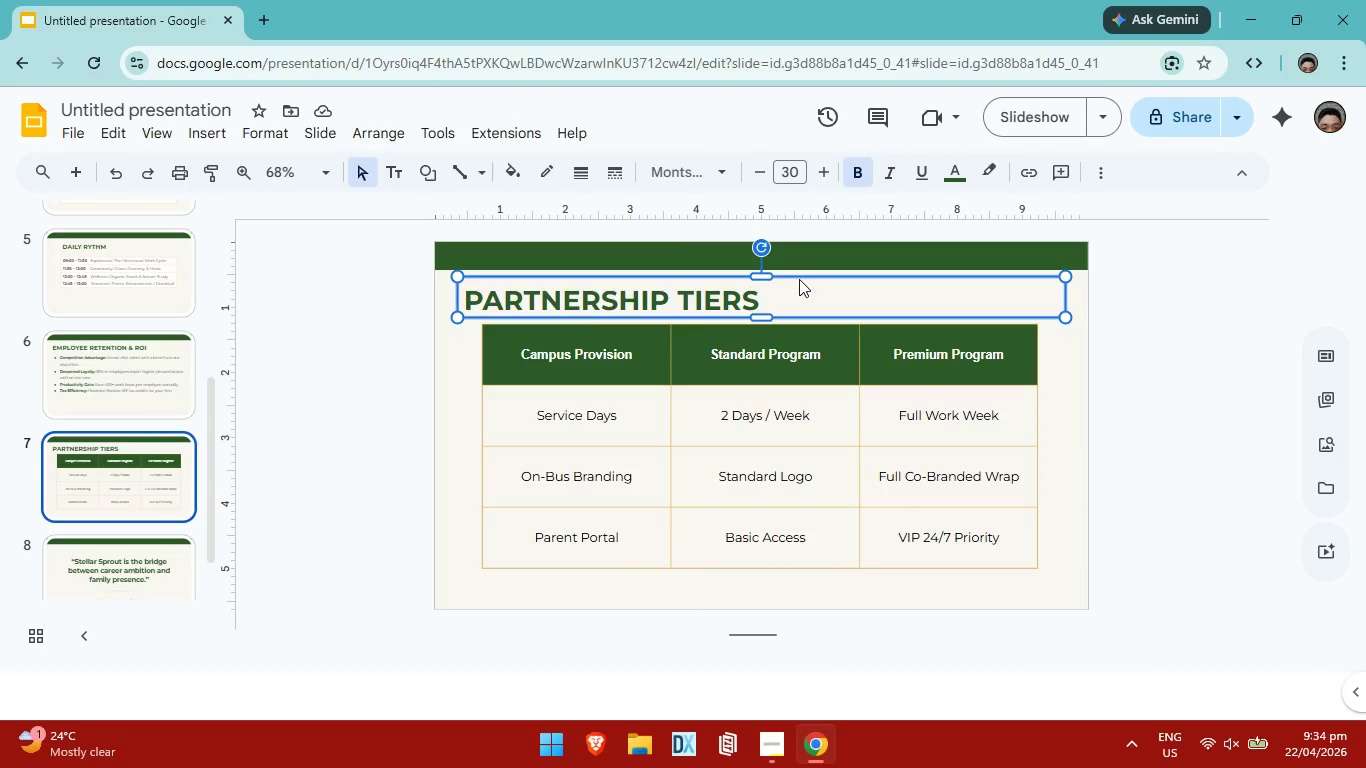 
hold_key(key=ArrowUp, duration=0.48)
 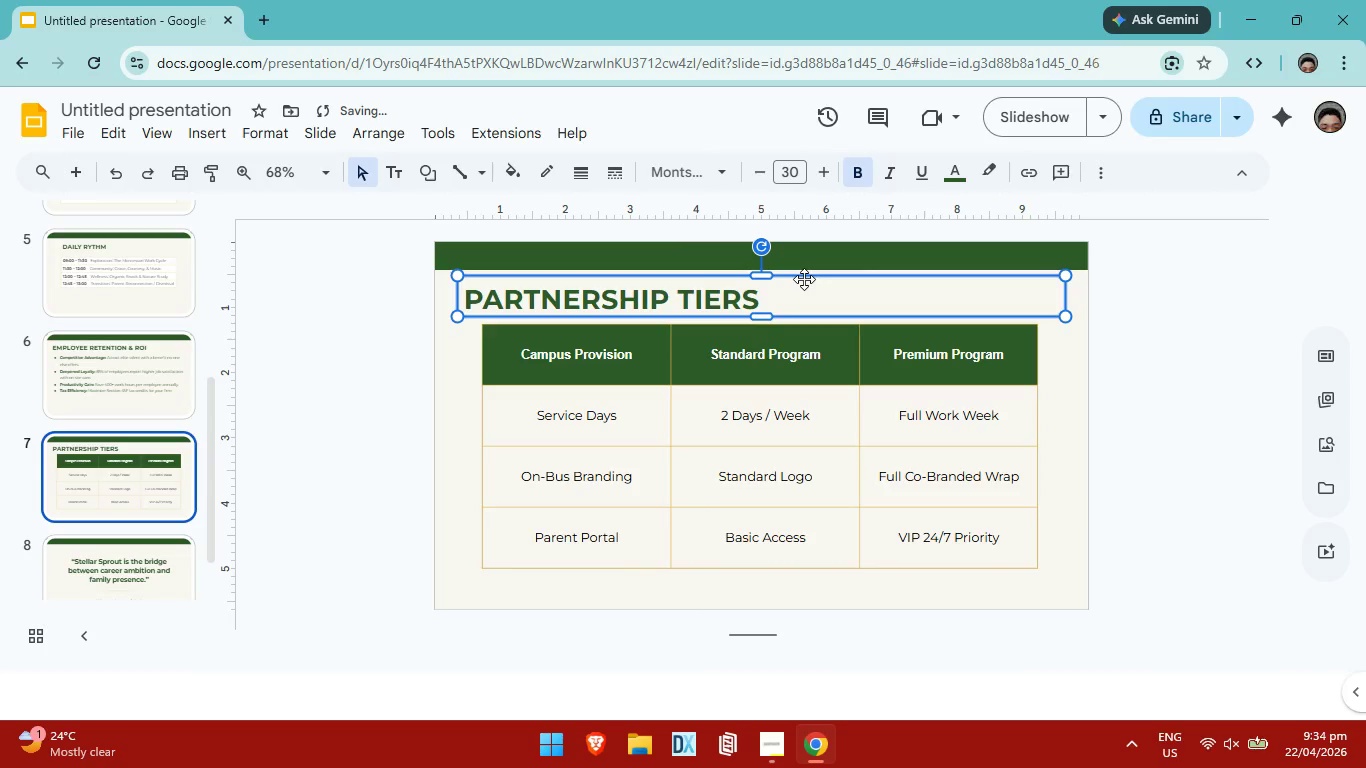 
hold_key(key=PageDown, duration=0.44)
 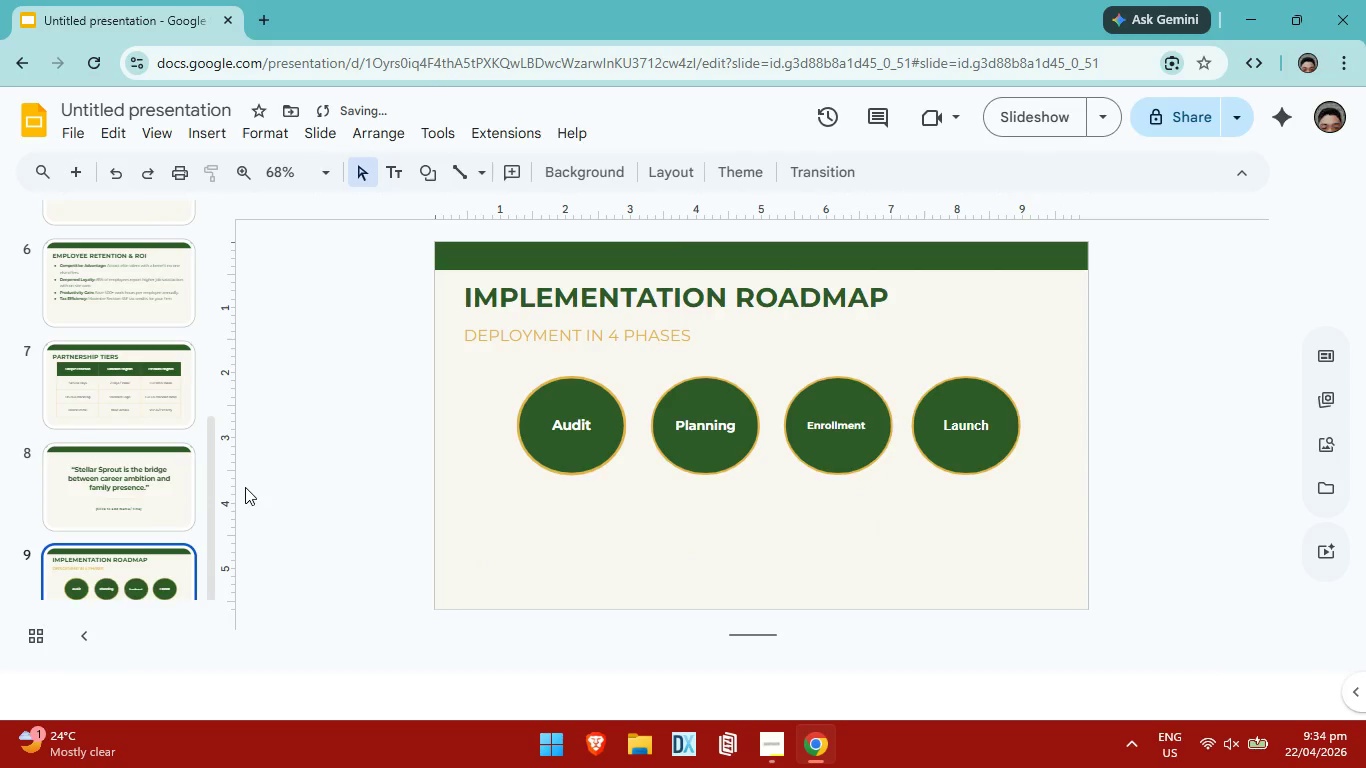 
key(ArrowRight)
 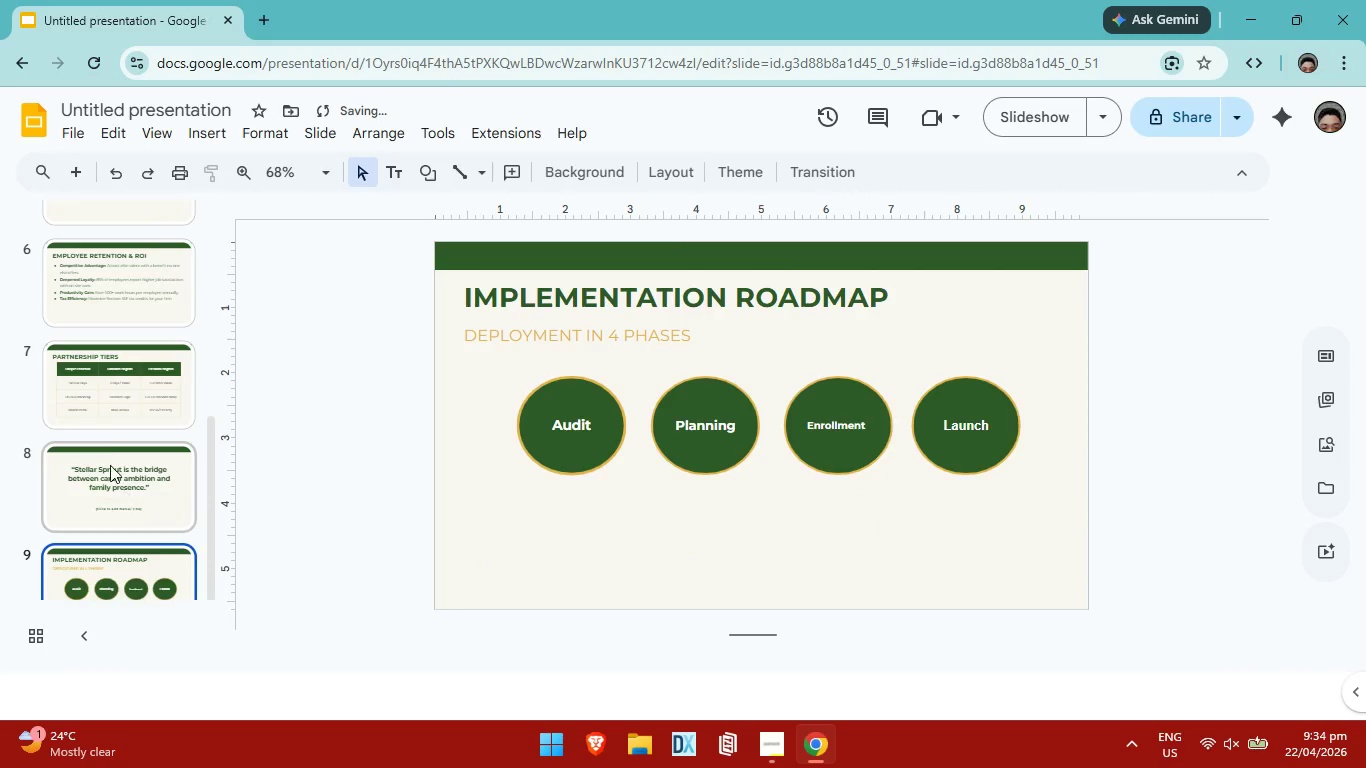 
left_click([109, 413])
 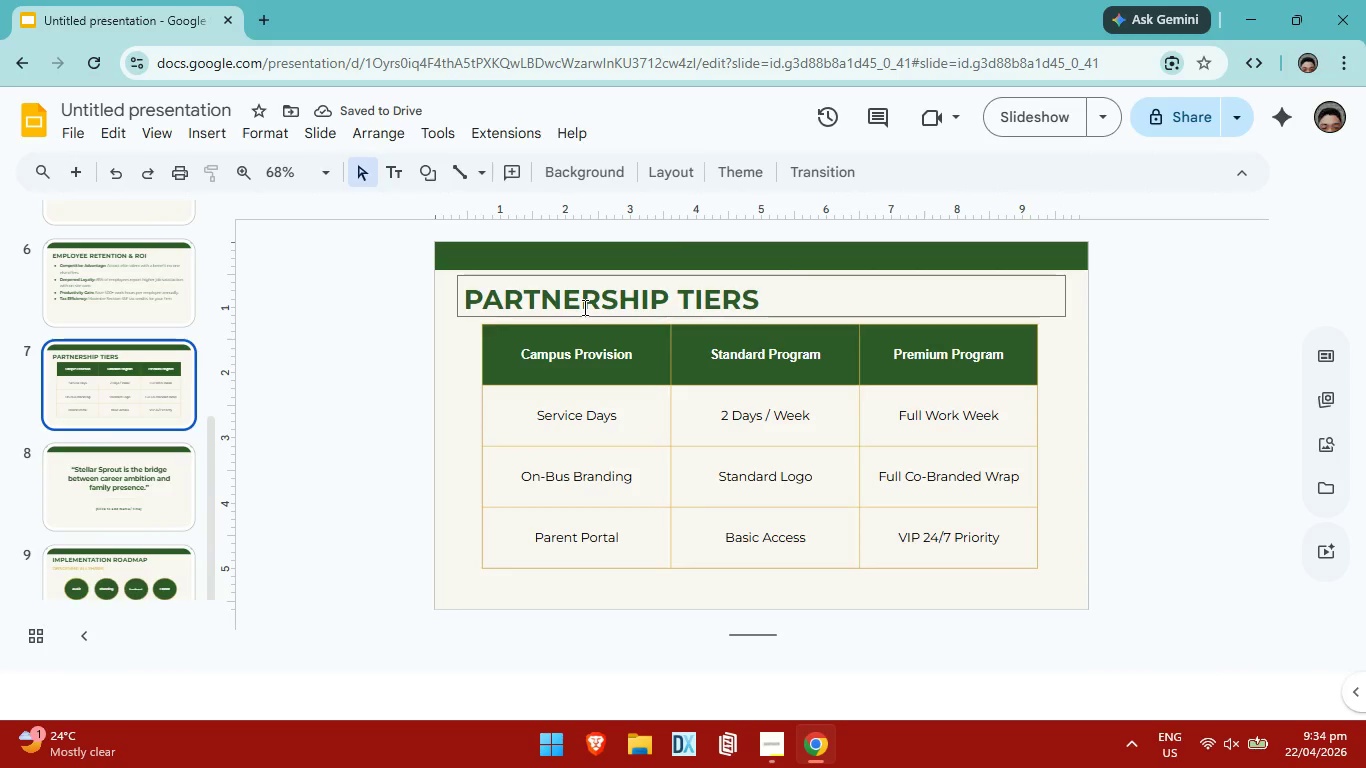 
left_click([583, 307])
 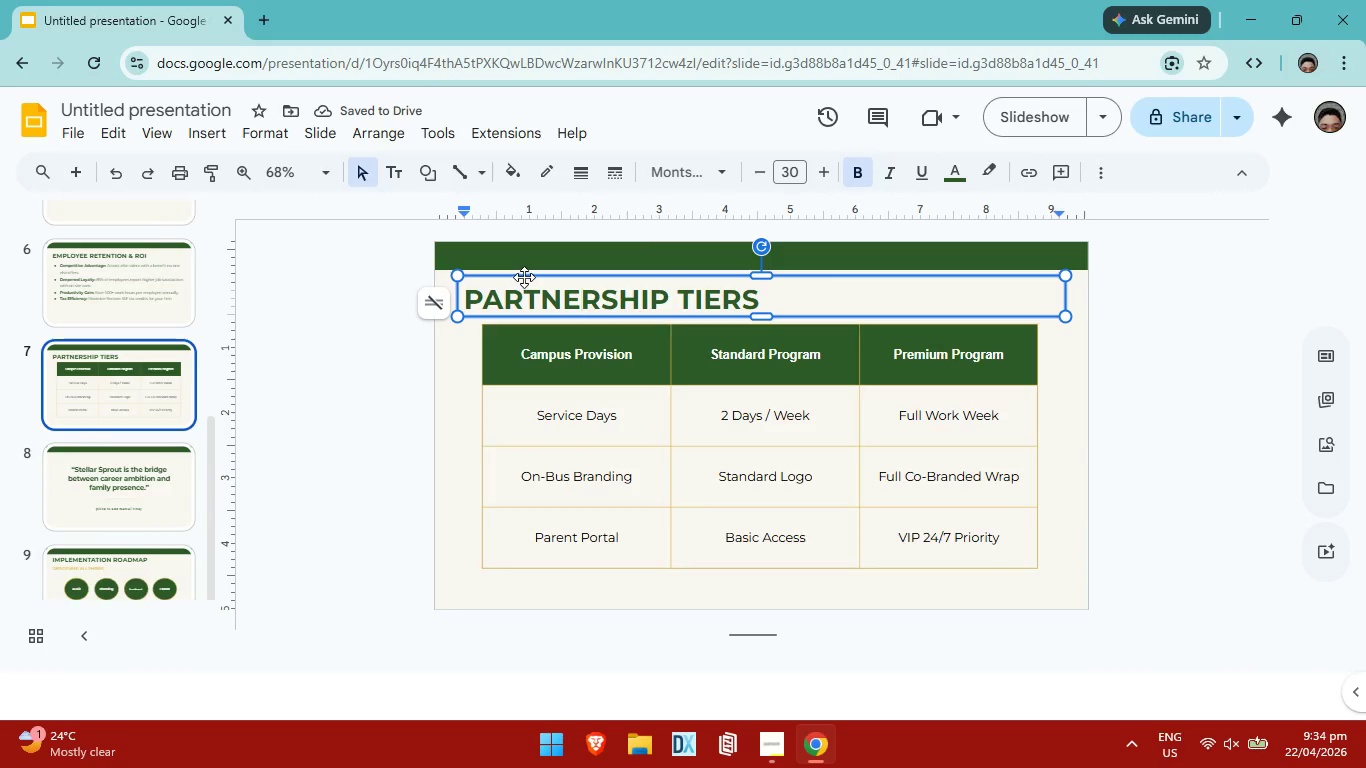 
left_click_drag(start_coordinate=[524, 276], to_coordinate=[552, 275])
 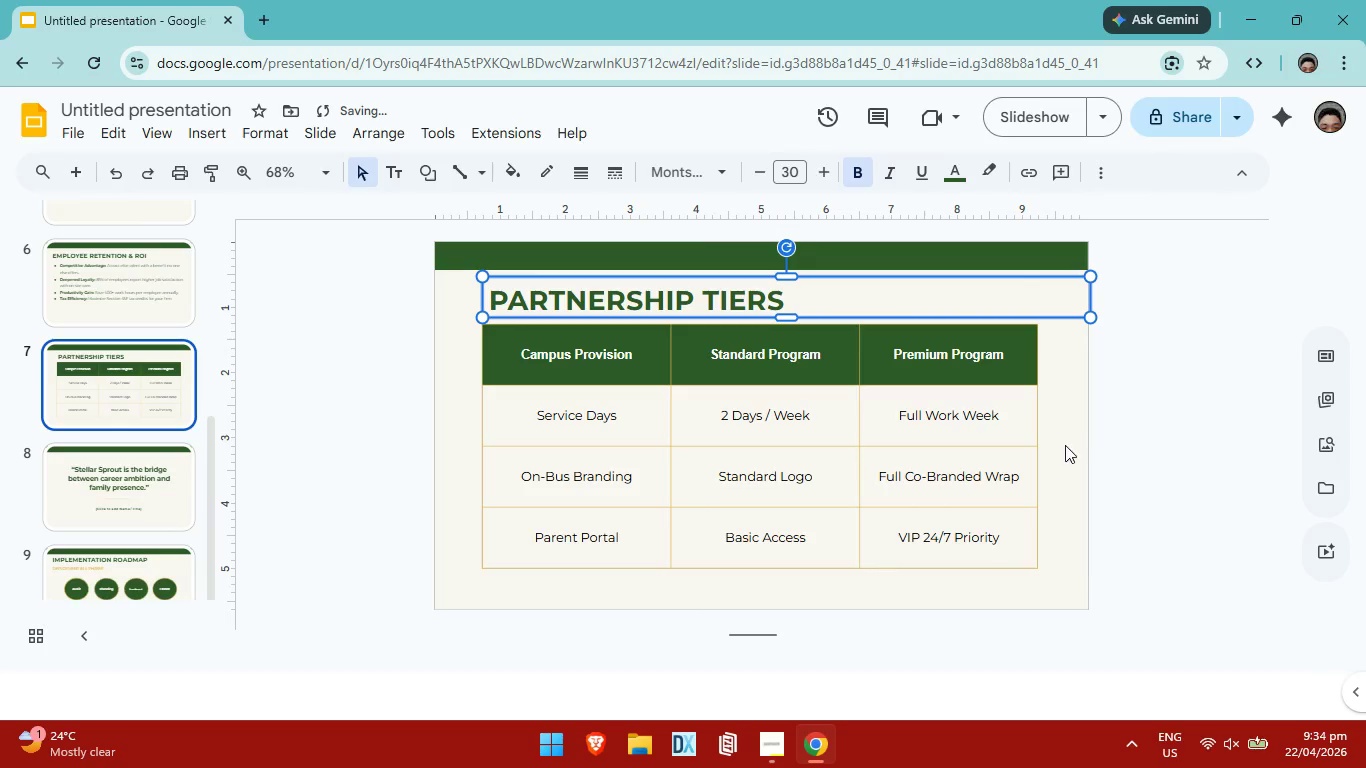 
left_click([1064, 446])
 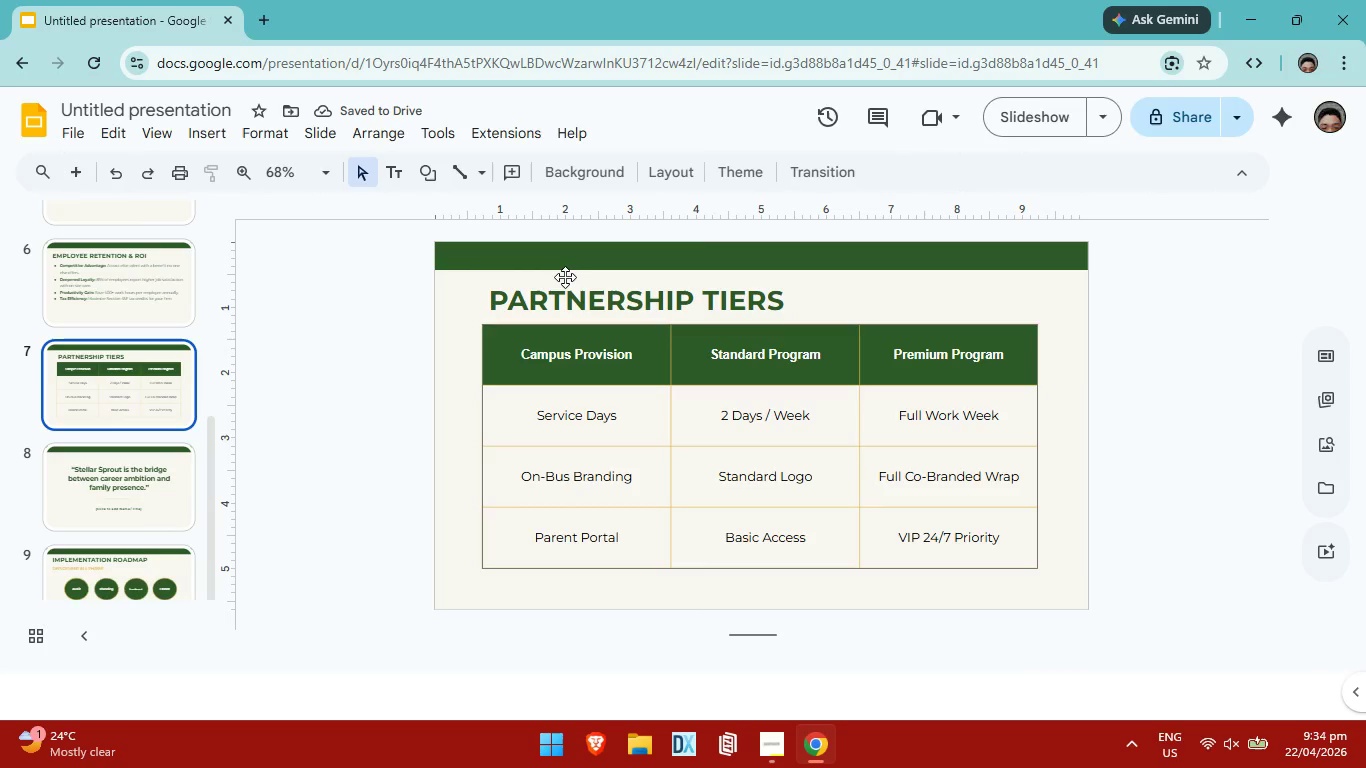 
left_click([564, 310])
 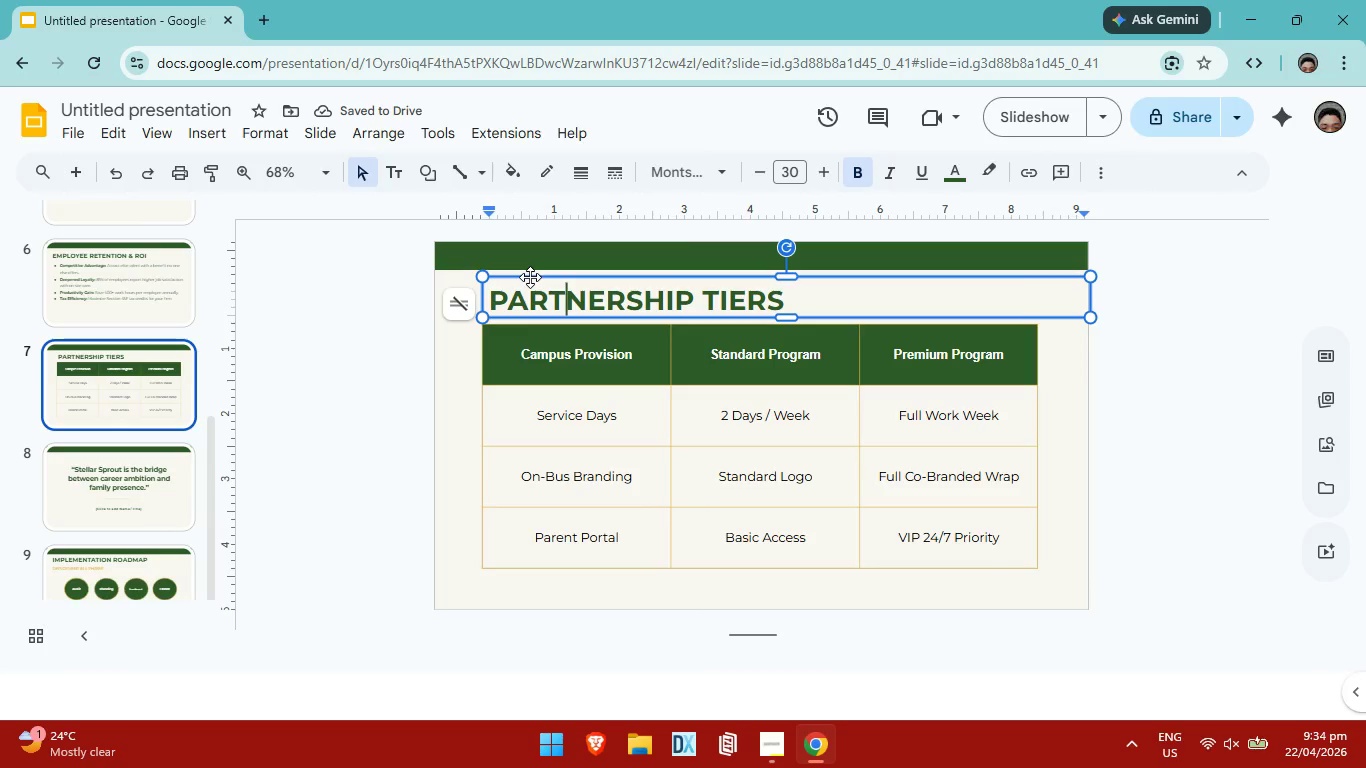 
left_click([530, 277])
 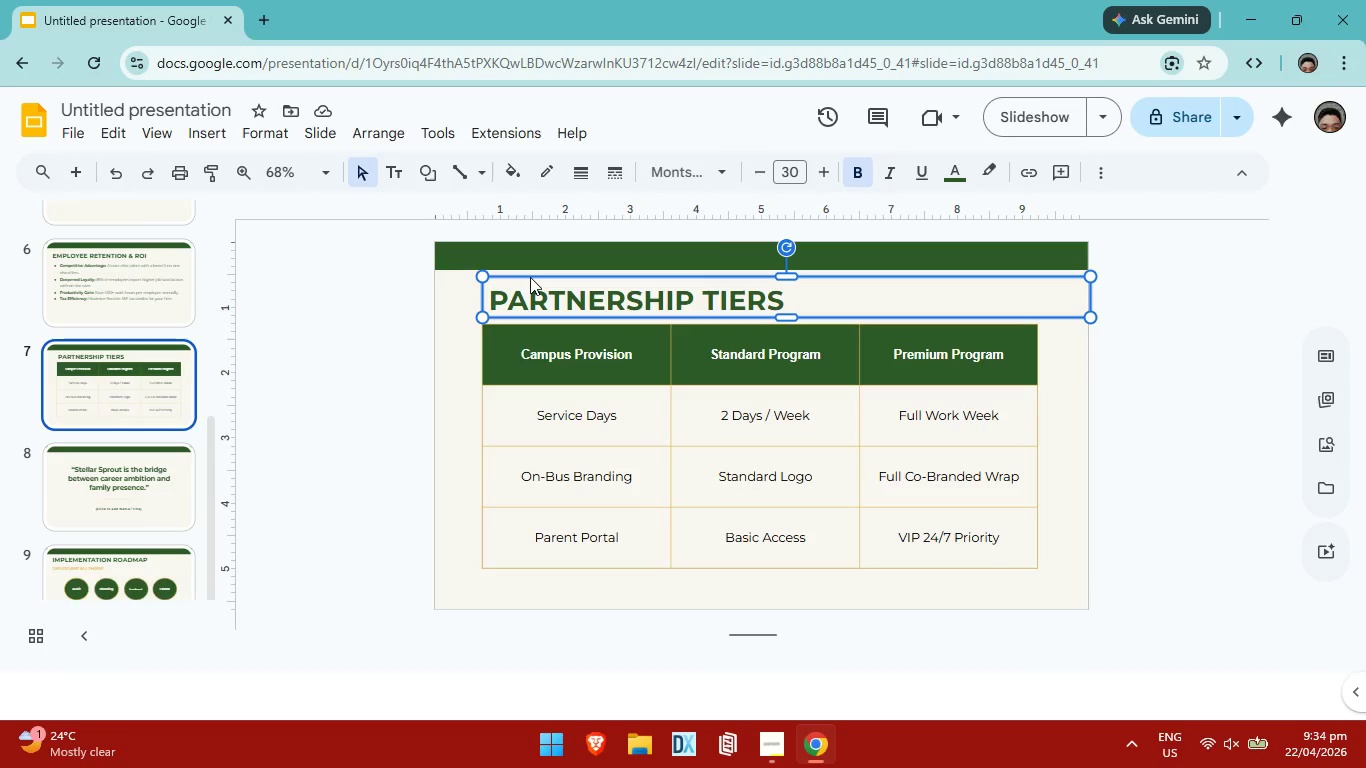 
key(ArrowLeft)
 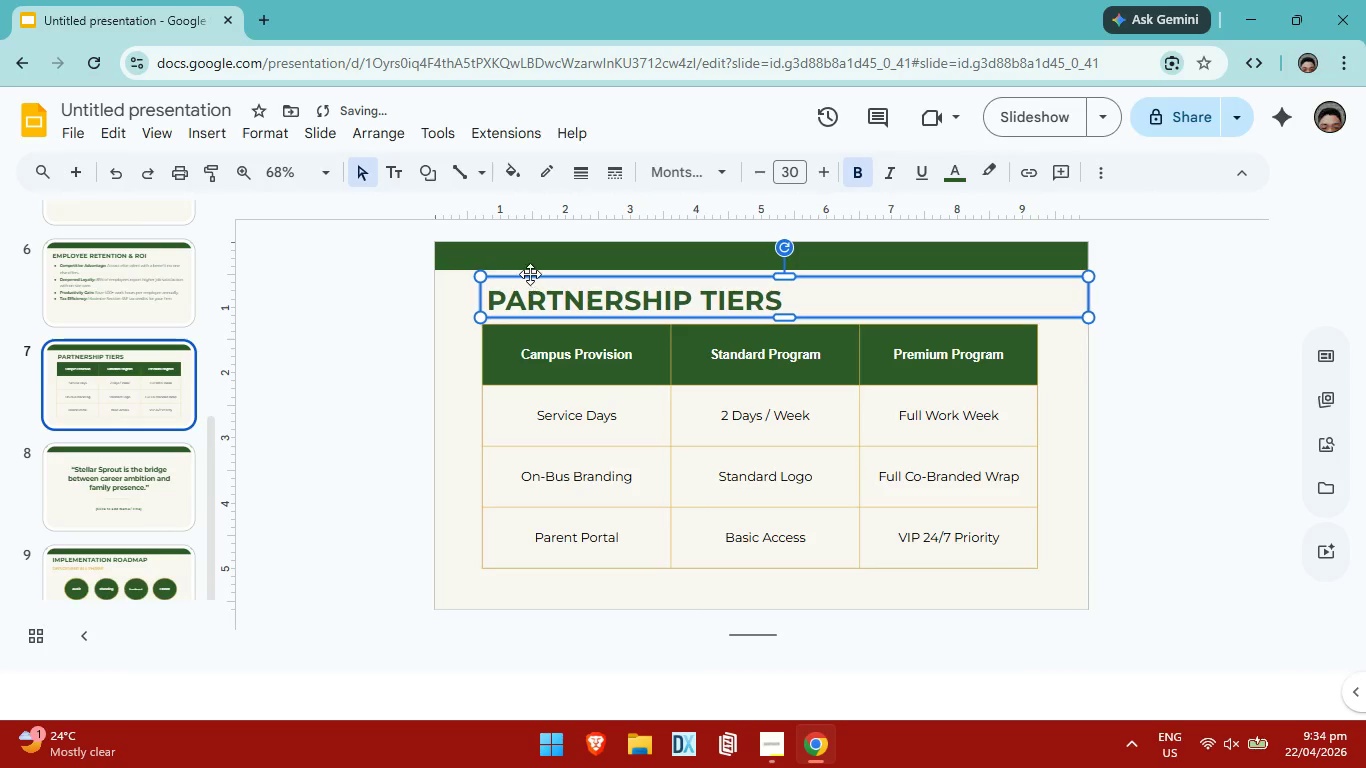 
key(ArrowLeft)
 